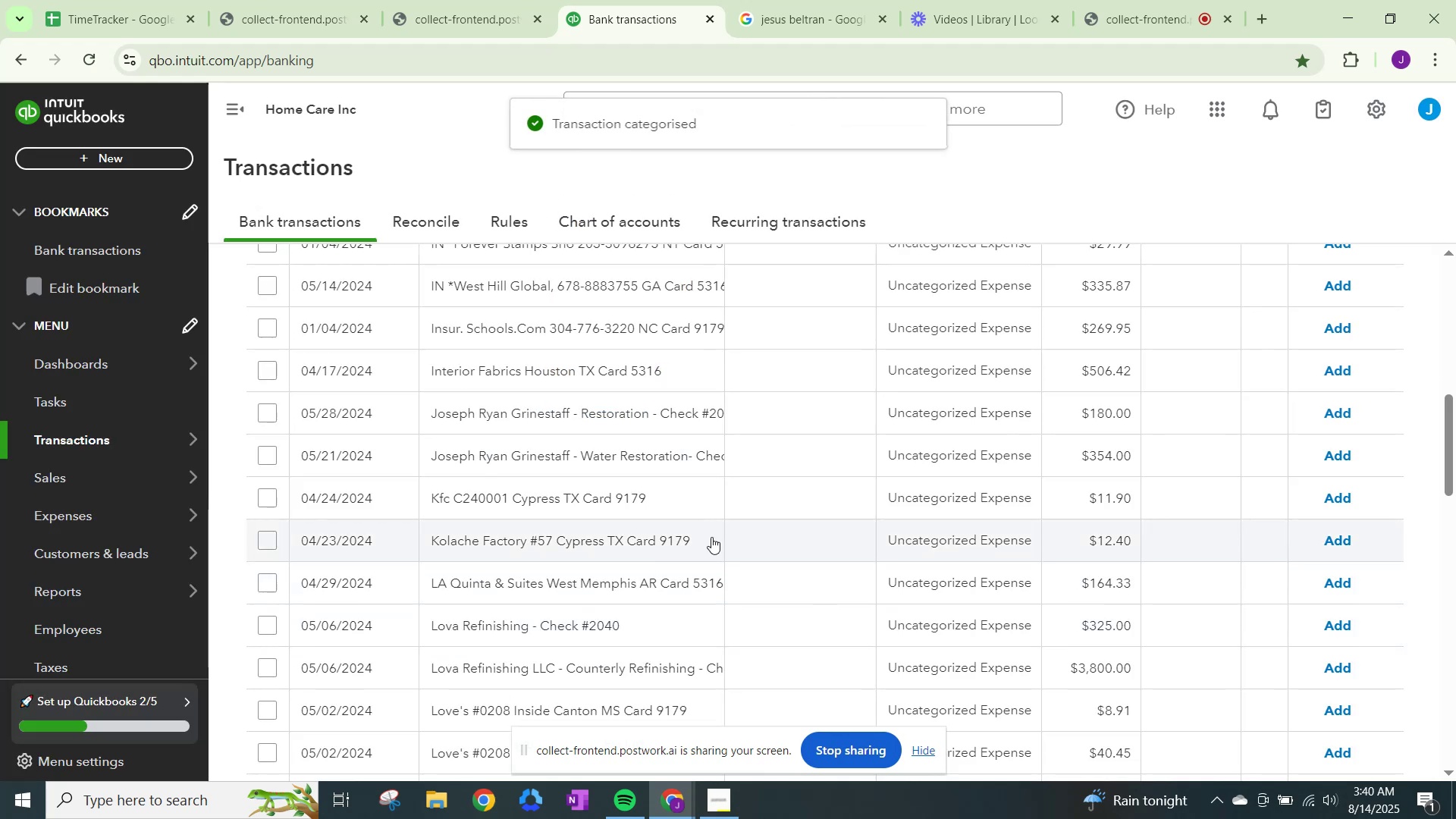 
left_click([915, 409])
 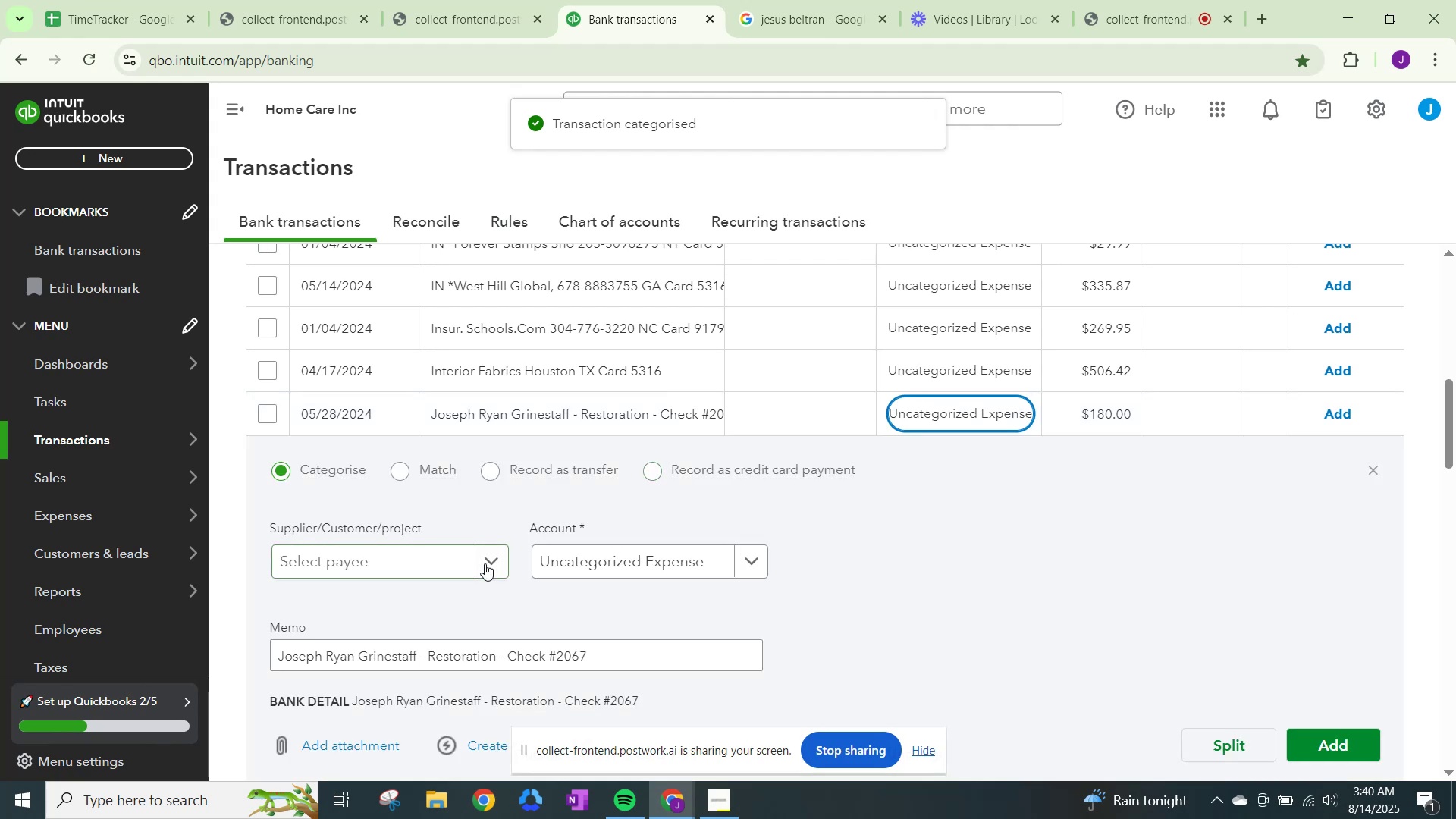 
left_click([490, 561])
 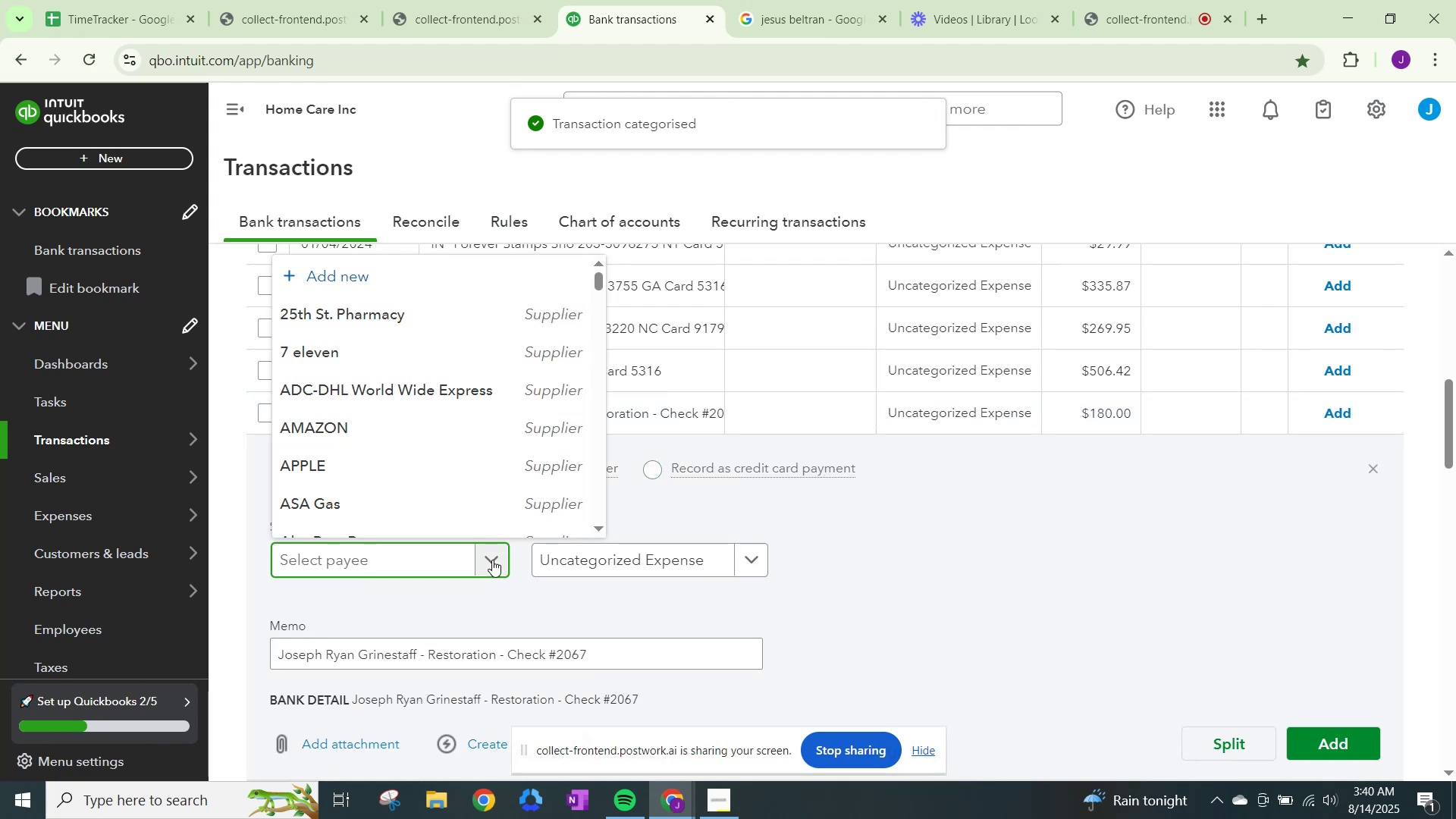 
type(josep)
 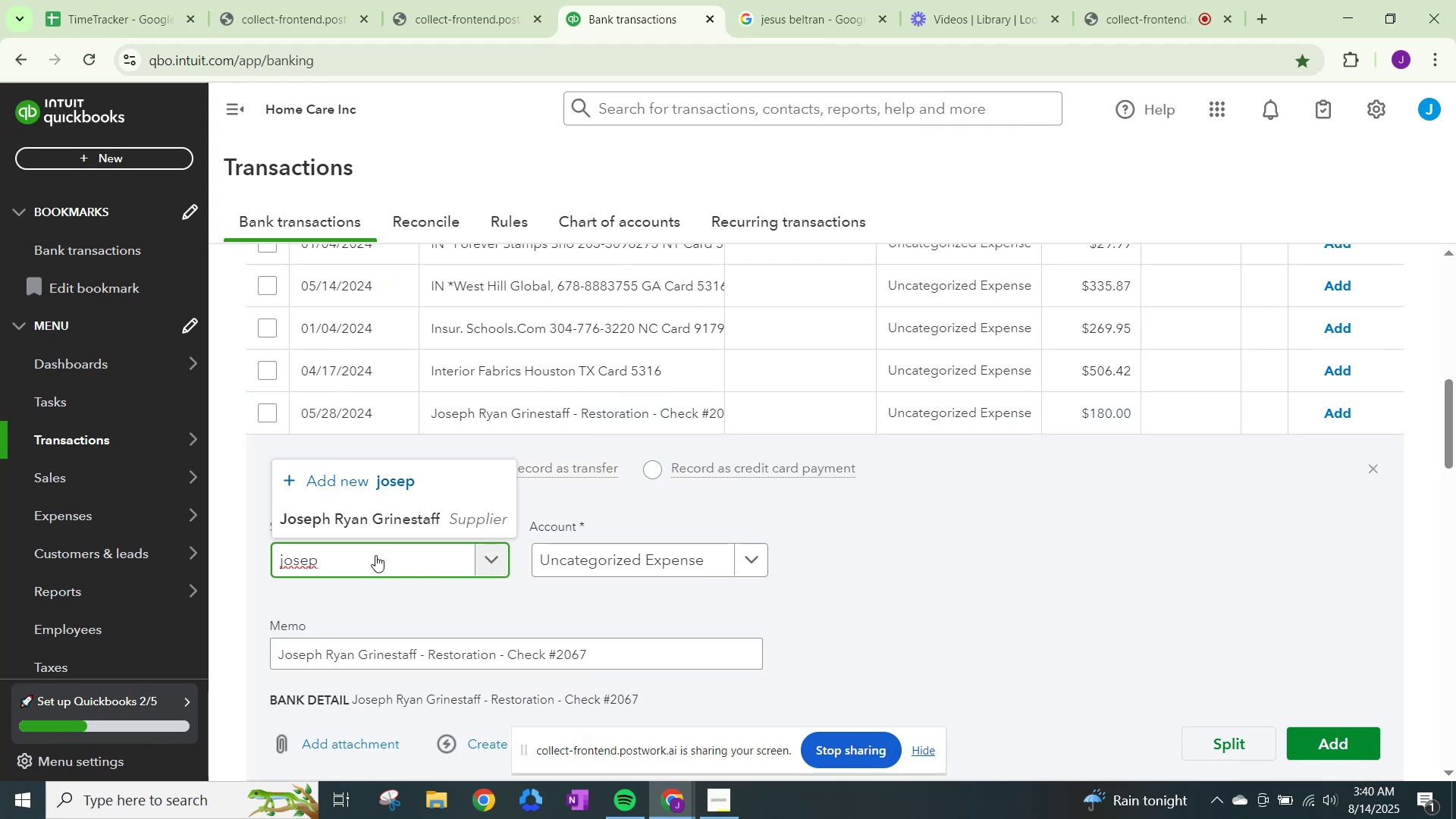 
left_click([383, 520])
 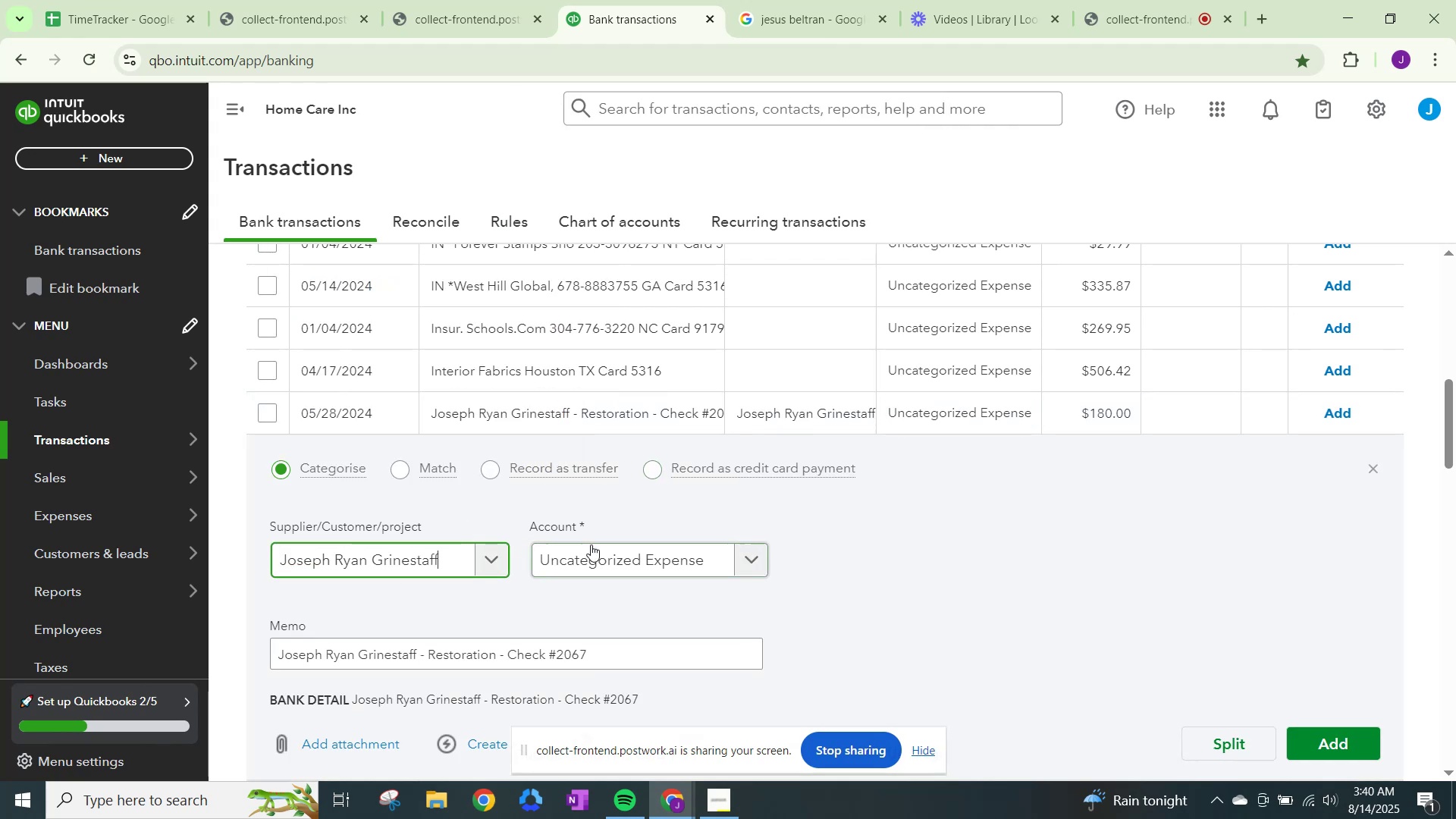 
left_click([595, 544])
 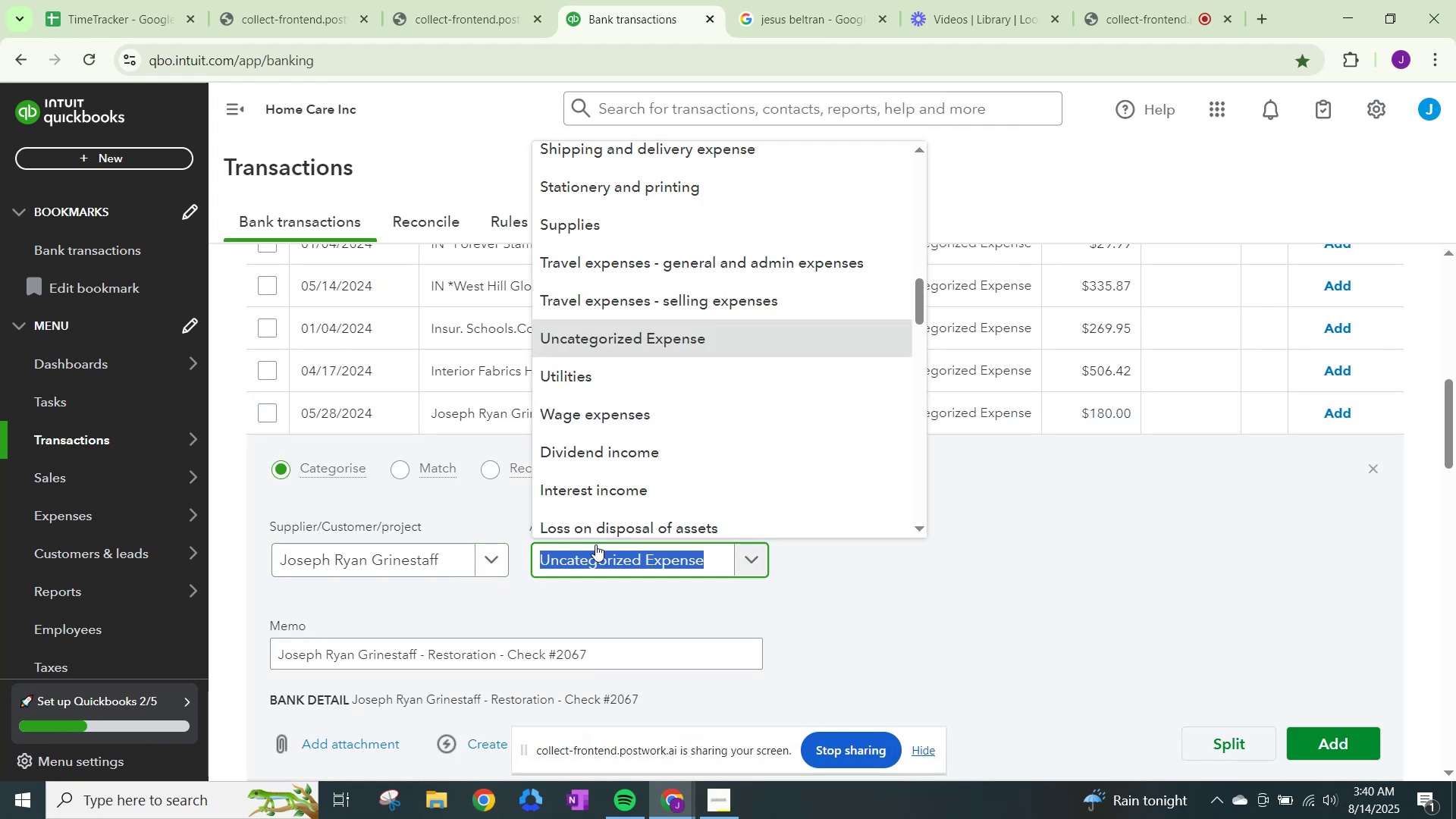 
type(wage)
 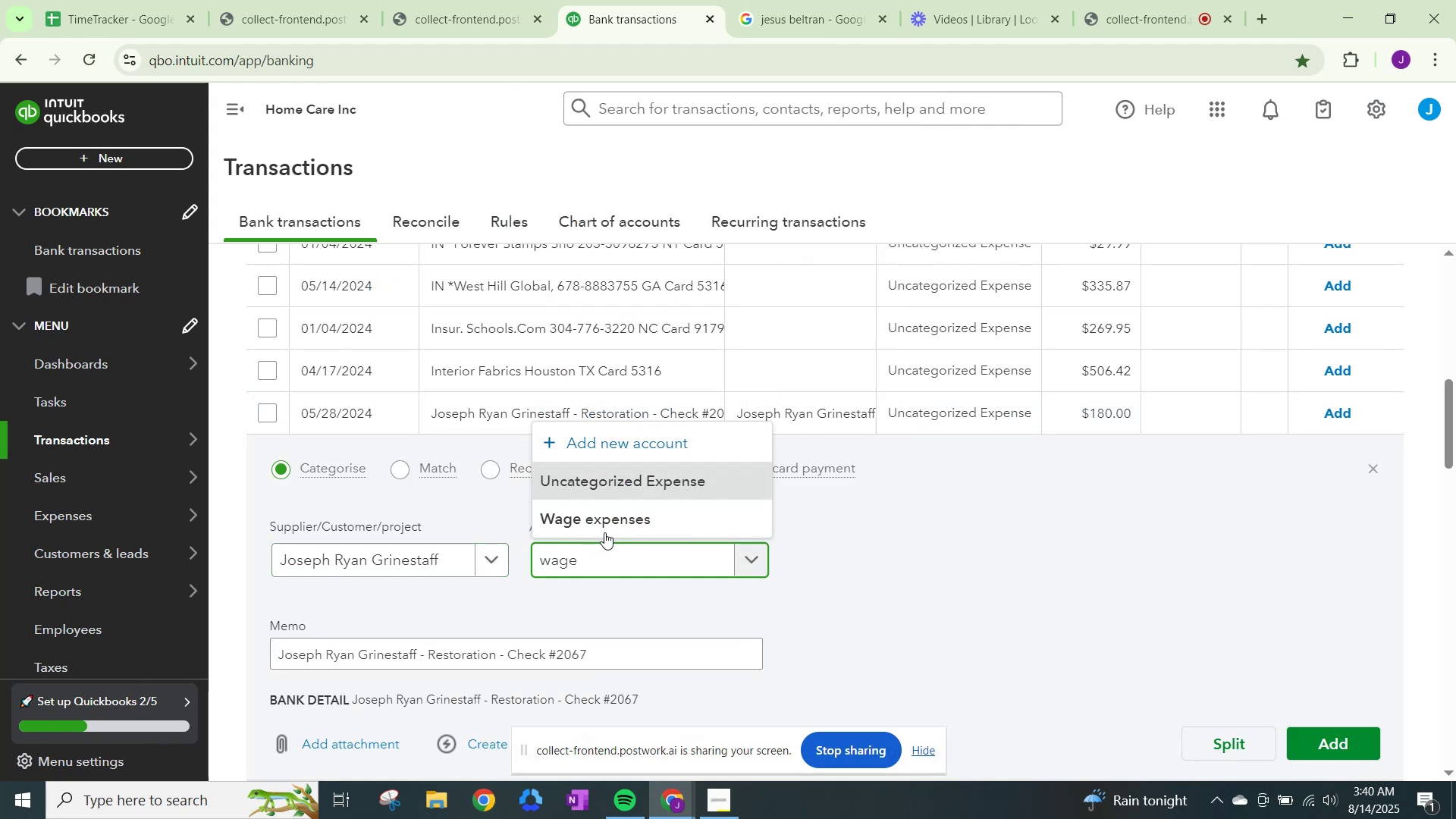 
left_click([609, 521])
 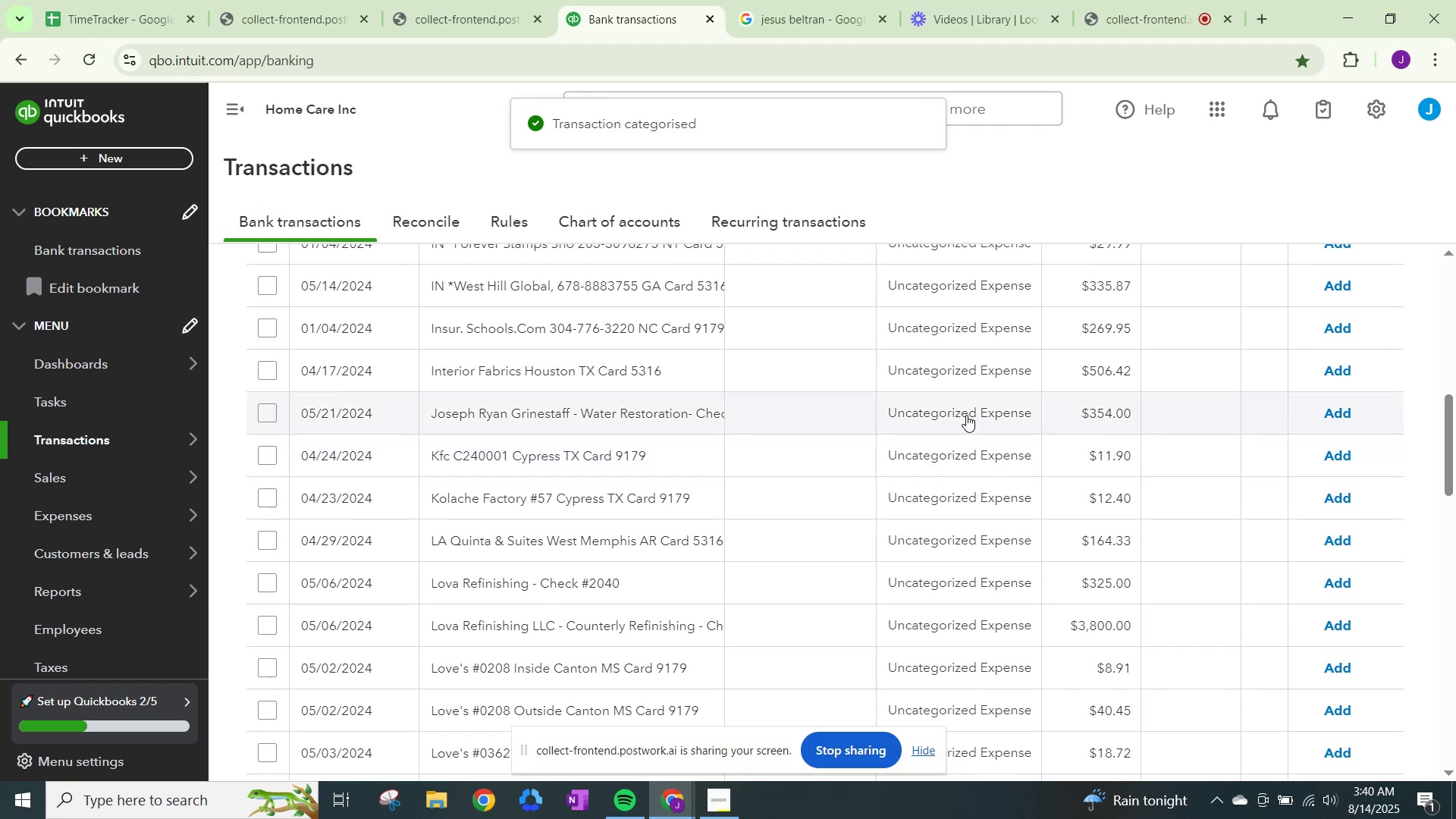 
wait(5.45)
 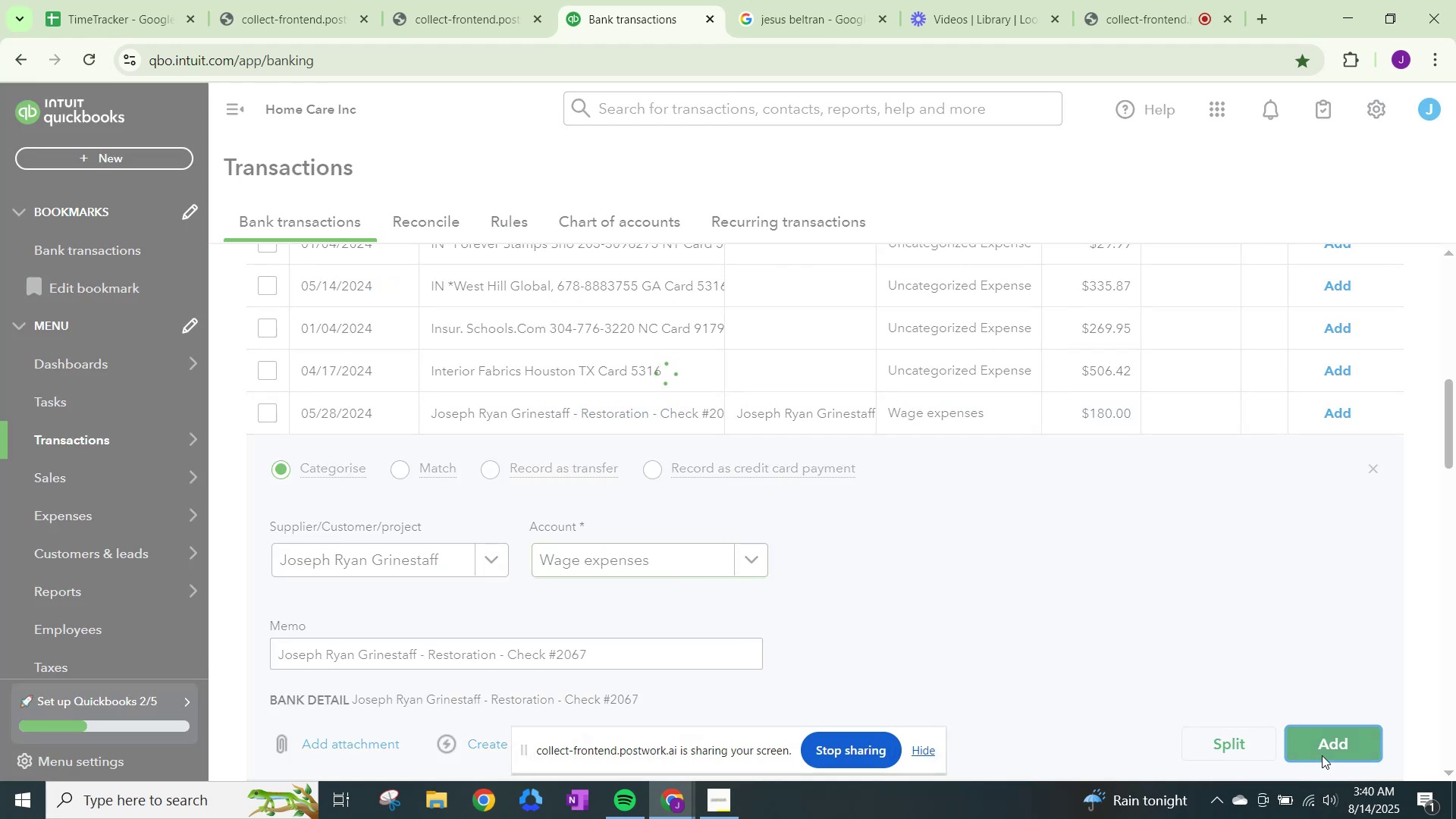 
left_click([419, 571])
 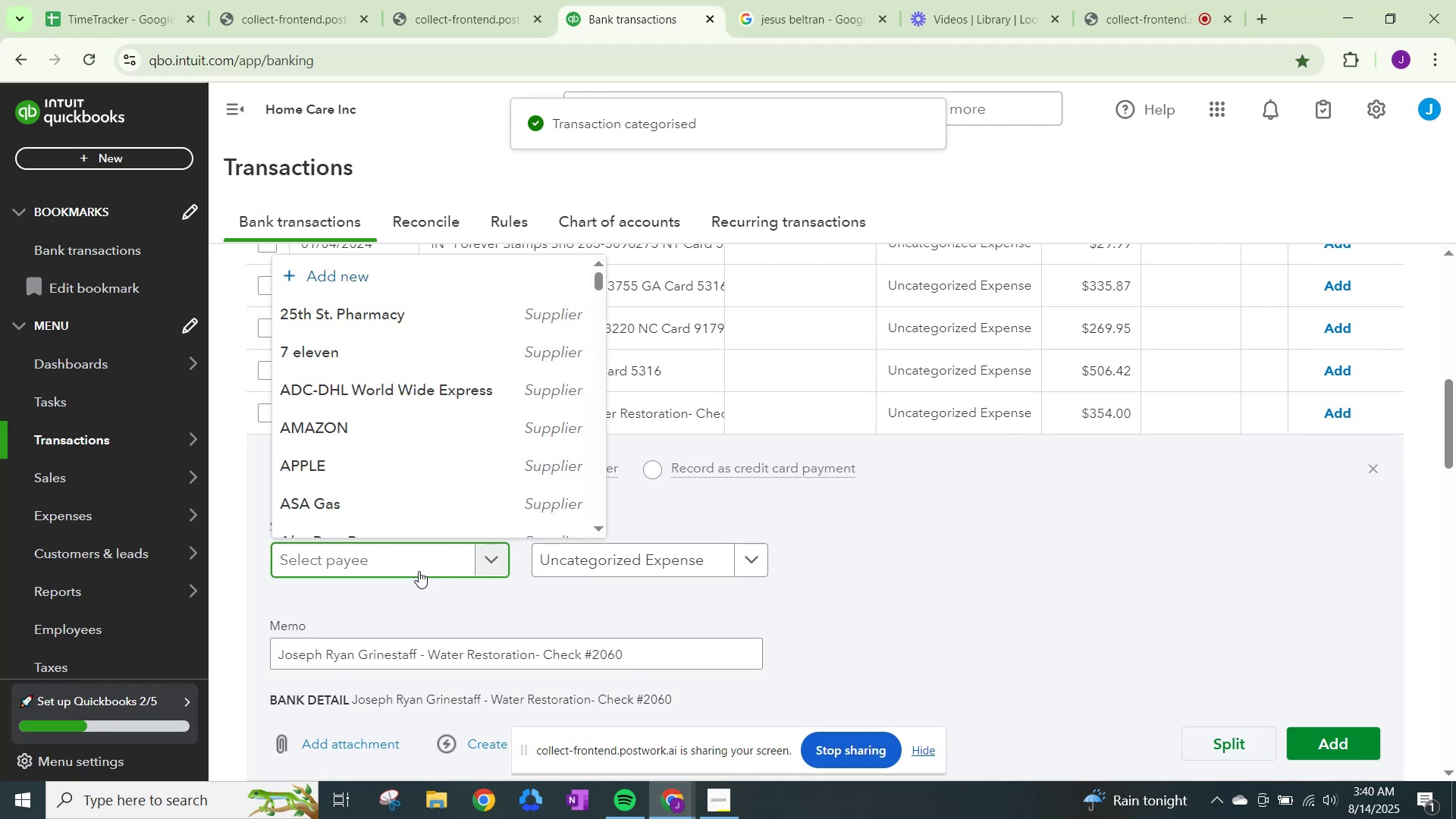 
type(jso)
key(Backspace)
key(Backspace)
type(osep)
 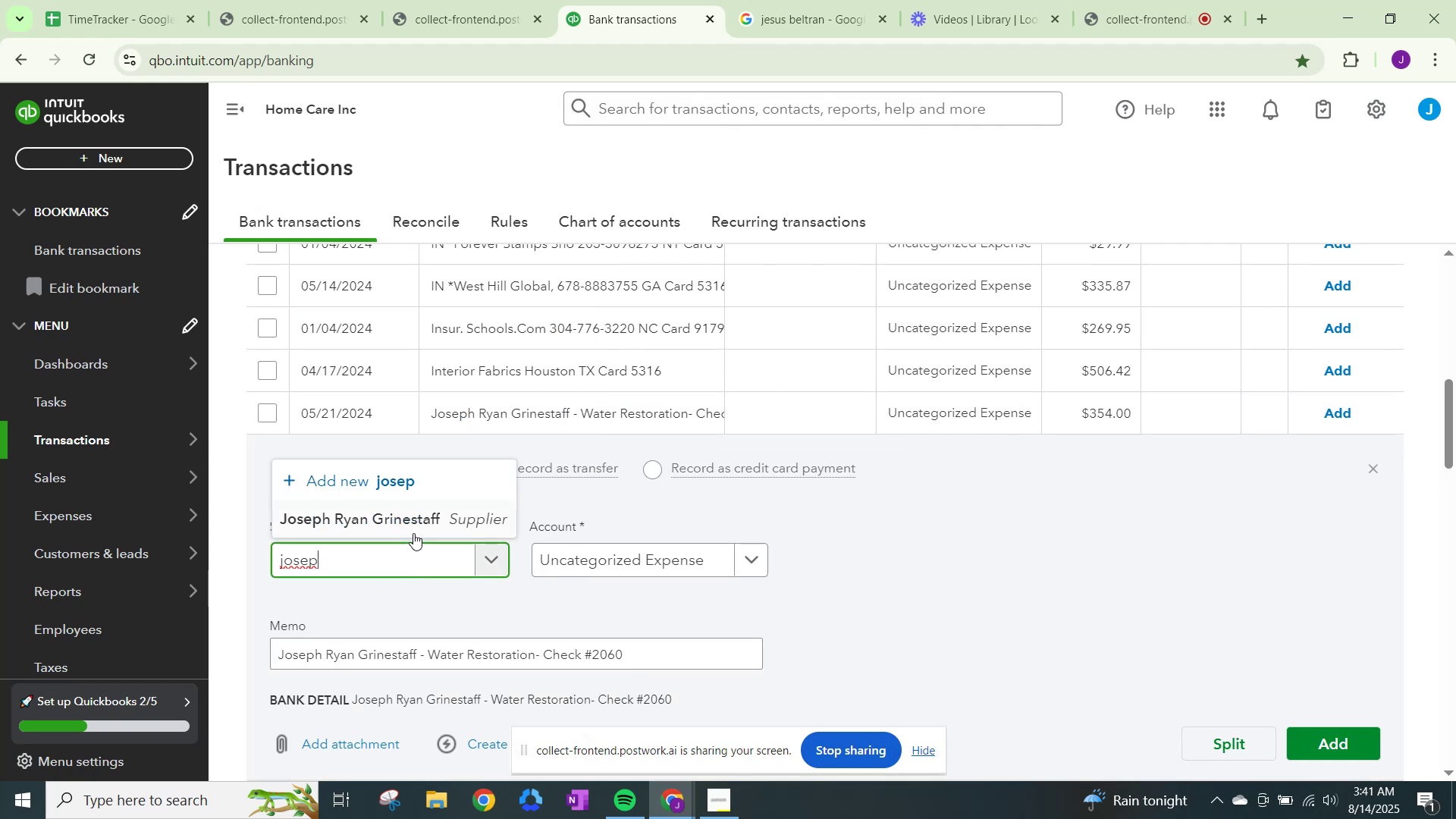 
left_click([413, 523])
 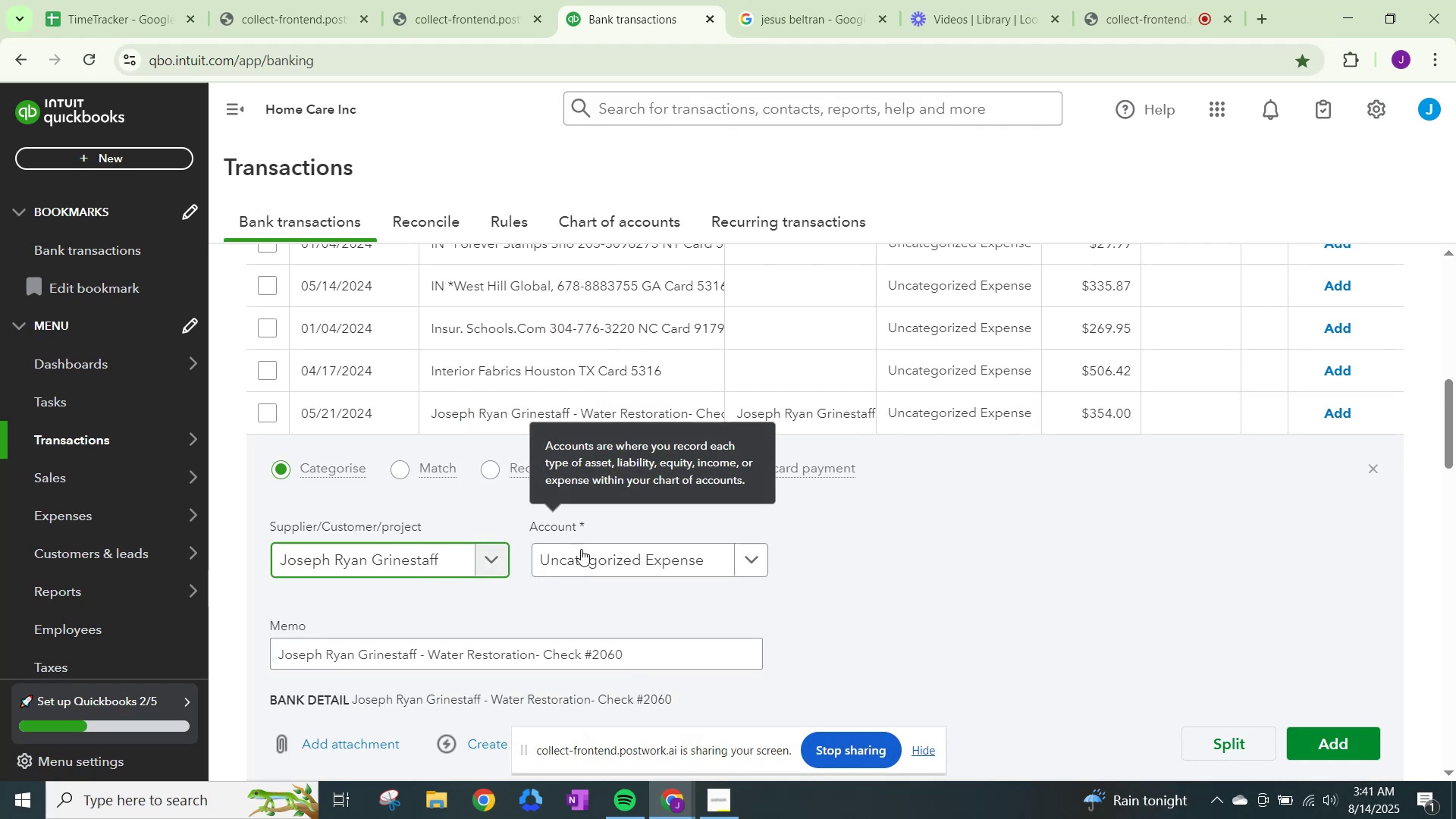 
left_click([585, 554])
 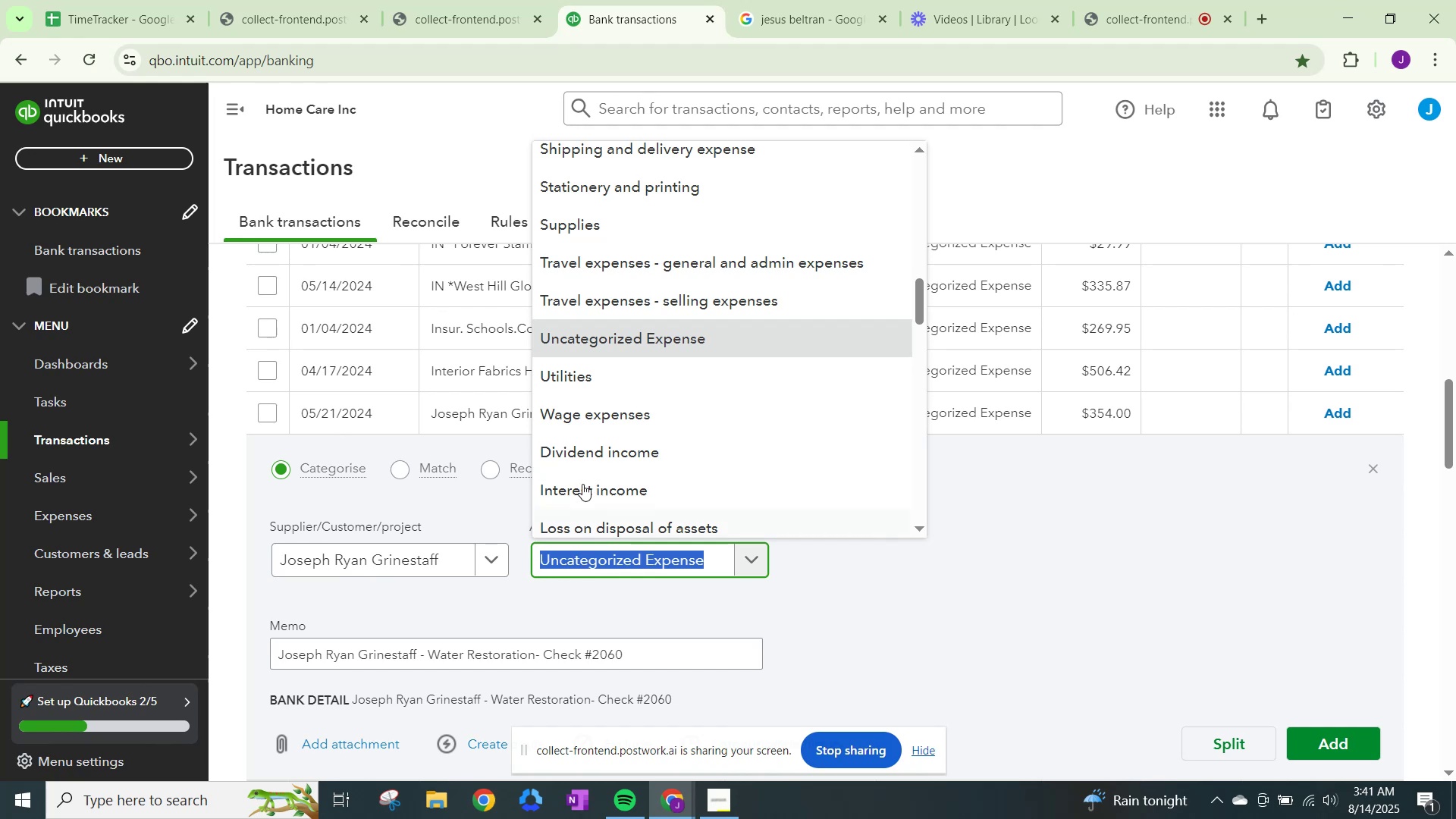 
left_click([599, 411])
 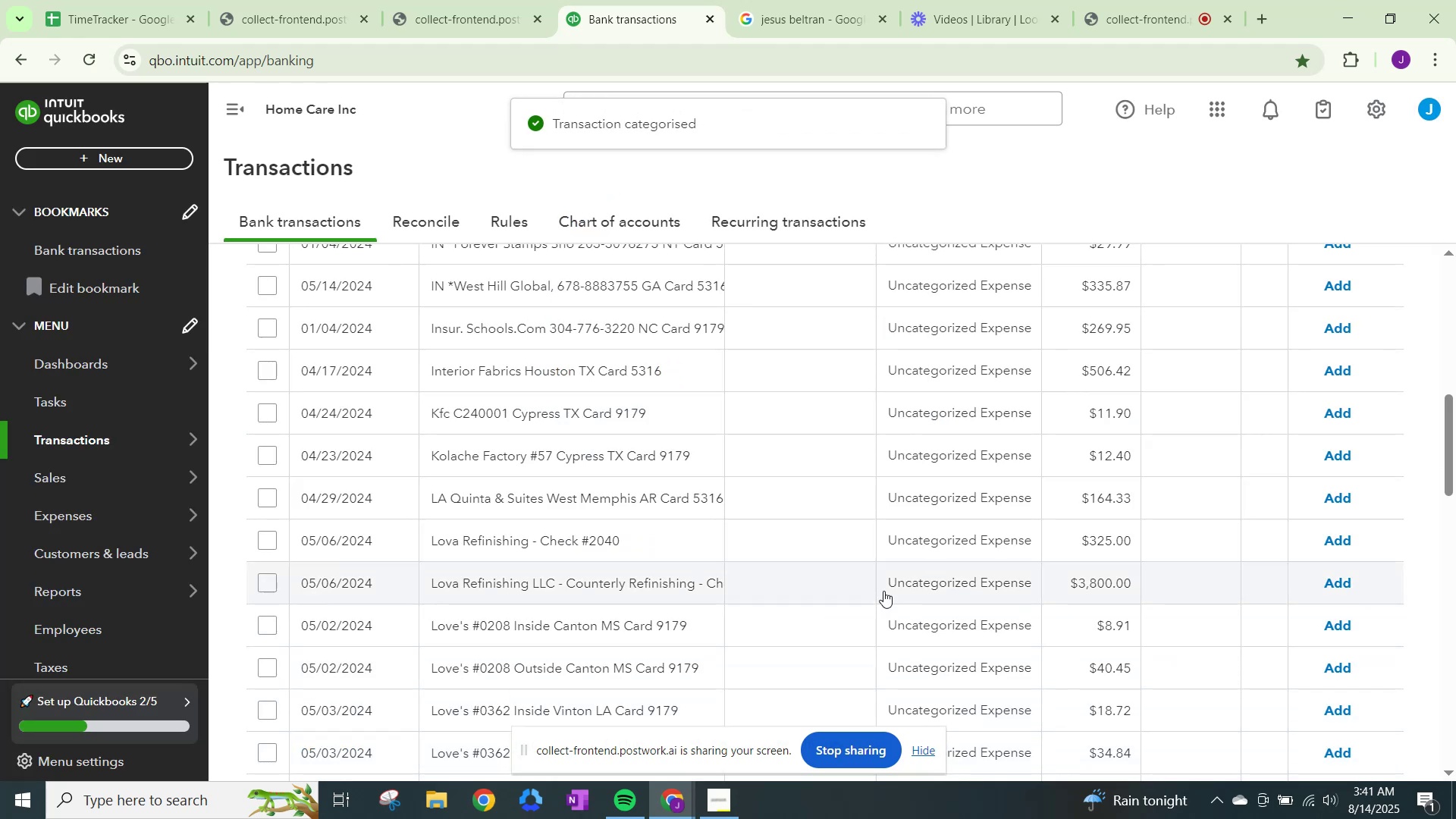 
wait(10.04)
 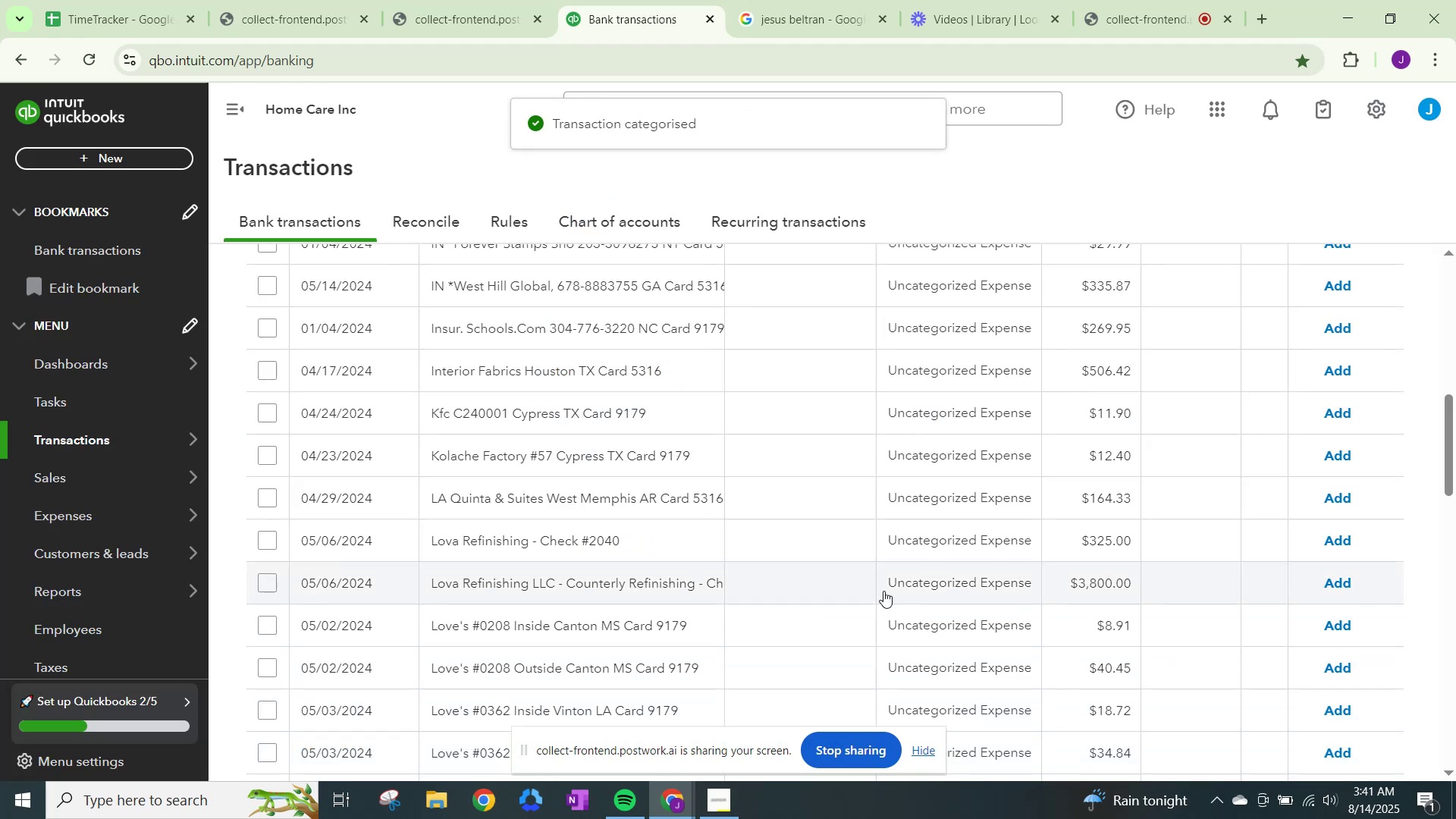 
left_click([942, 406])
 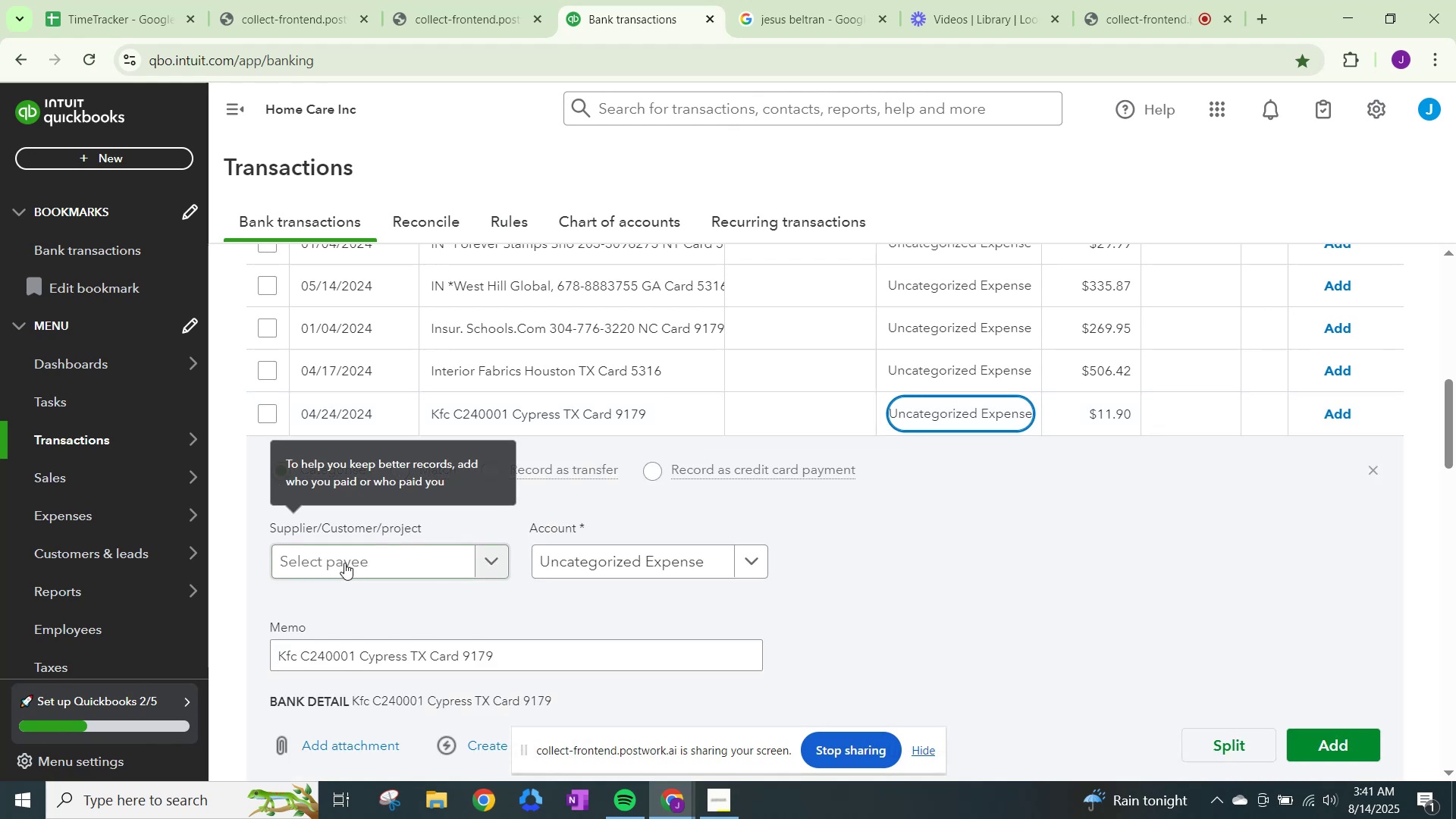 
left_click([349, 563])
 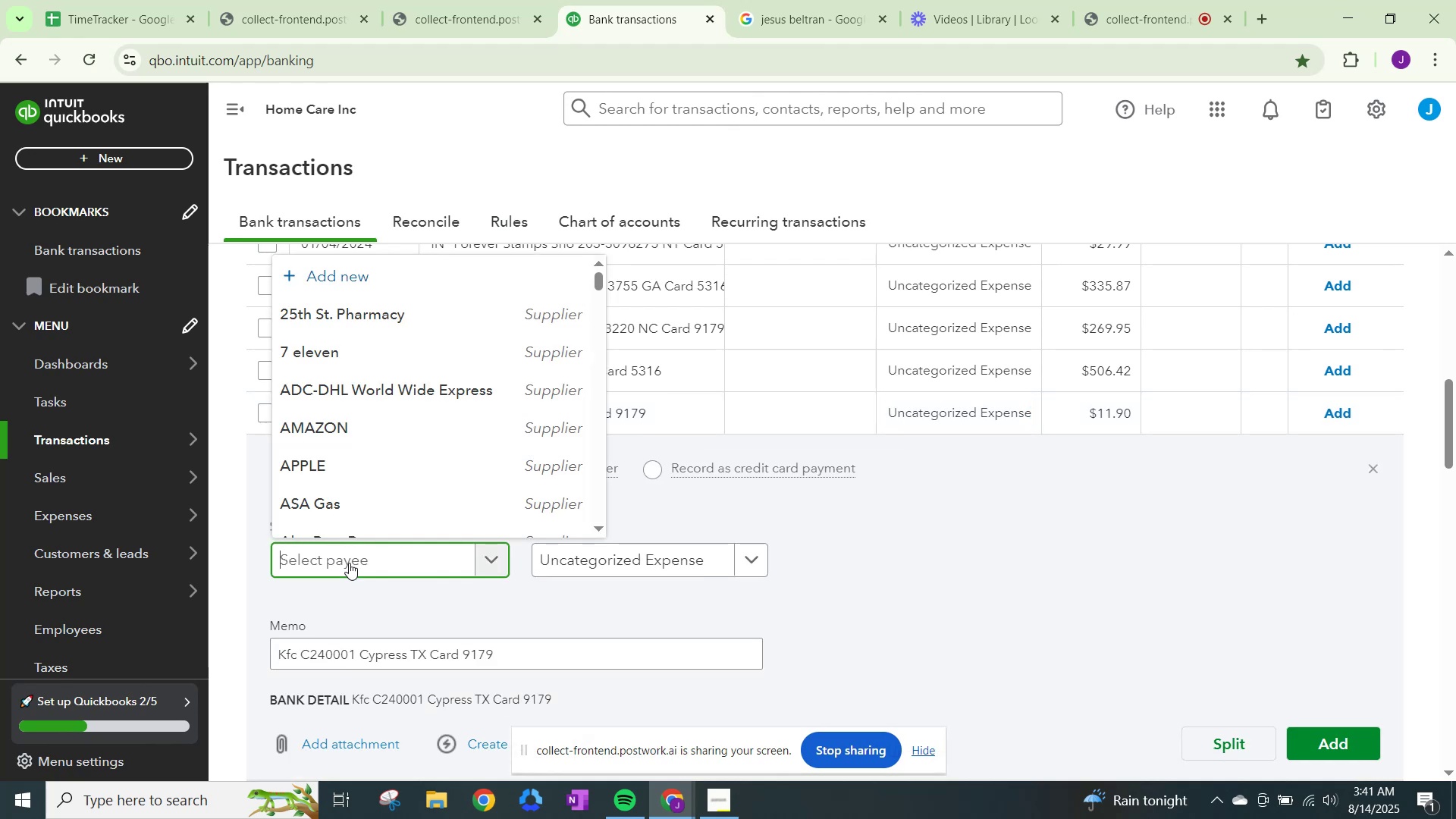 
type(kfc)
 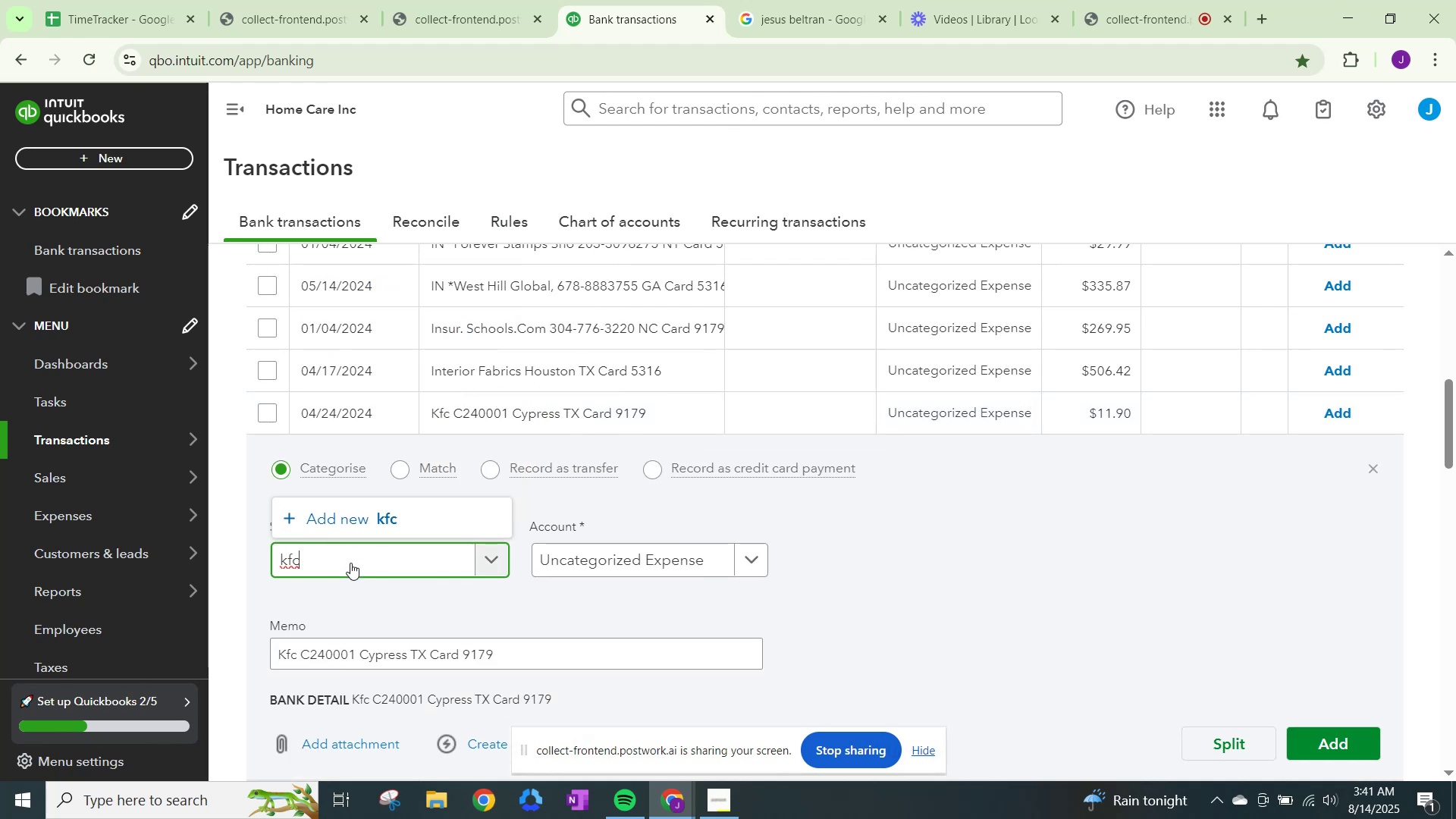 
left_click([419, 518])
 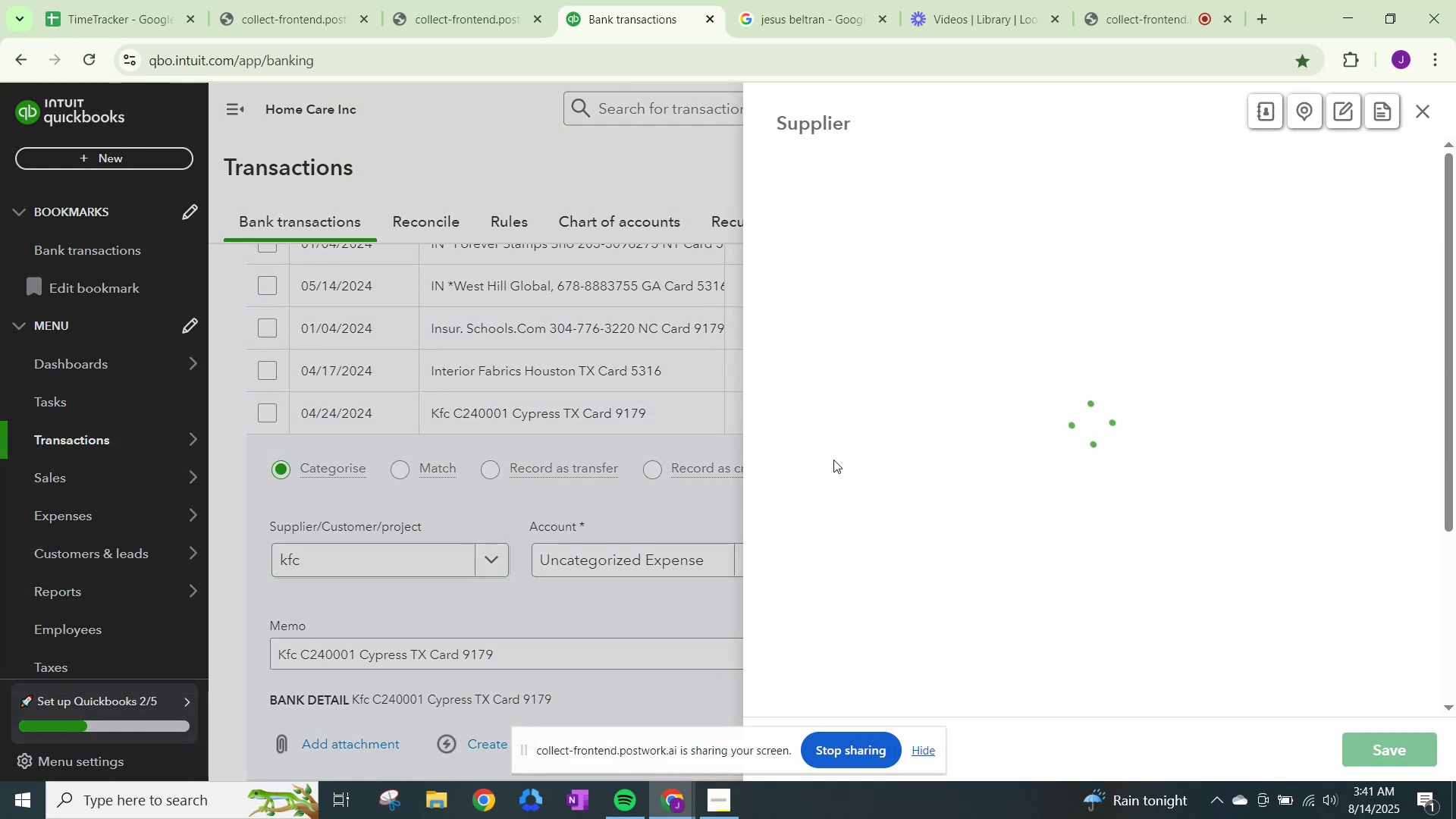 
scroll: coordinate [857, 518], scroll_direction: down, amount: 17.0
 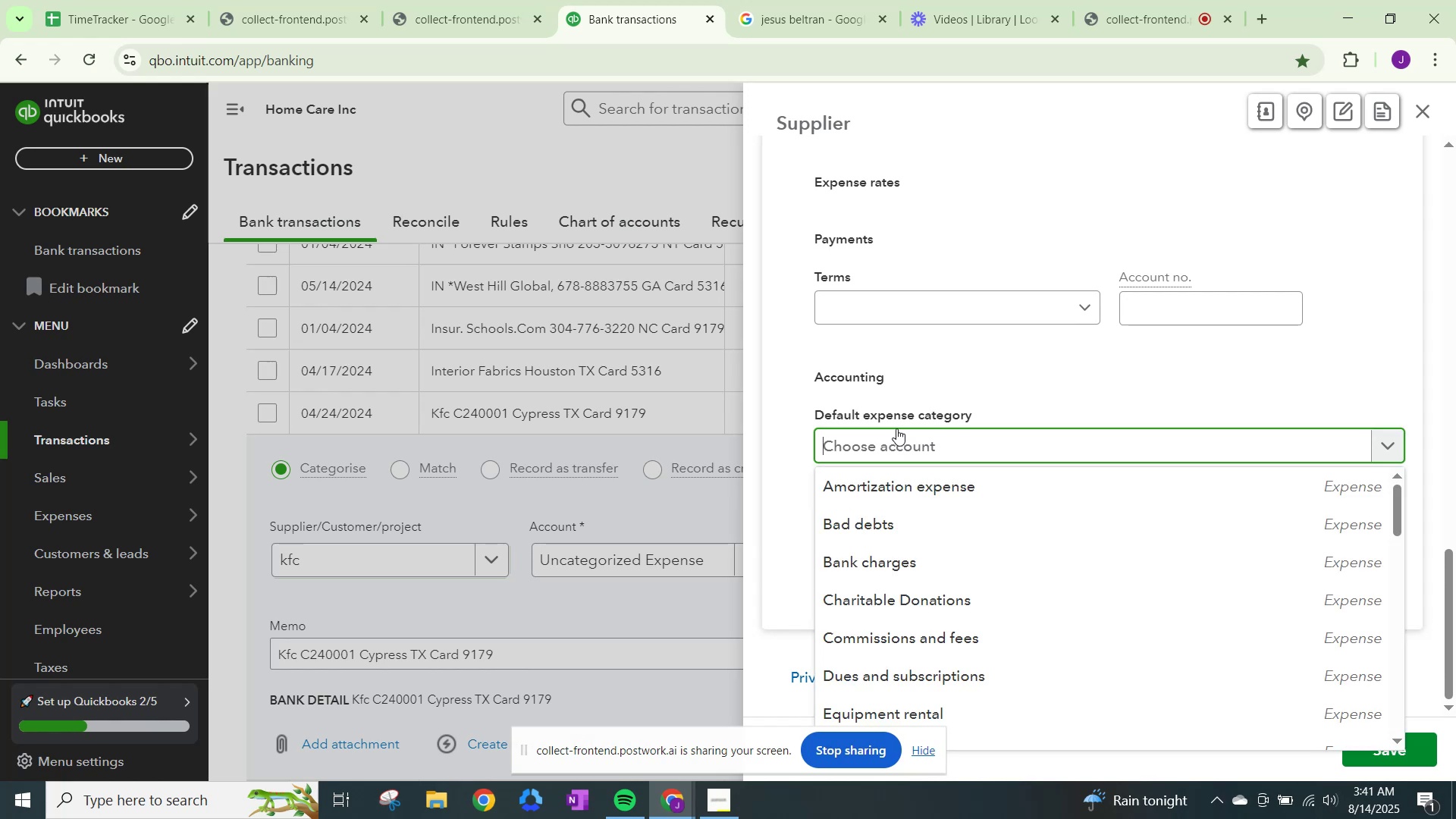 
type(meals)
 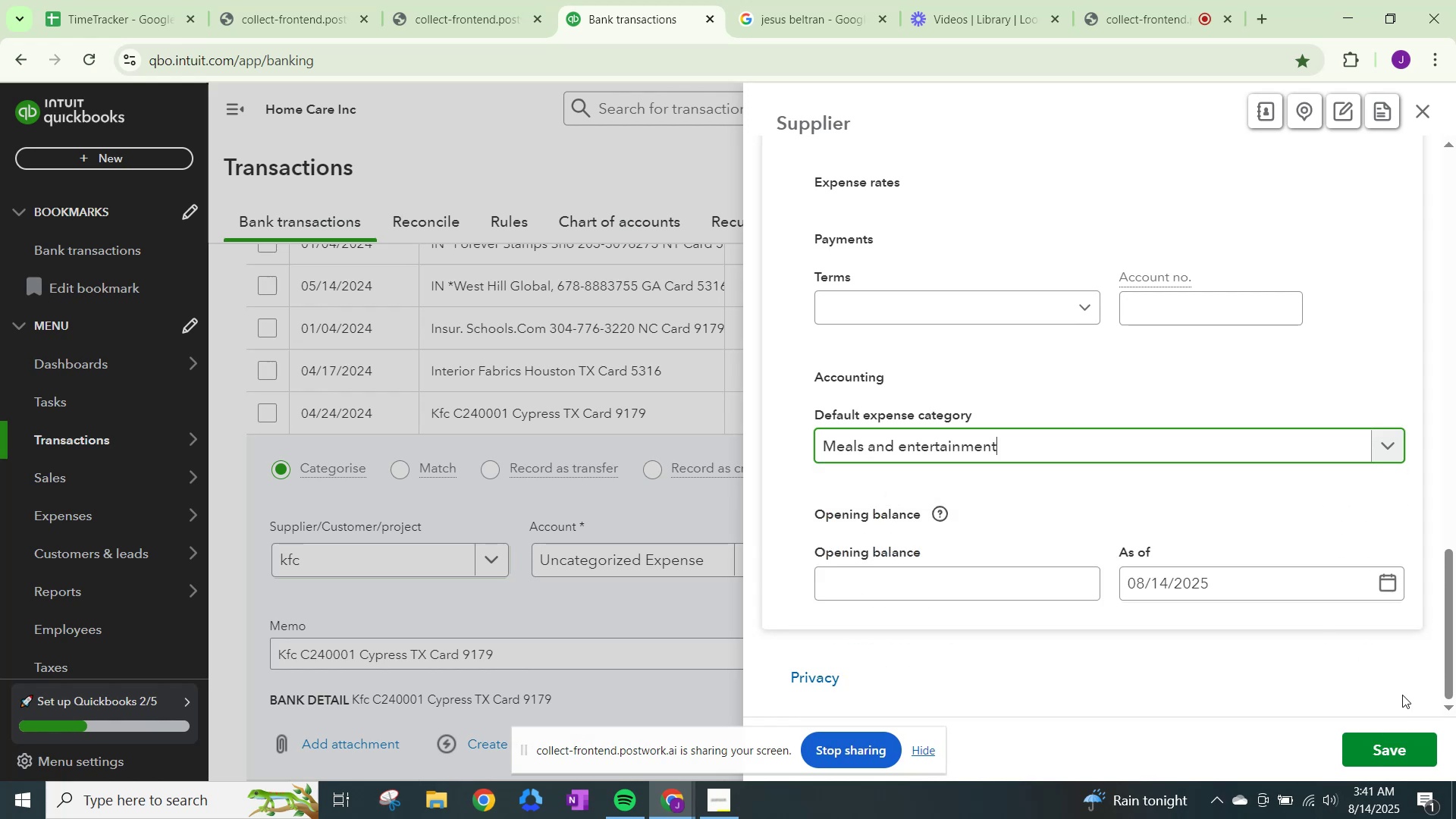 
left_click([1398, 766])
 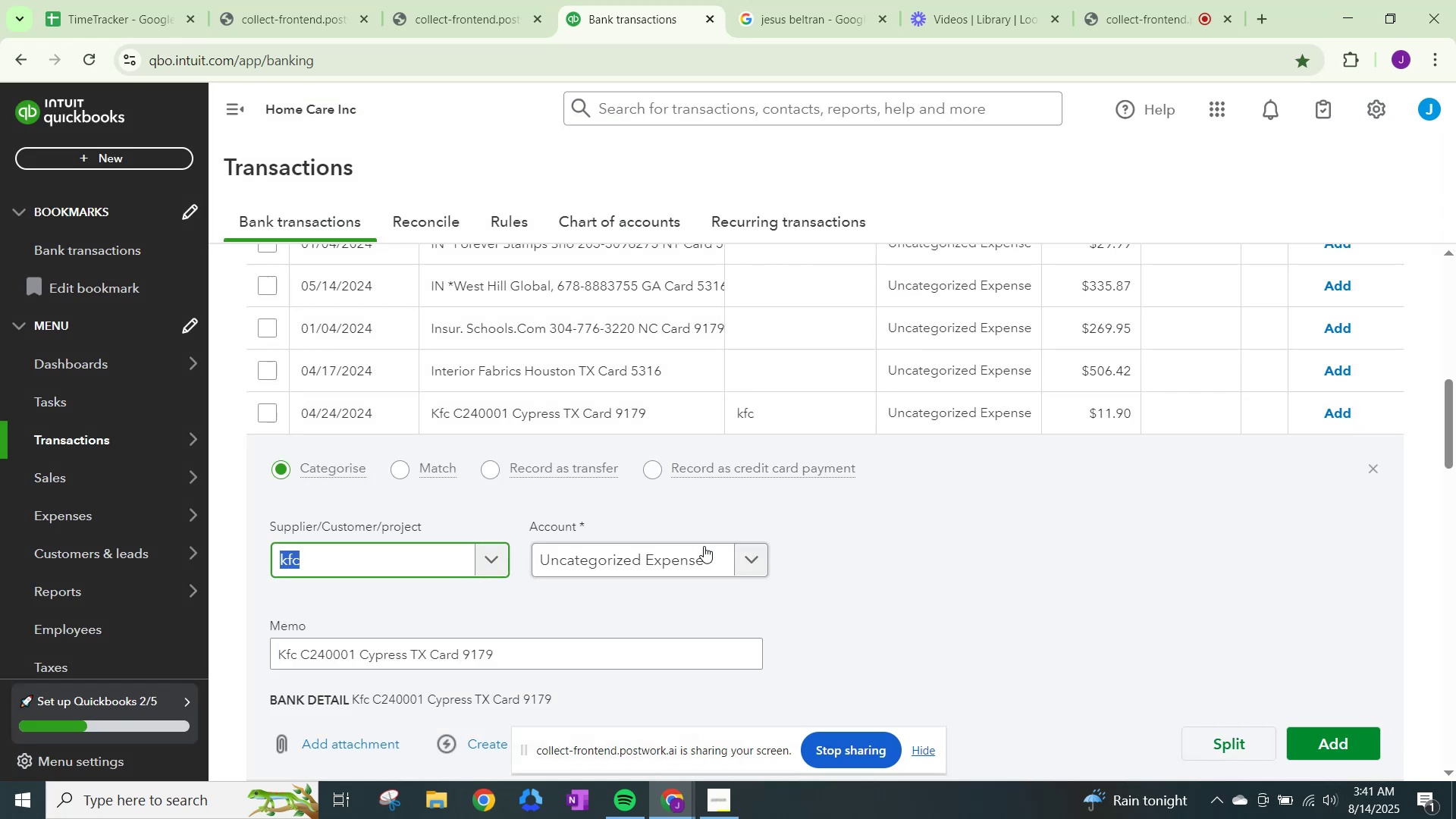 
left_click([648, 564])
 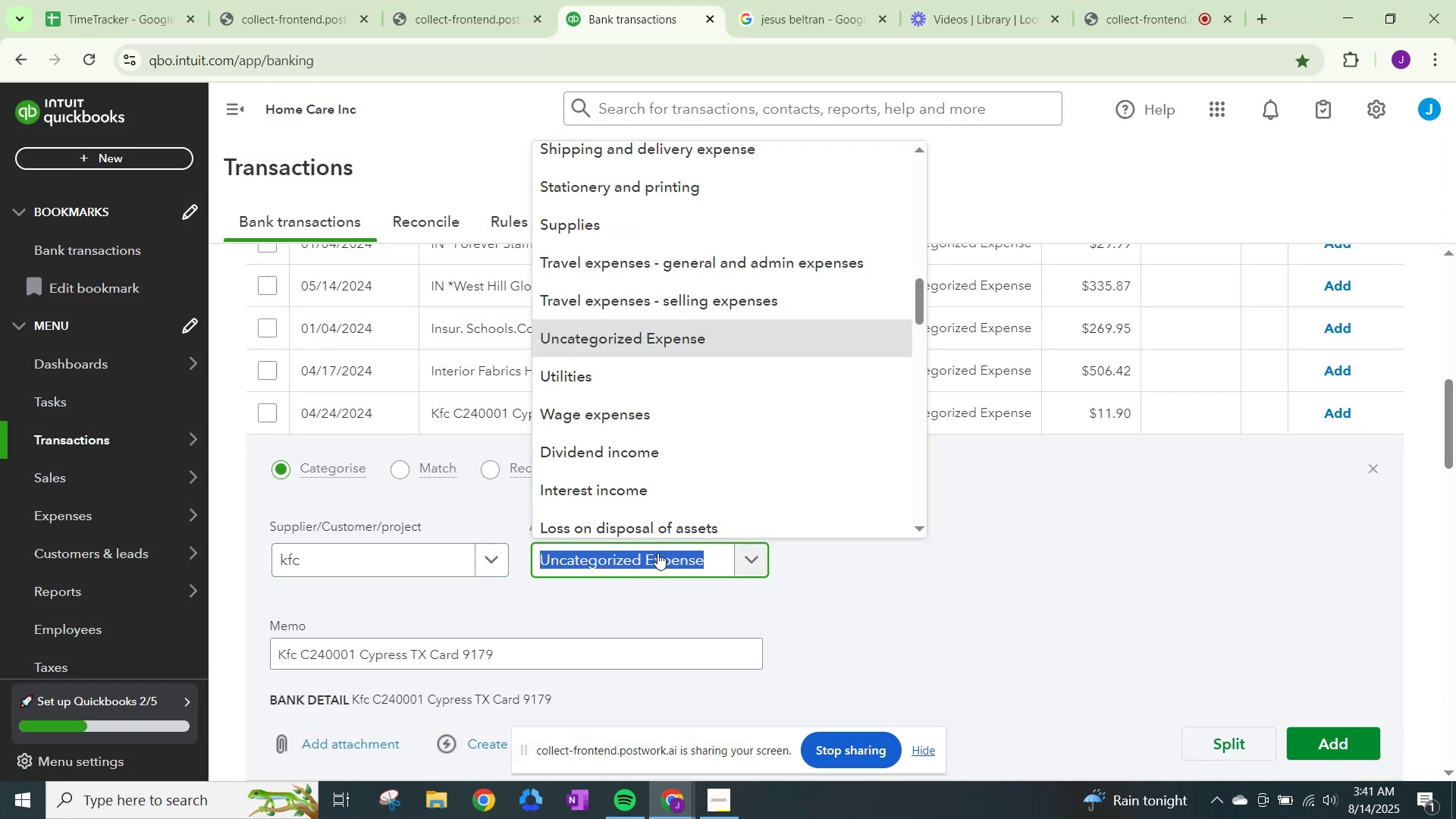 
type(meals)
 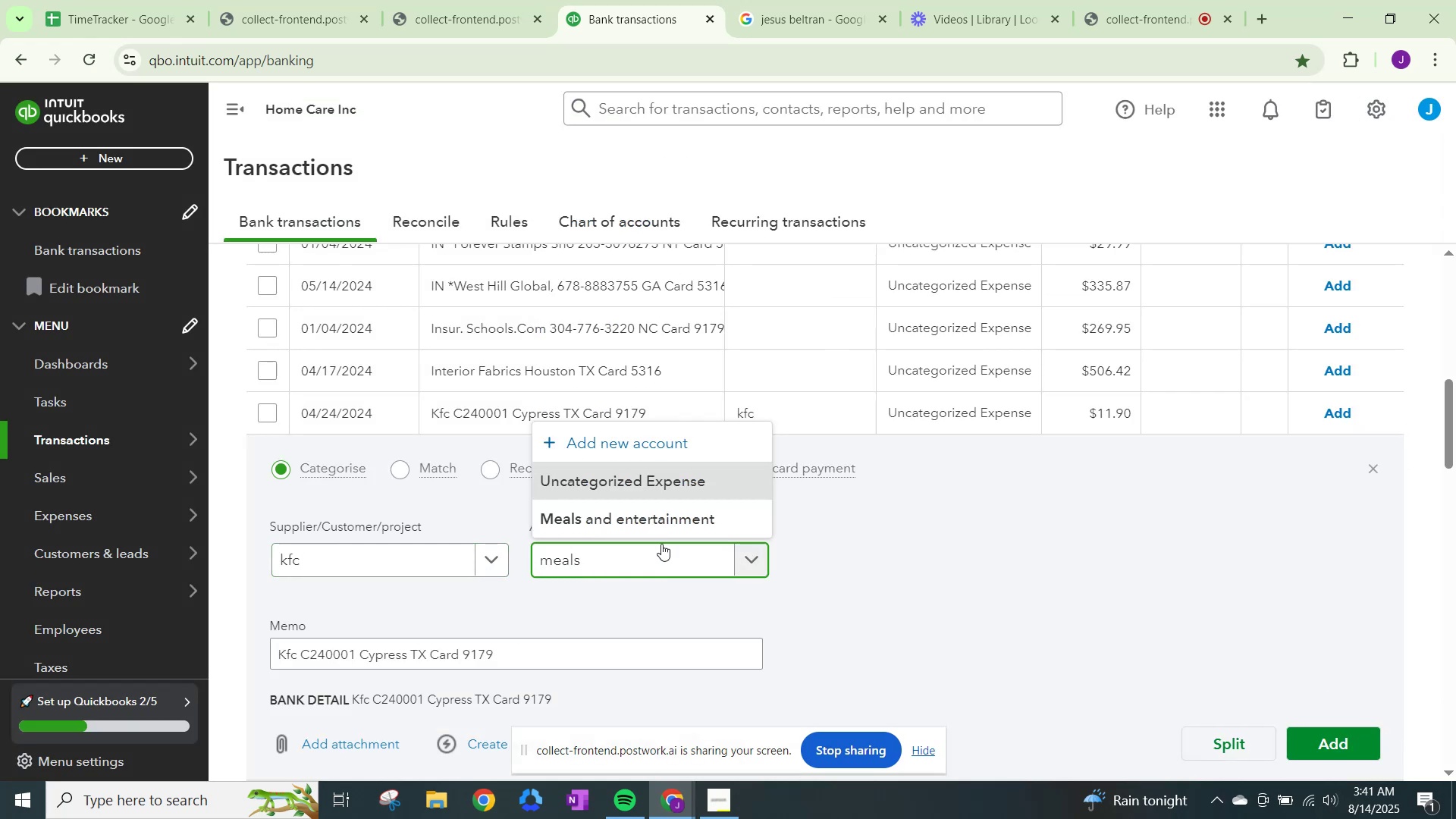 
left_click([664, 526])
 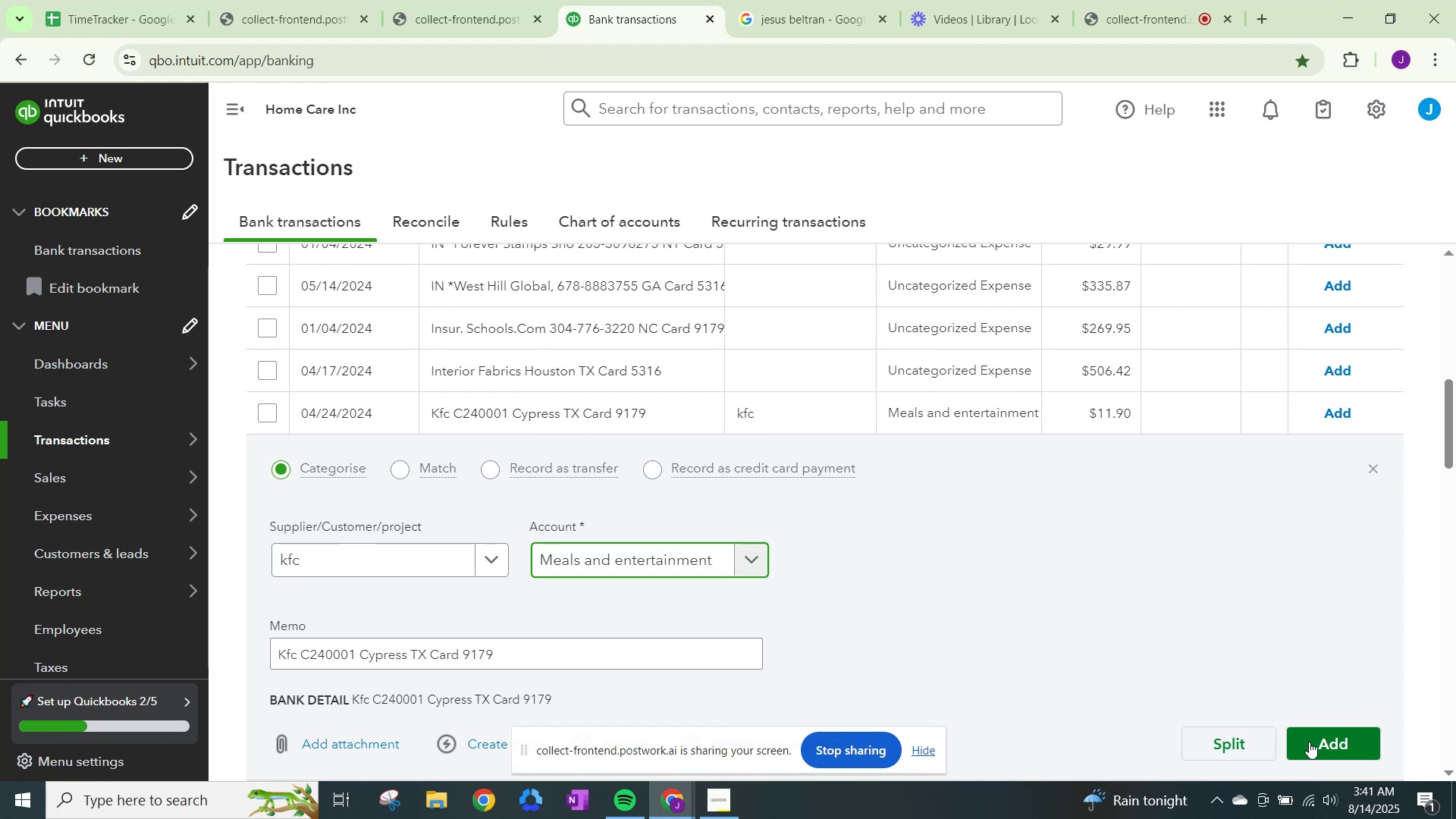 
left_click([1324, 741])
 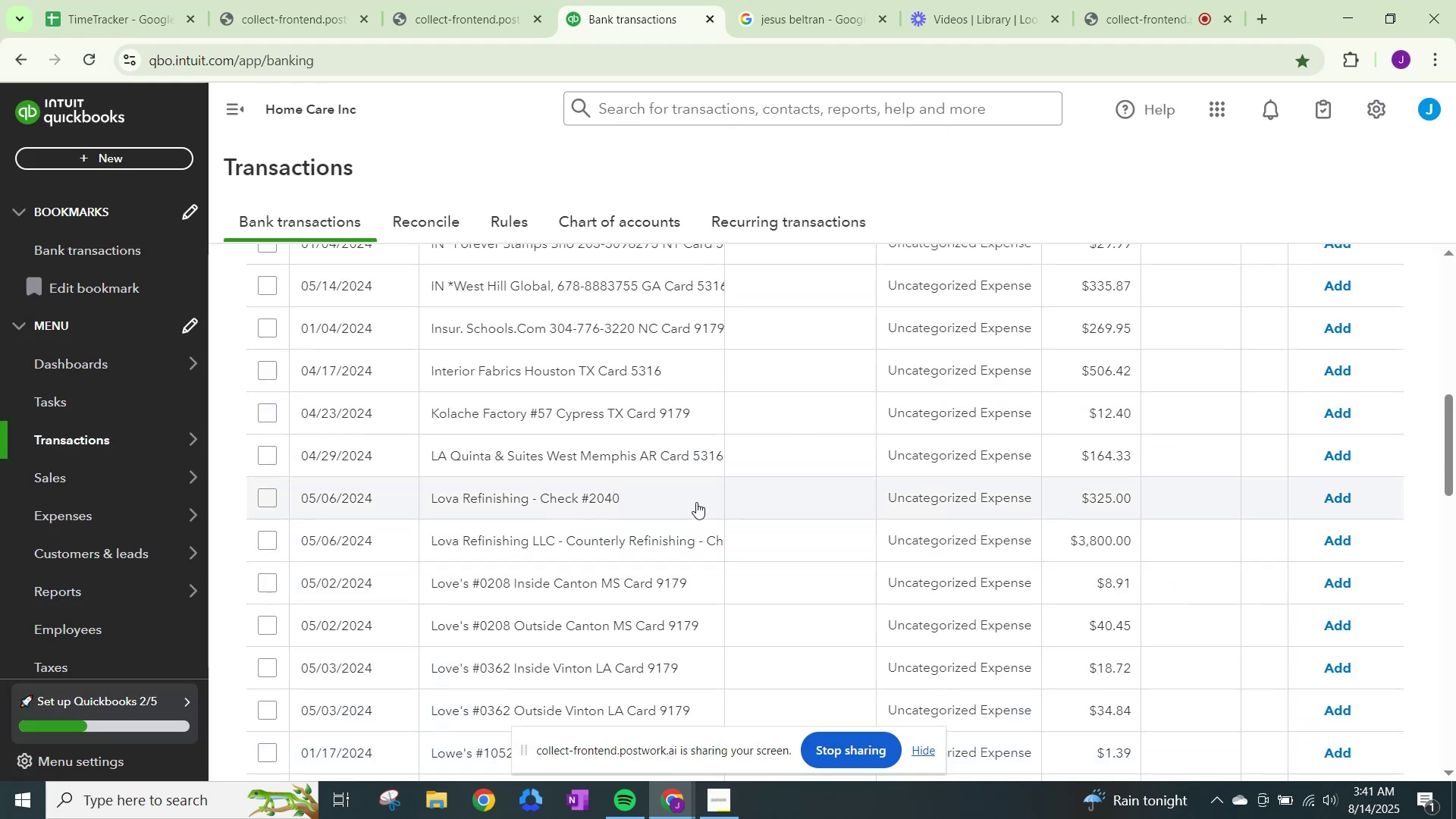 
wait(11.9)
 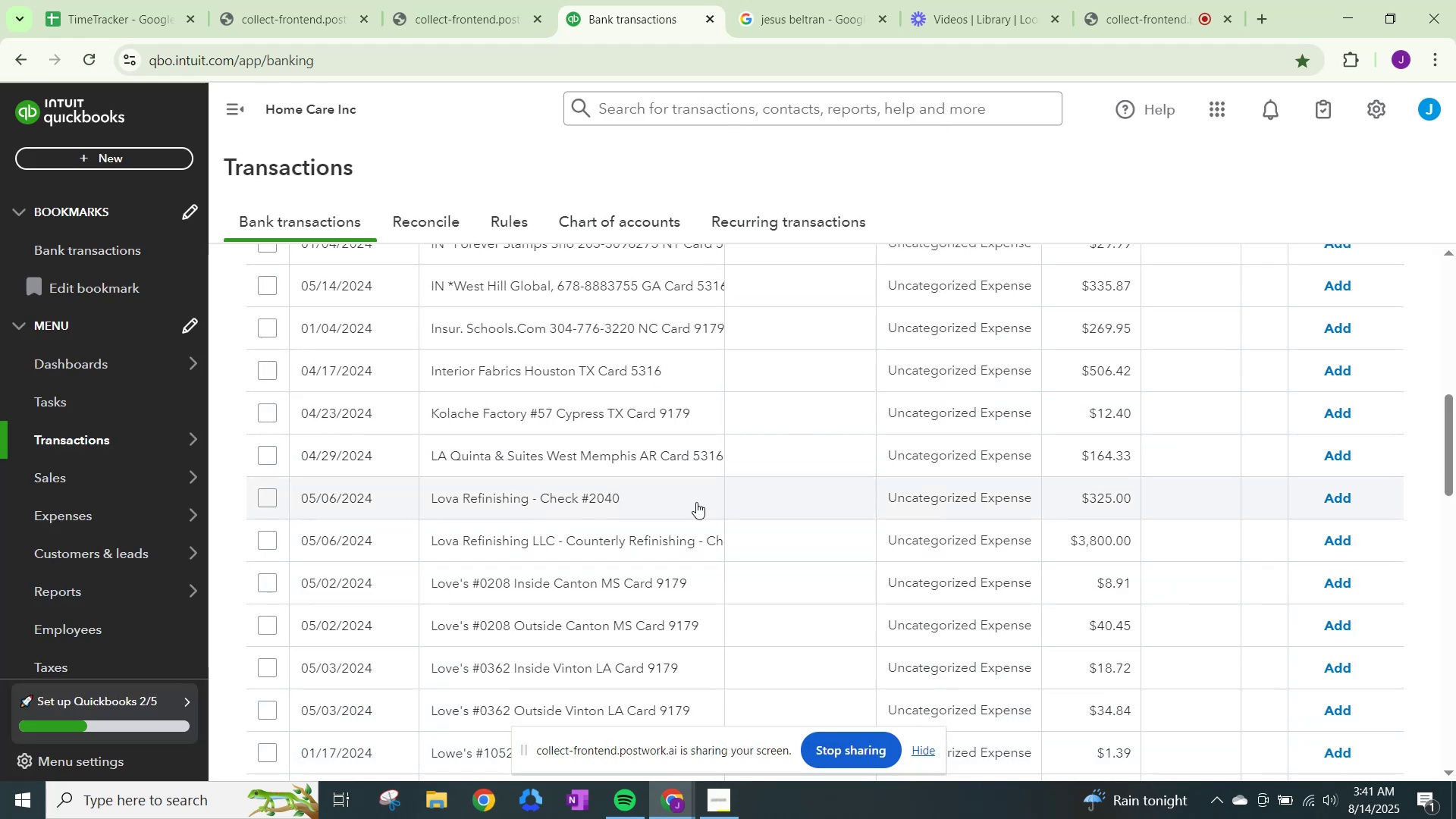 
left_click([780, 7])
 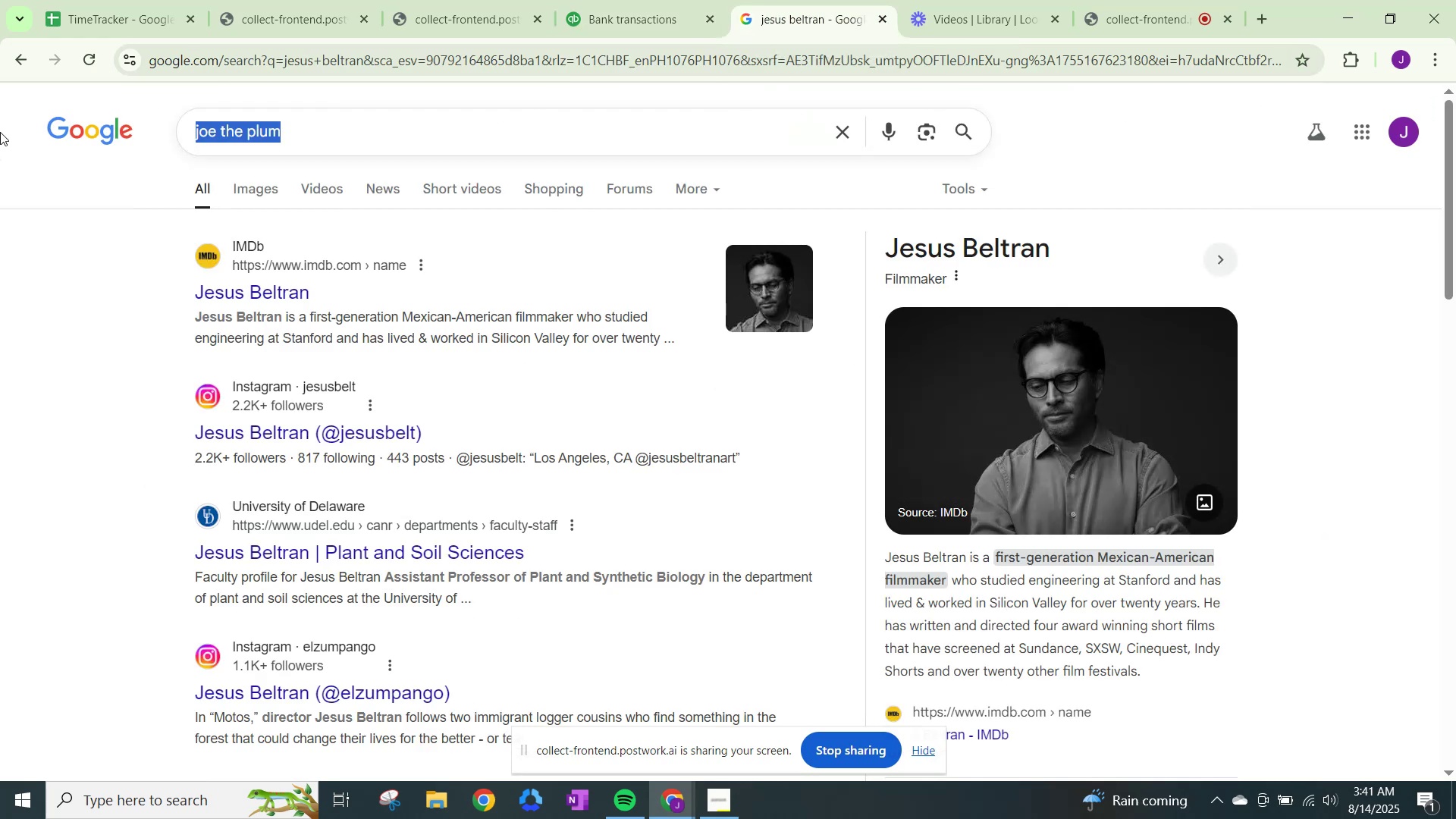 
type(lova refrenishing)
 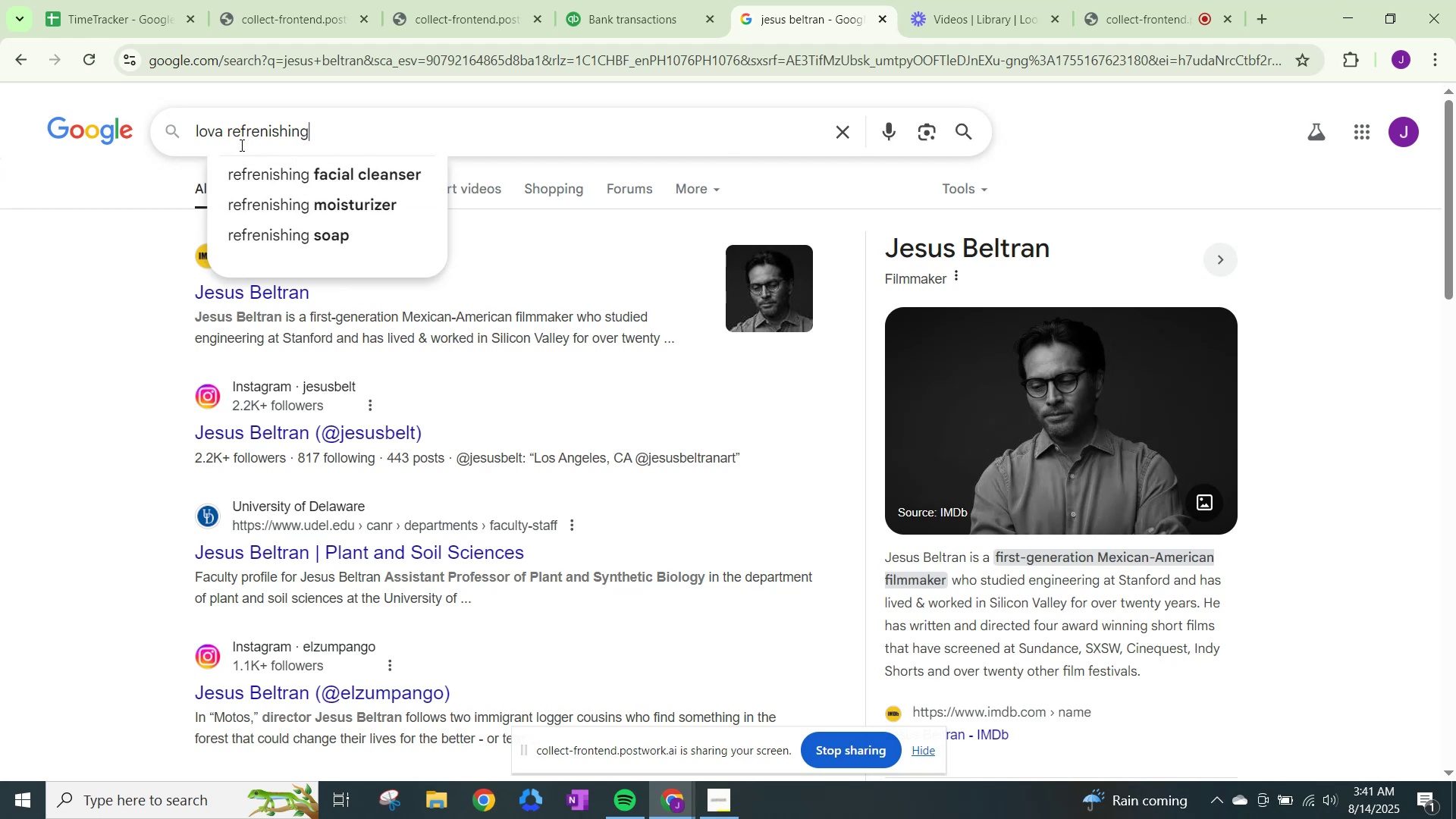 
left_click([262, 171])
 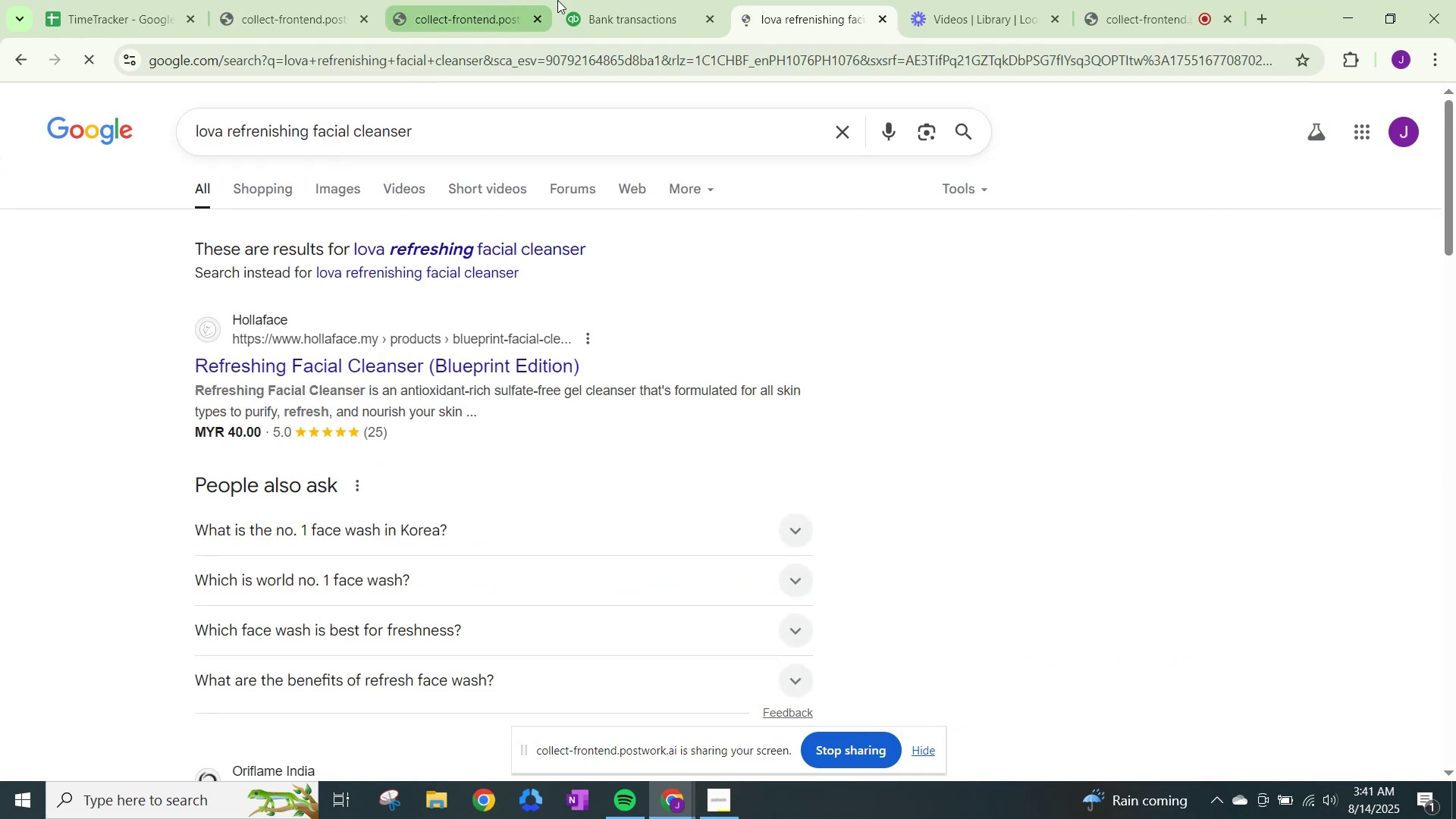 
left_click([639, 0])
 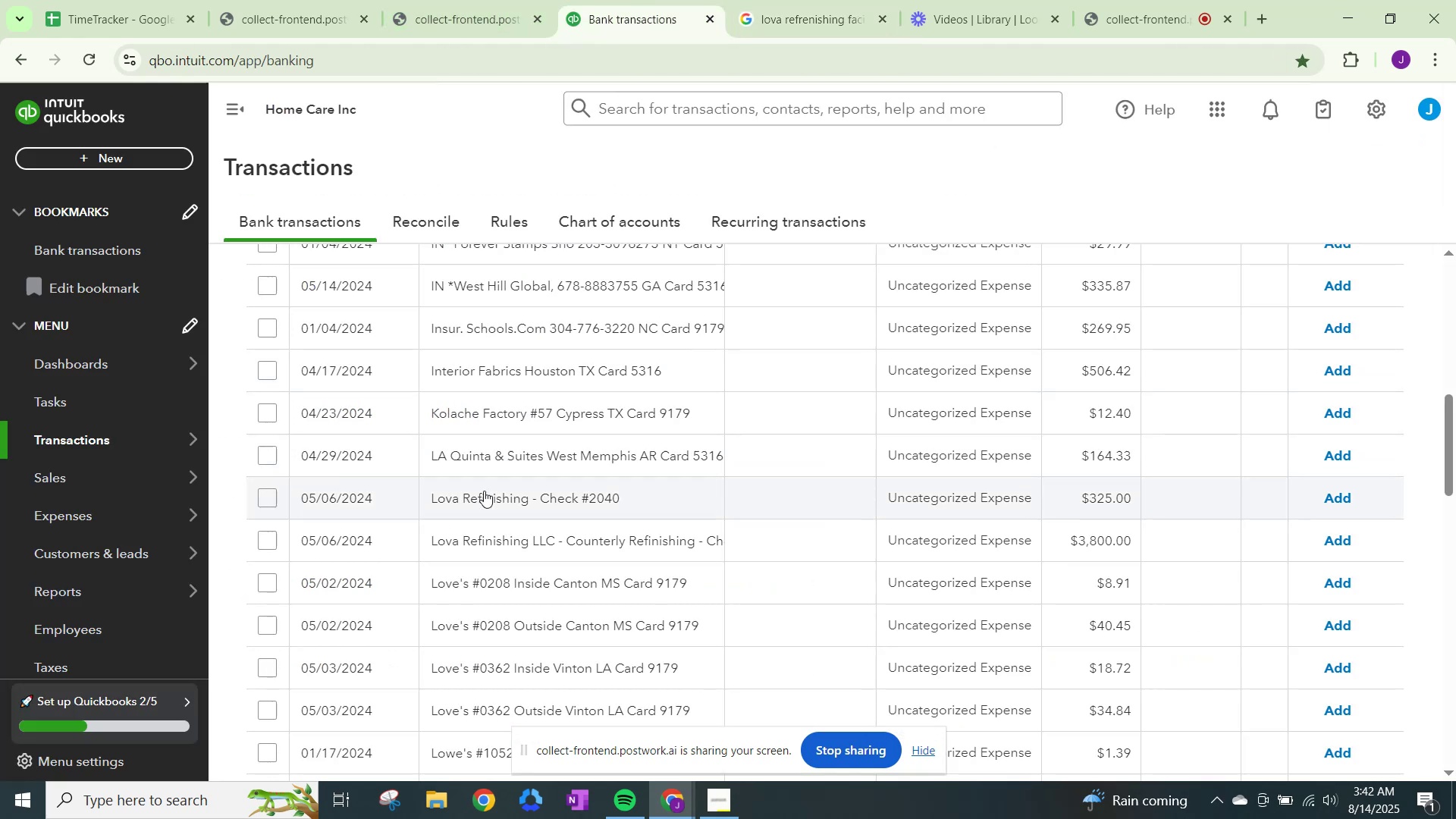 
double_click([484, 494])
 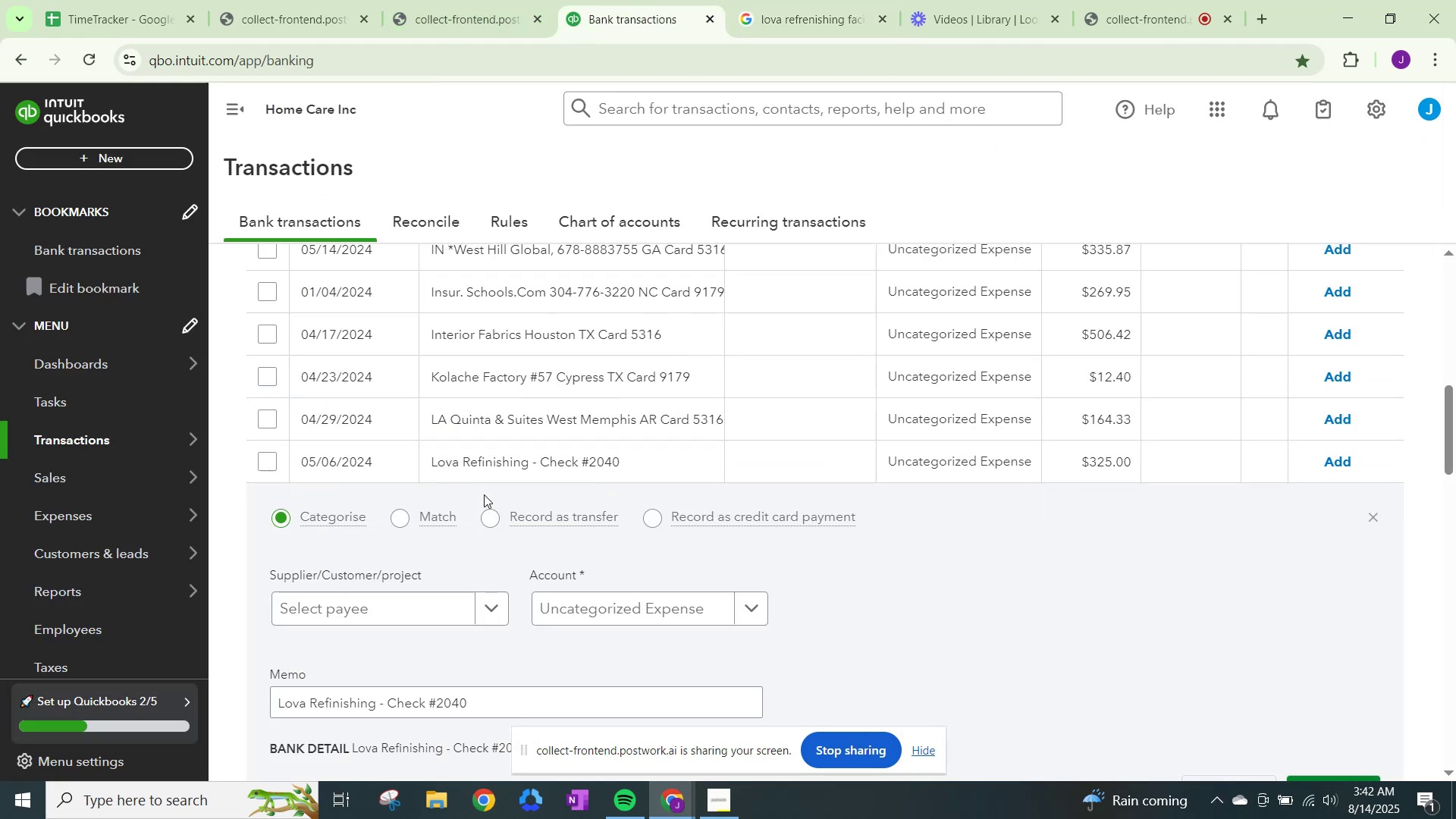 
triple_click([484, 494])
 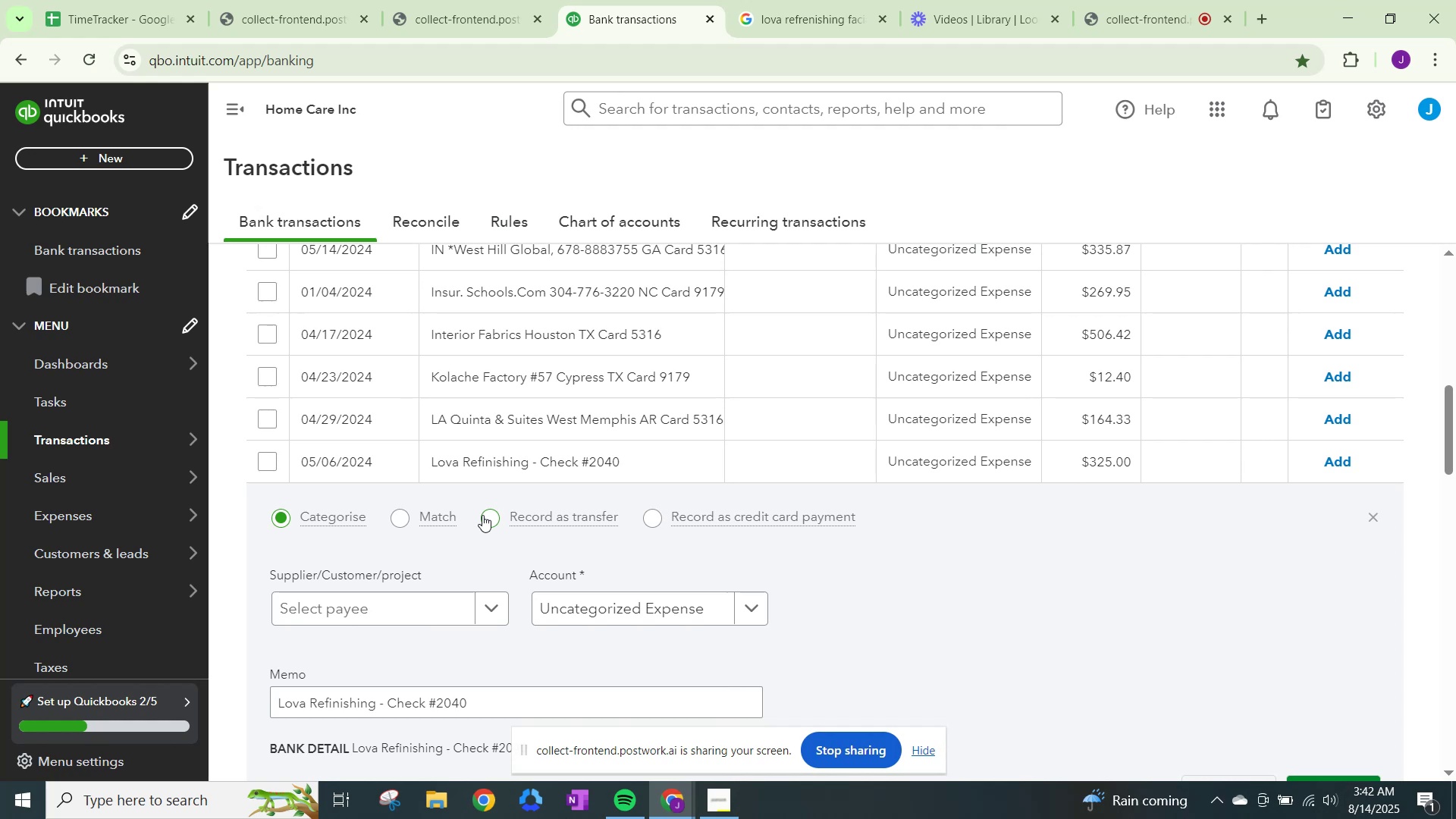 
left_click([767, 0])
 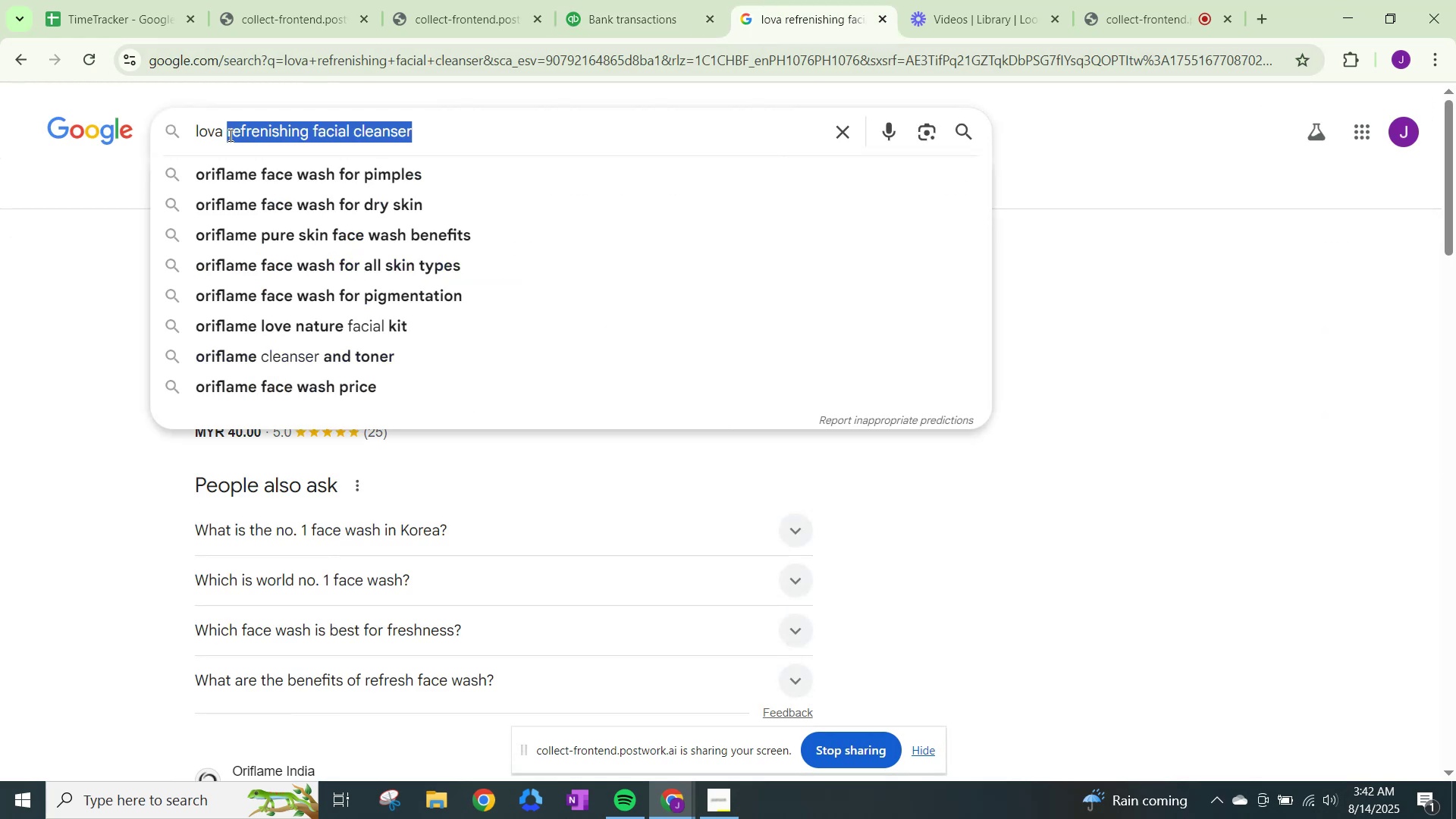 
type(refr)
key(Backspace)
key(Backspace)
type(finsing)
 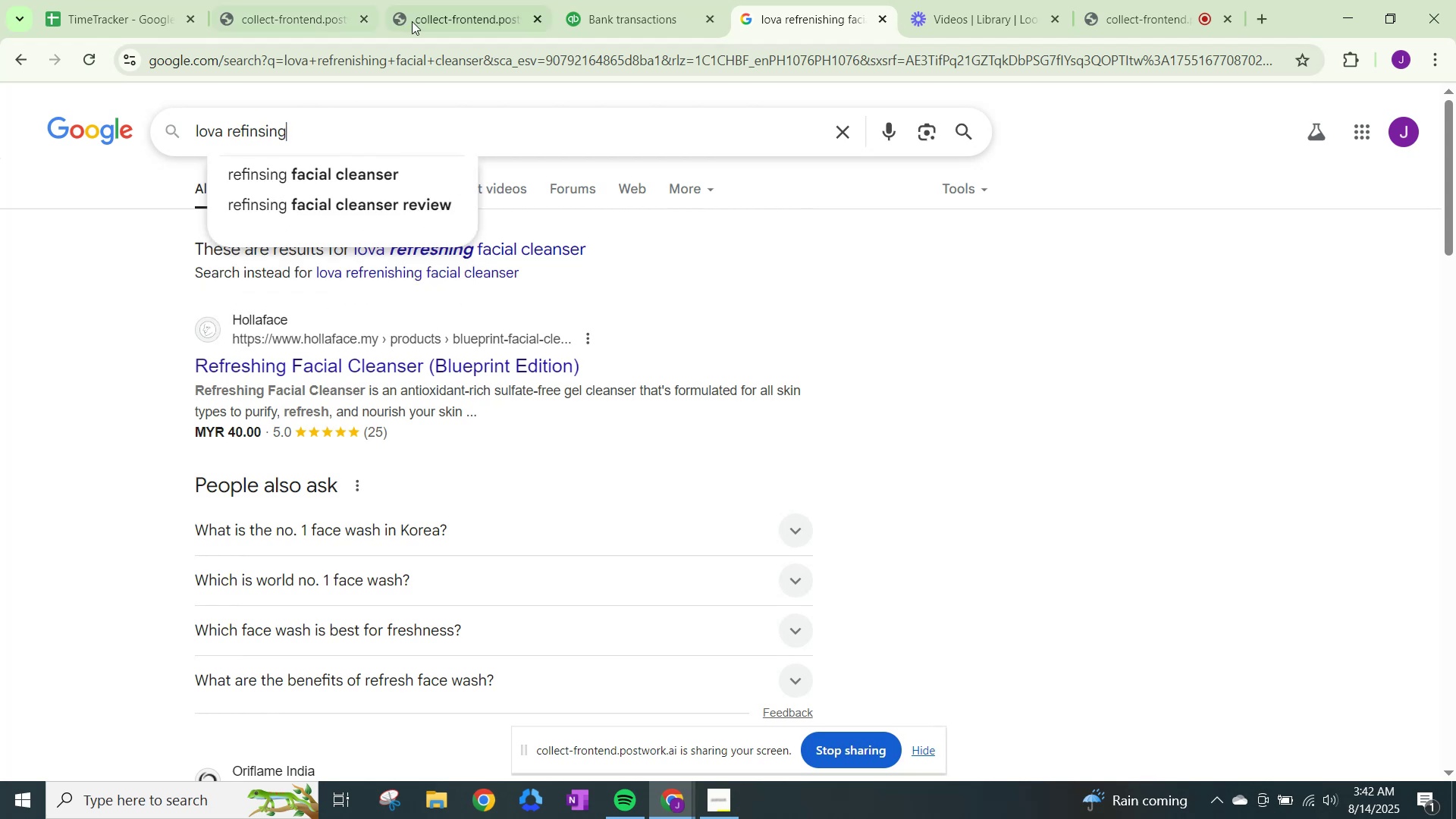 
left_click([592, 0])
 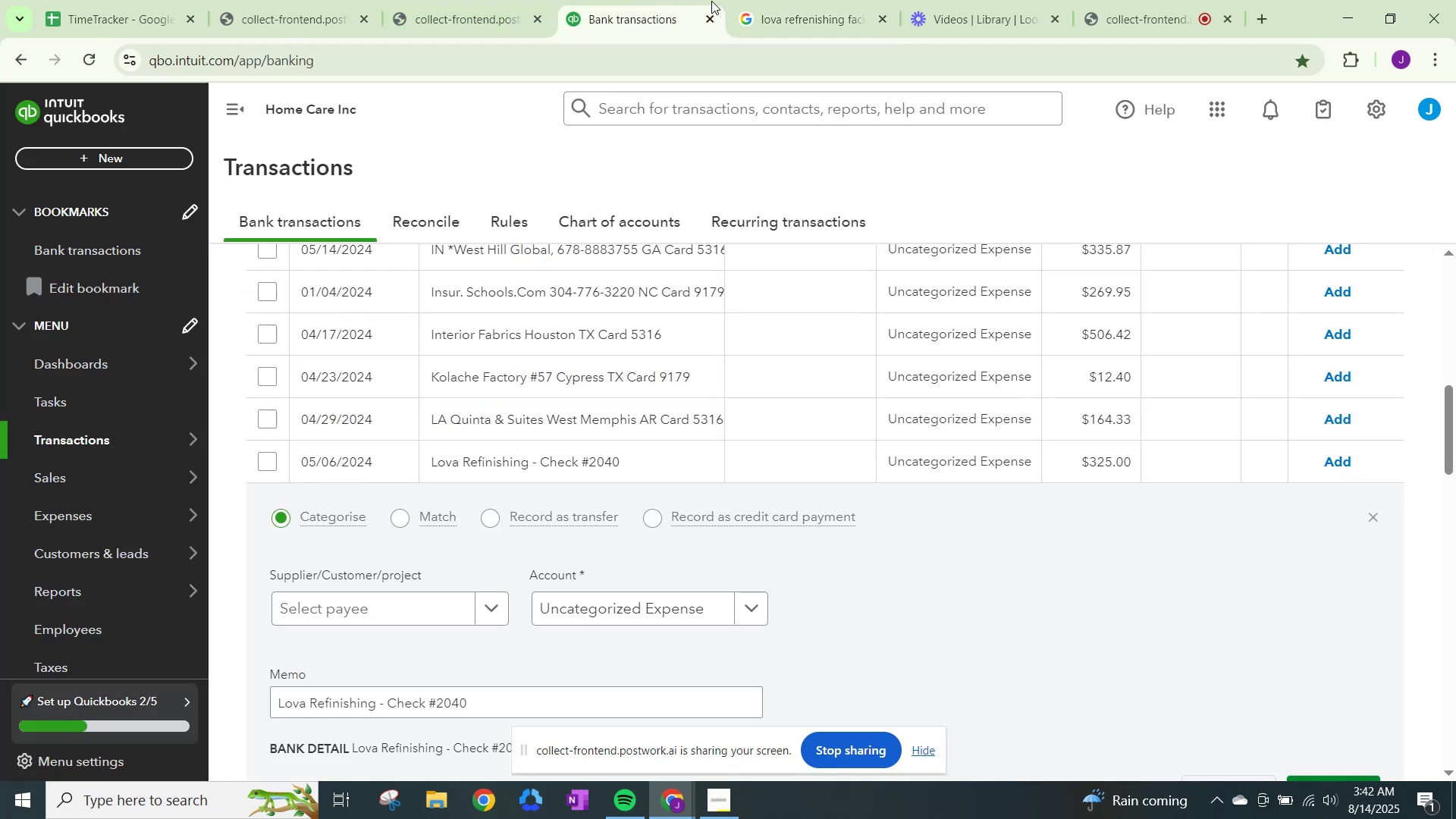 
left_click([770, 0])
 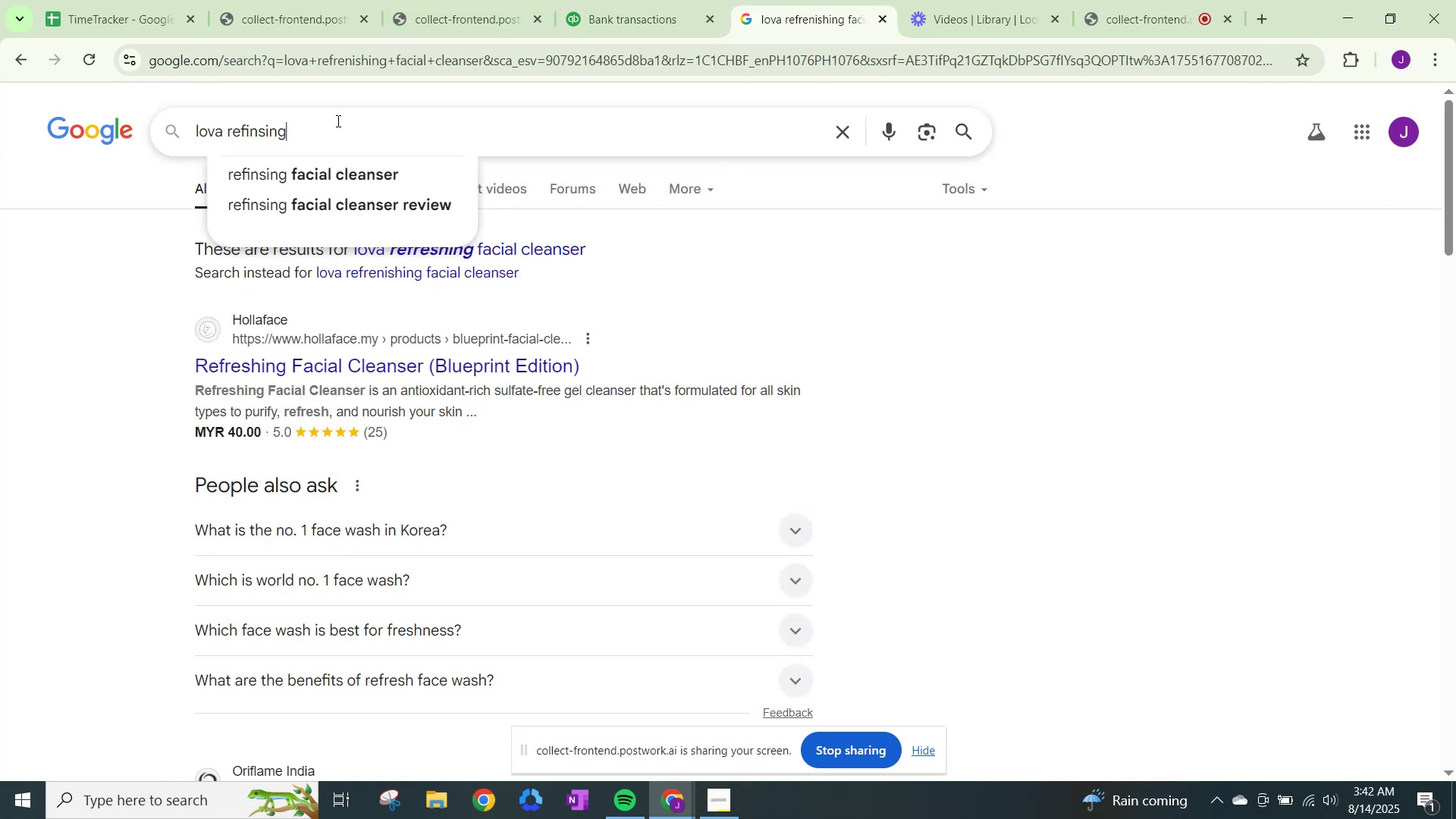 
left_click([337, 121])
 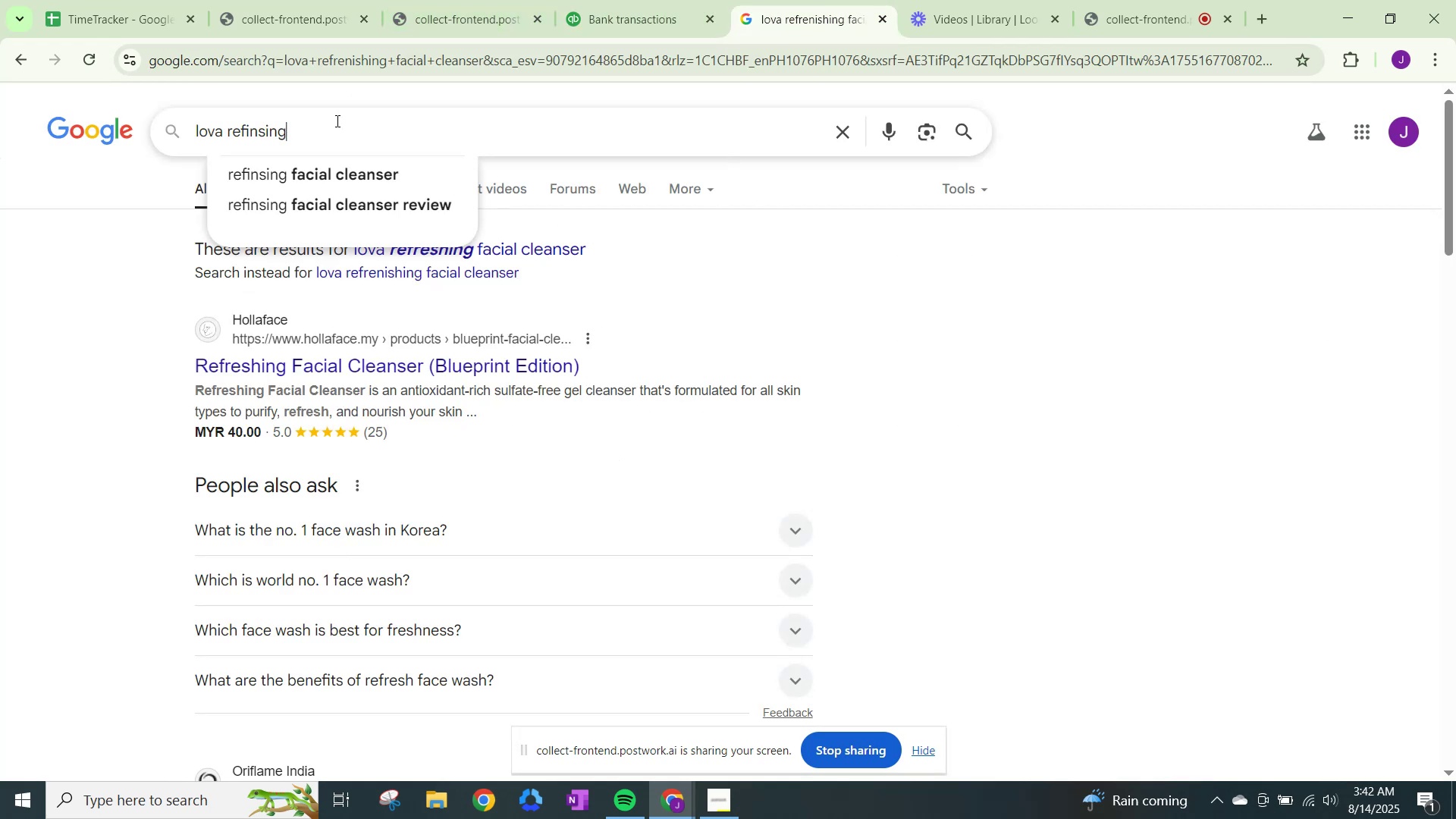 
key(Backspace)
key(Backspace)
key(Backspace)
key(Backspace)
type(ish.)
key(Backspace)
 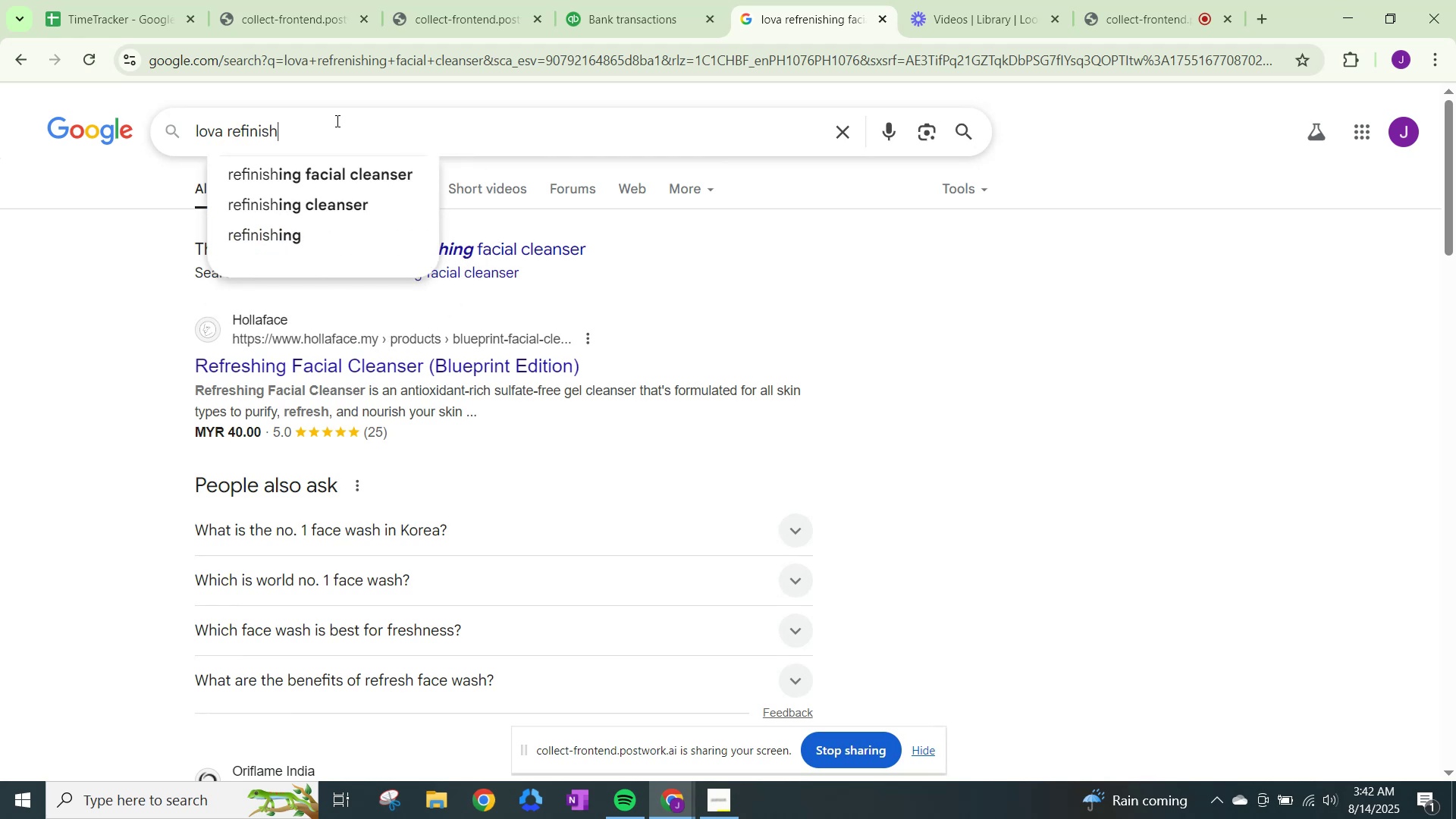 
key(Enter)
 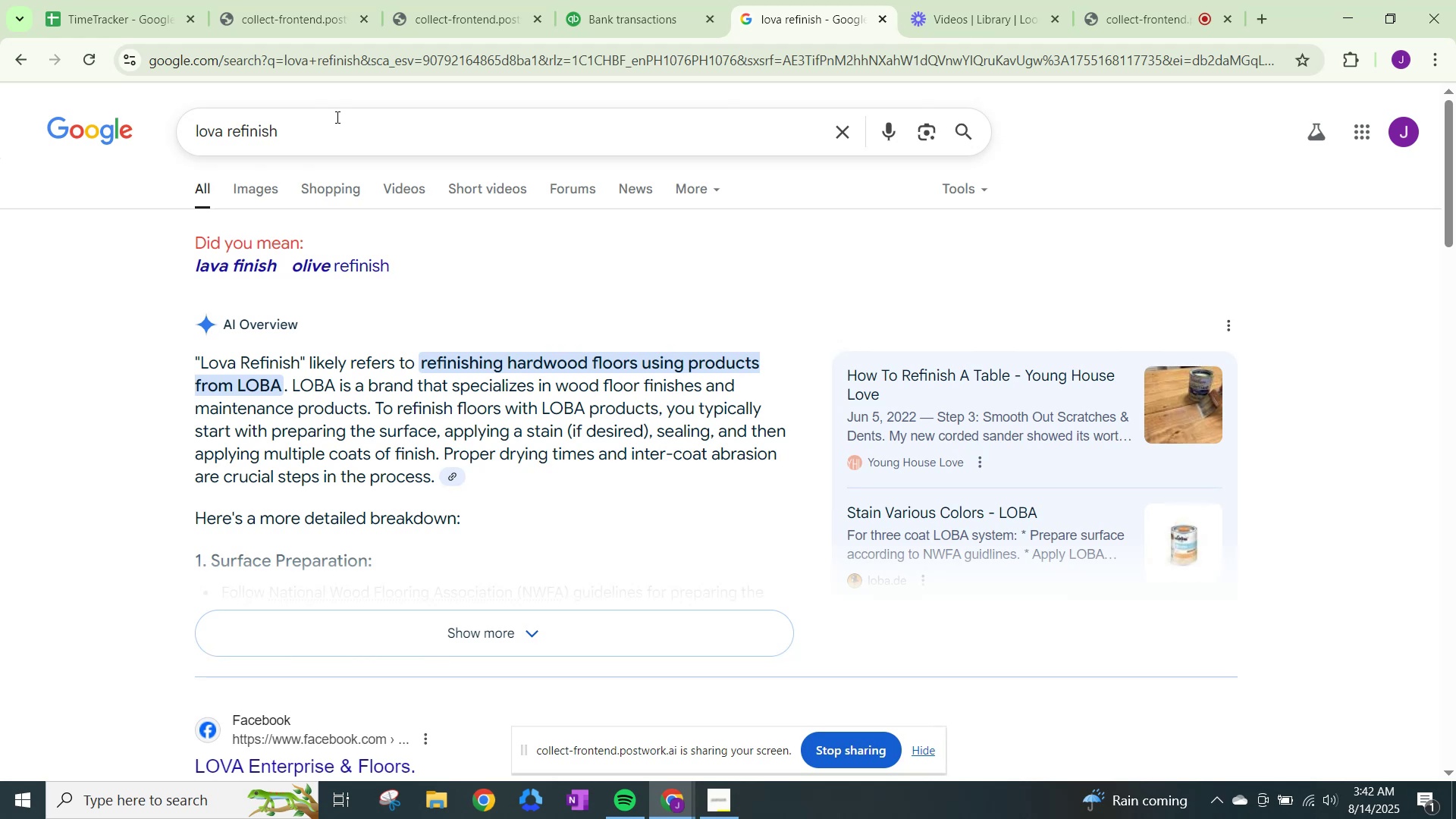 
wait(20.68)
 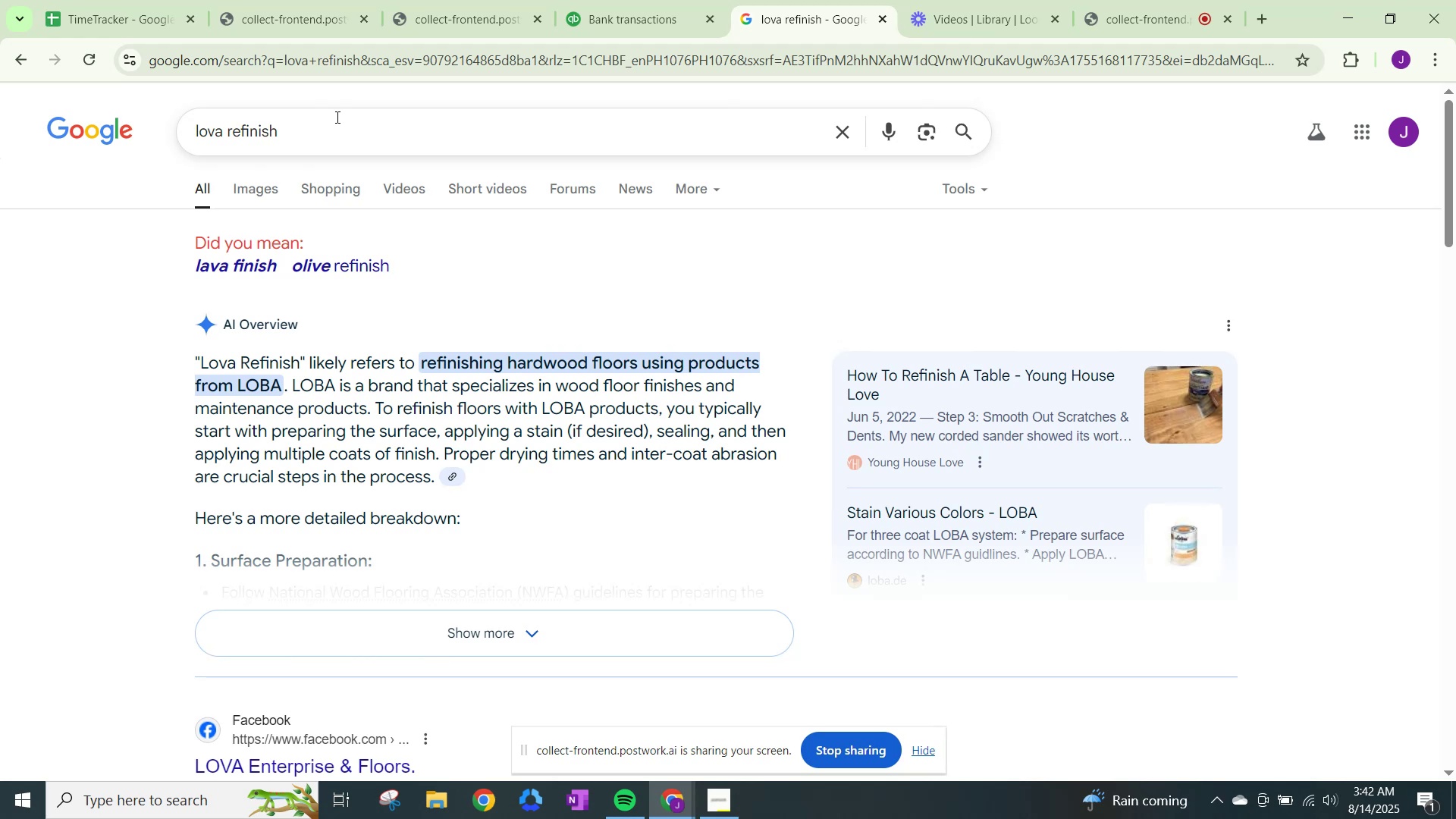 
scroll: coordinate [357, 133], scroll_direction: down, amount: 3.0
 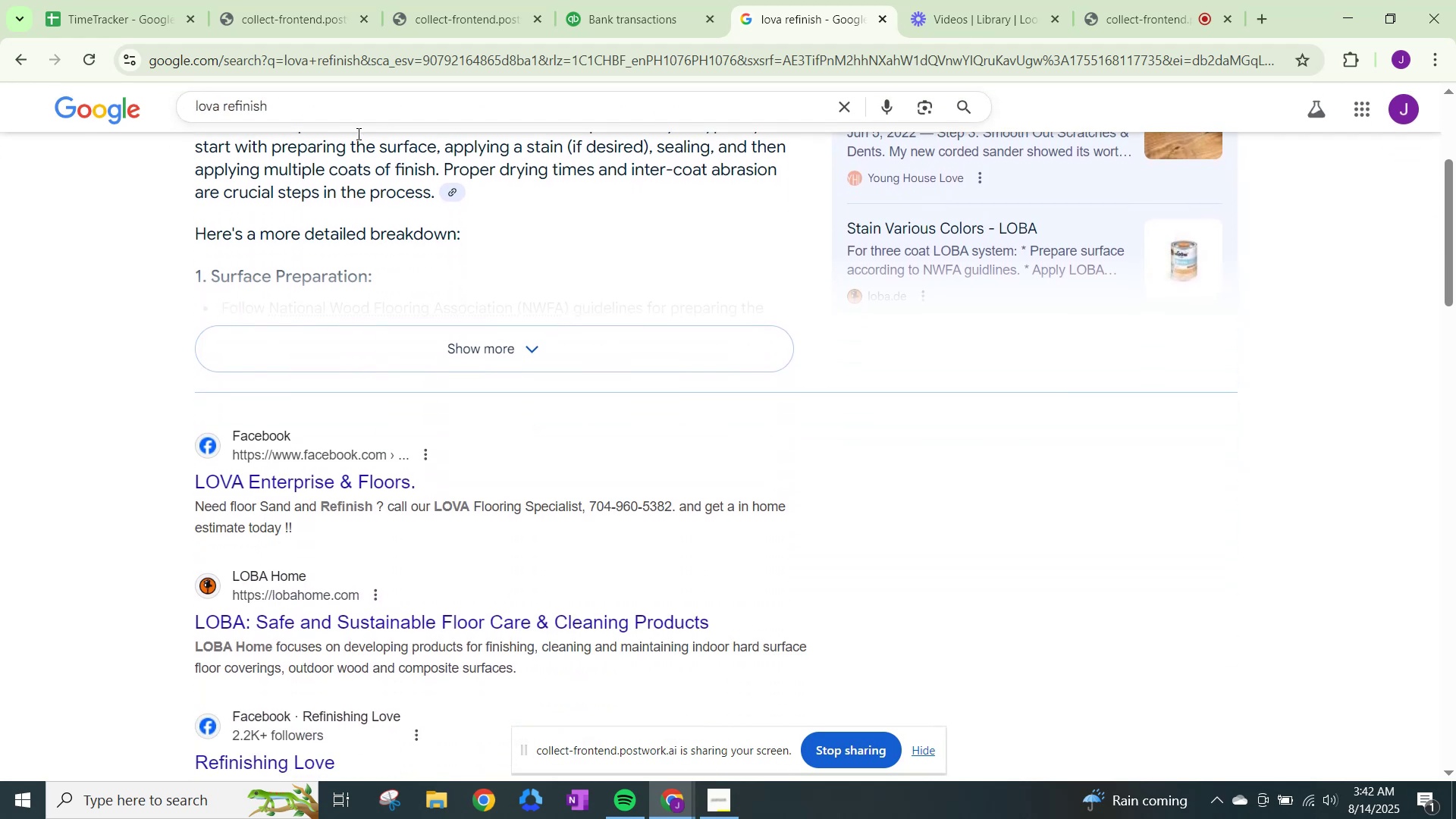 
scroll: coordinate [393, 128], scroll_direction: up, amount: 6.0
 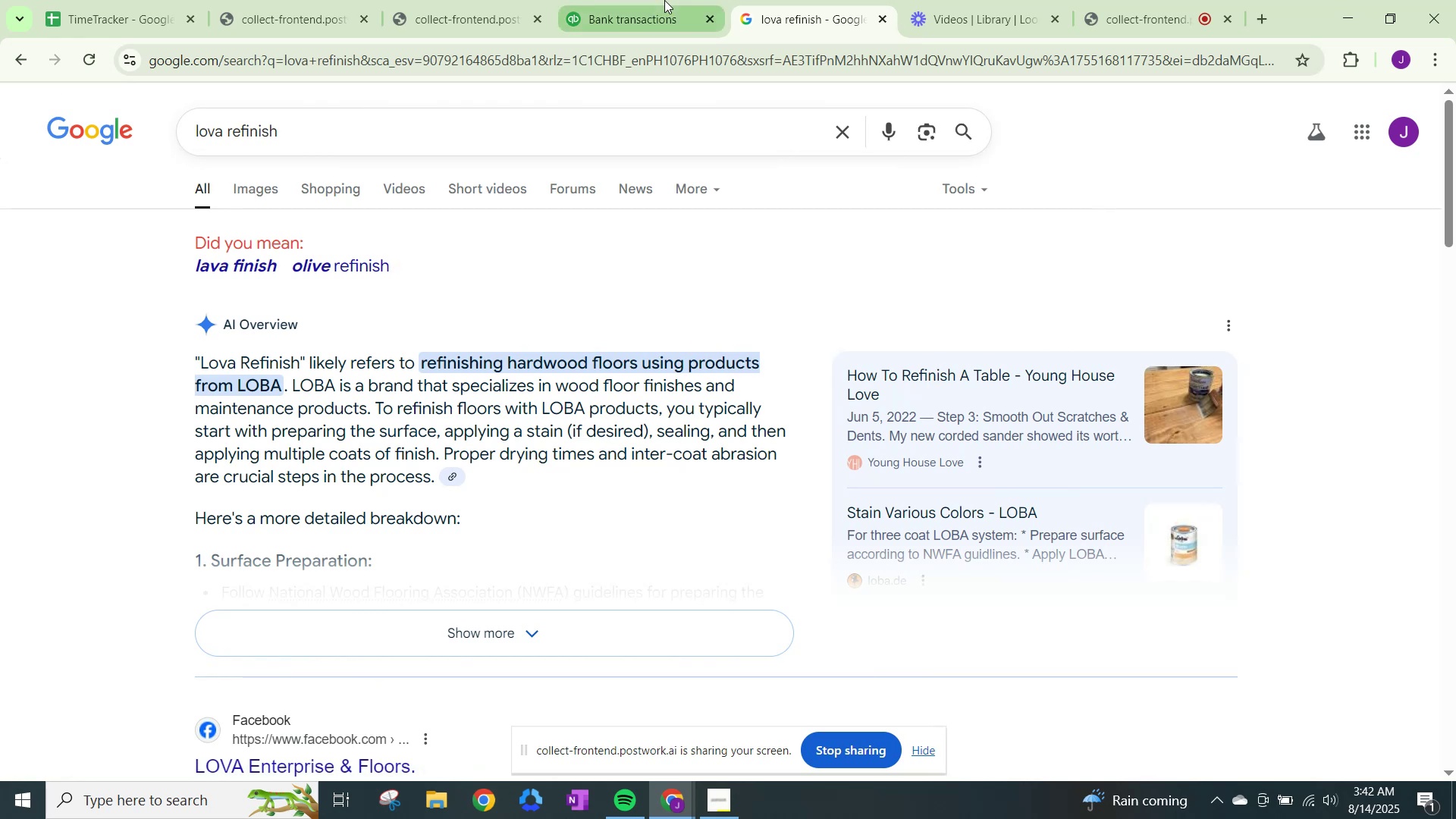 
left_click([664, 0])
 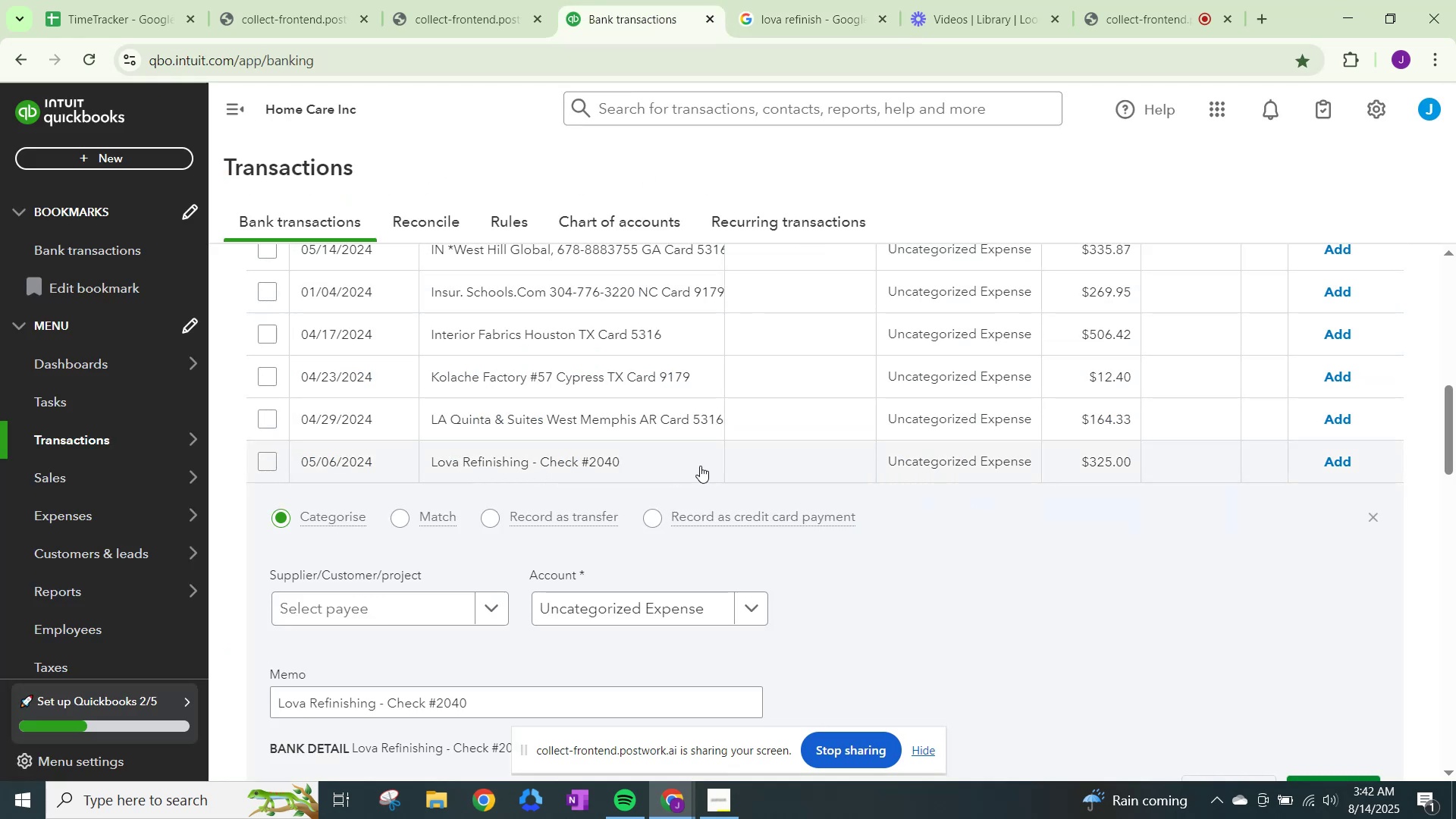 
left_click([943, 460])
 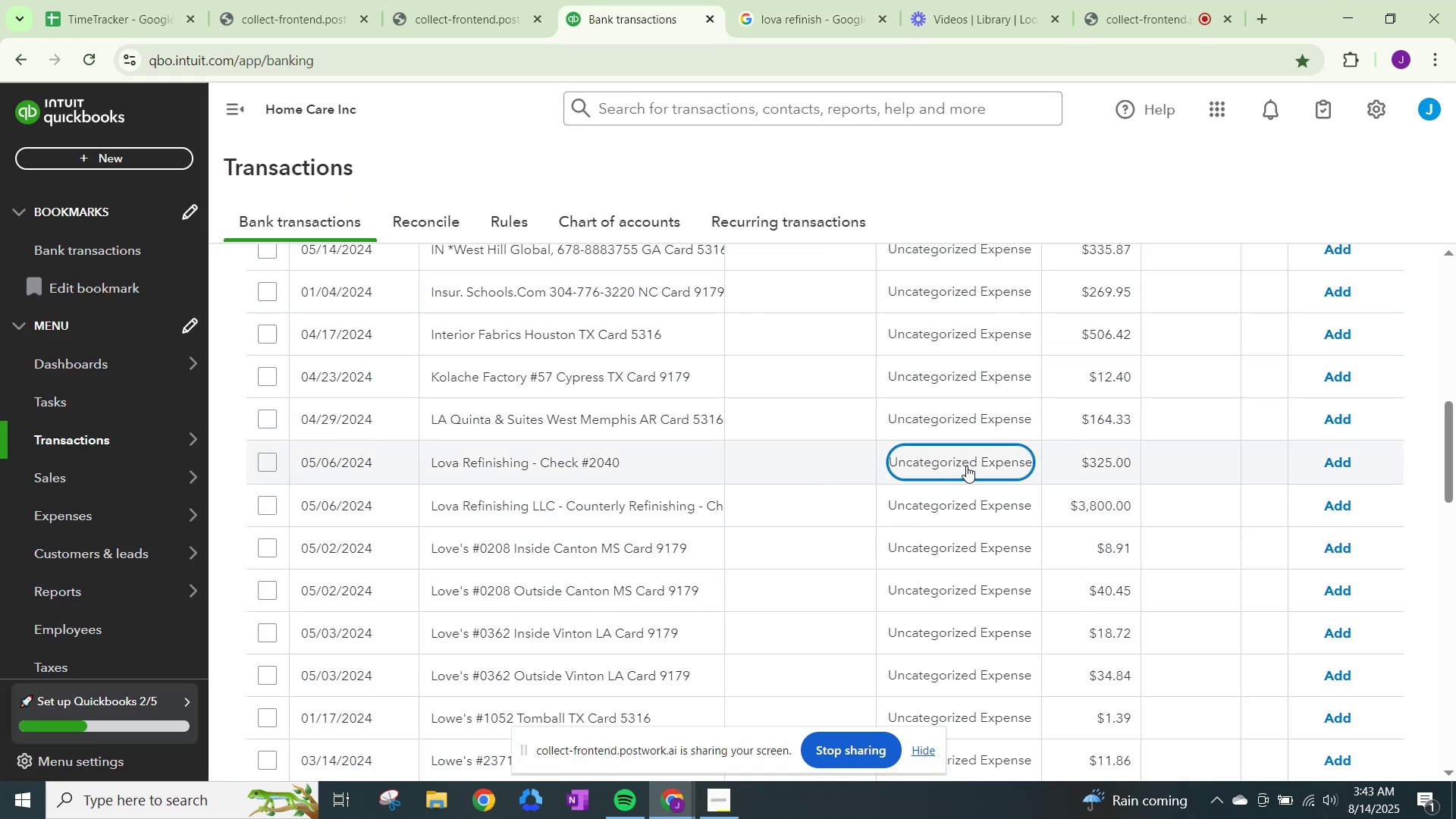 
left_click([966, 466])
 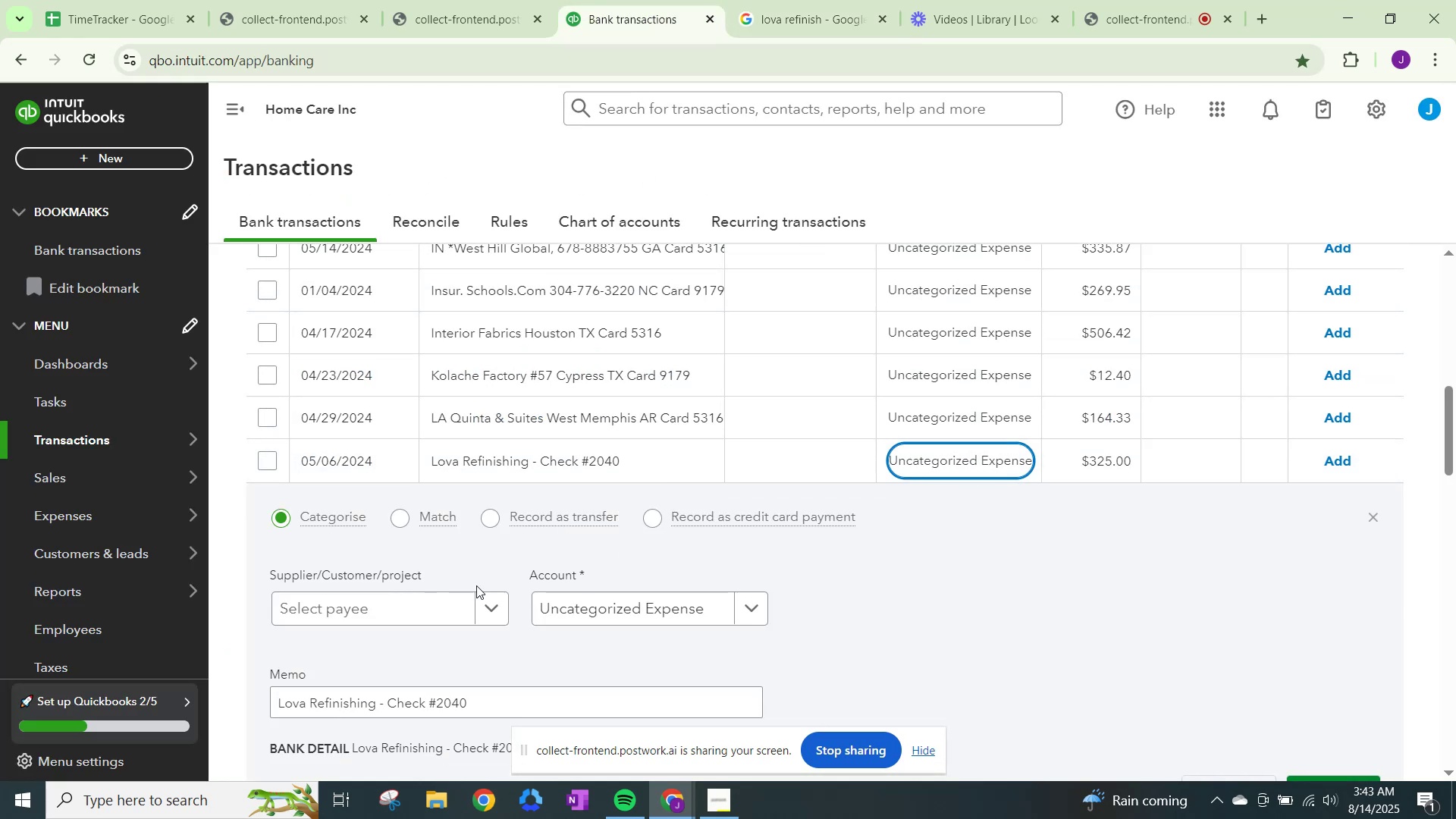 
left_click([479, 601])
 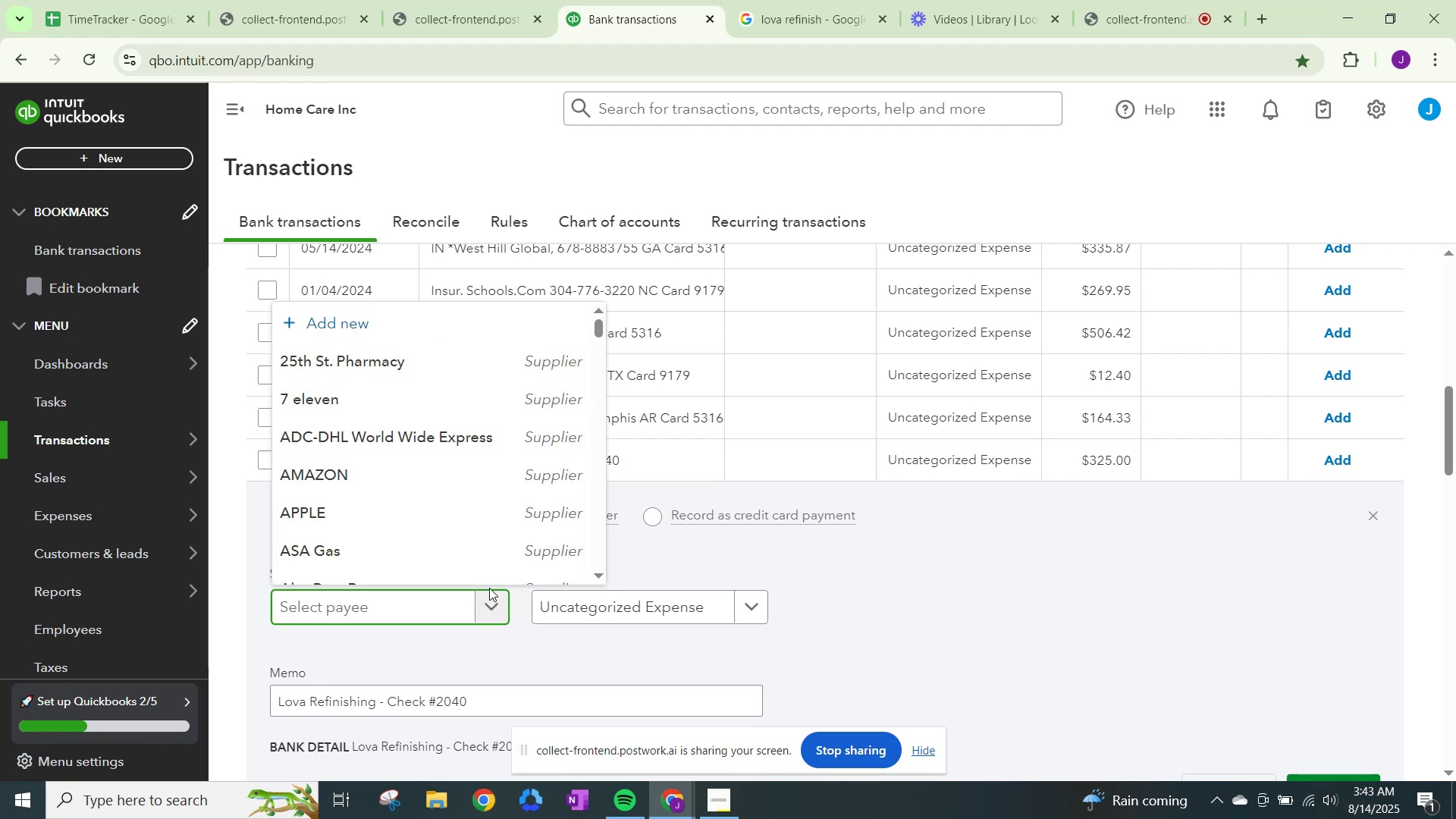 
type(lo)
key(Backspace)
key(Backspace)
type(Lova Refinishing)
 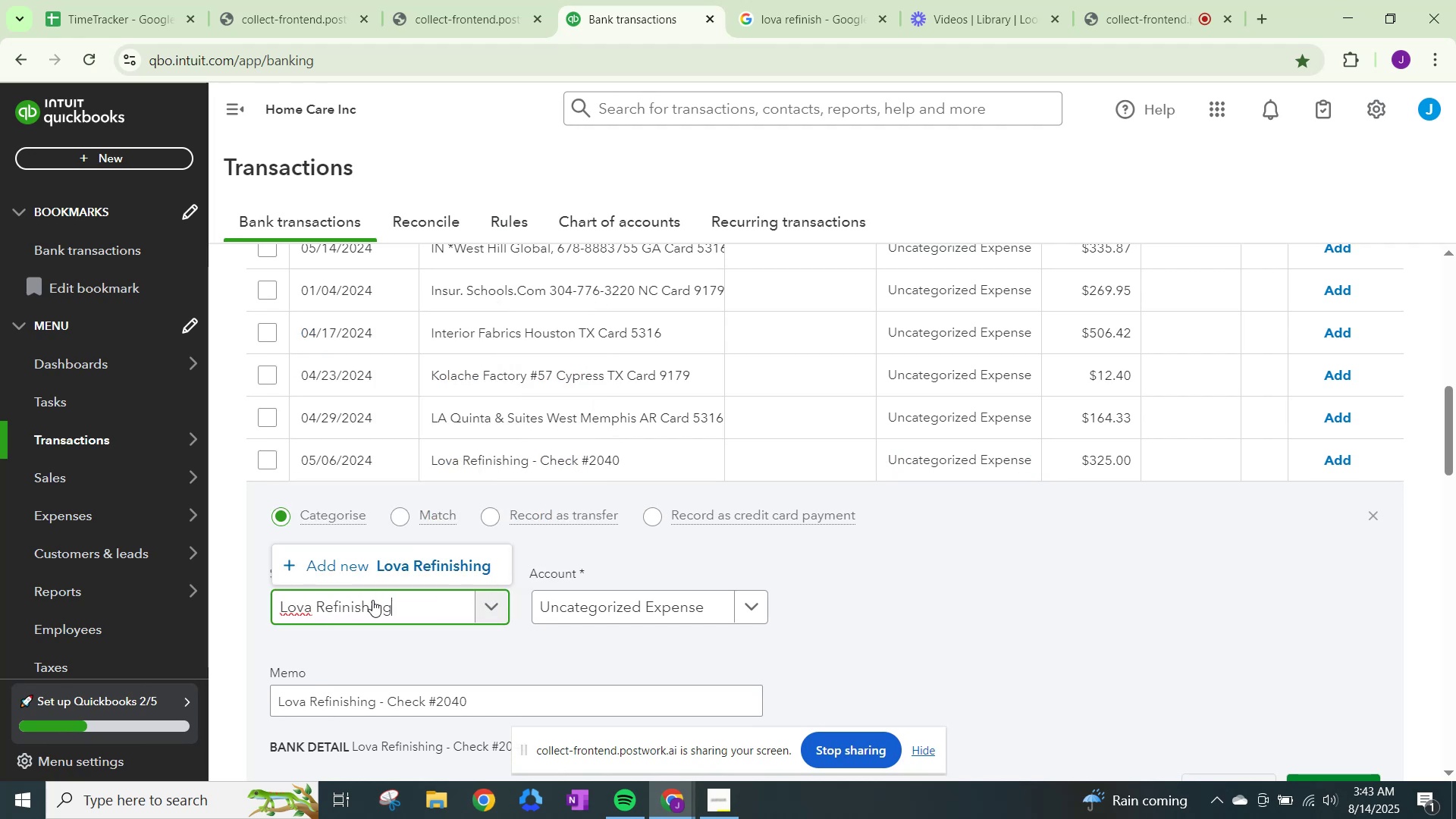 
left_click([436, 563])
 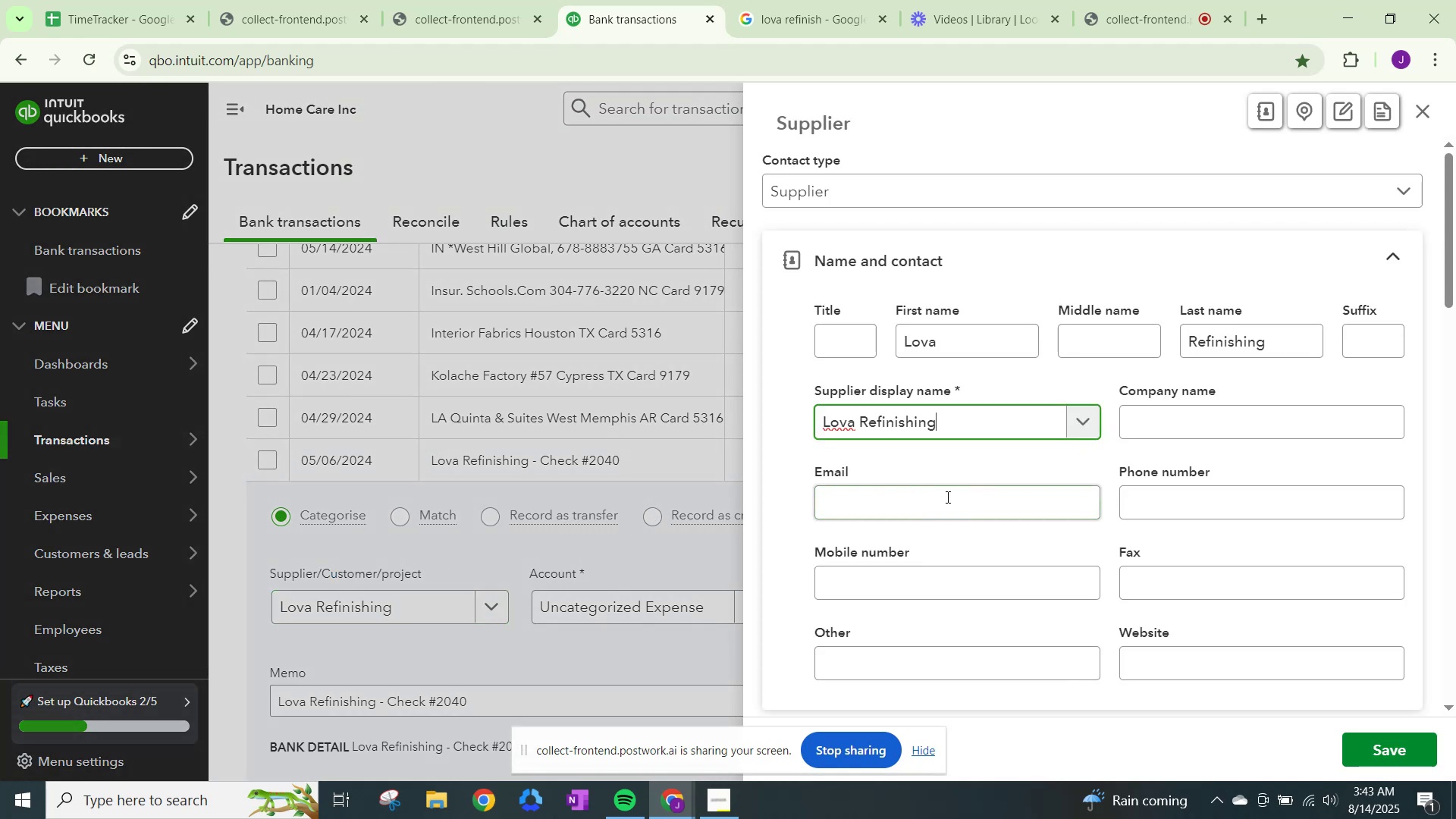 
scroll: coordinate [949, 490], scroll_direction: down, amount: 17.0
 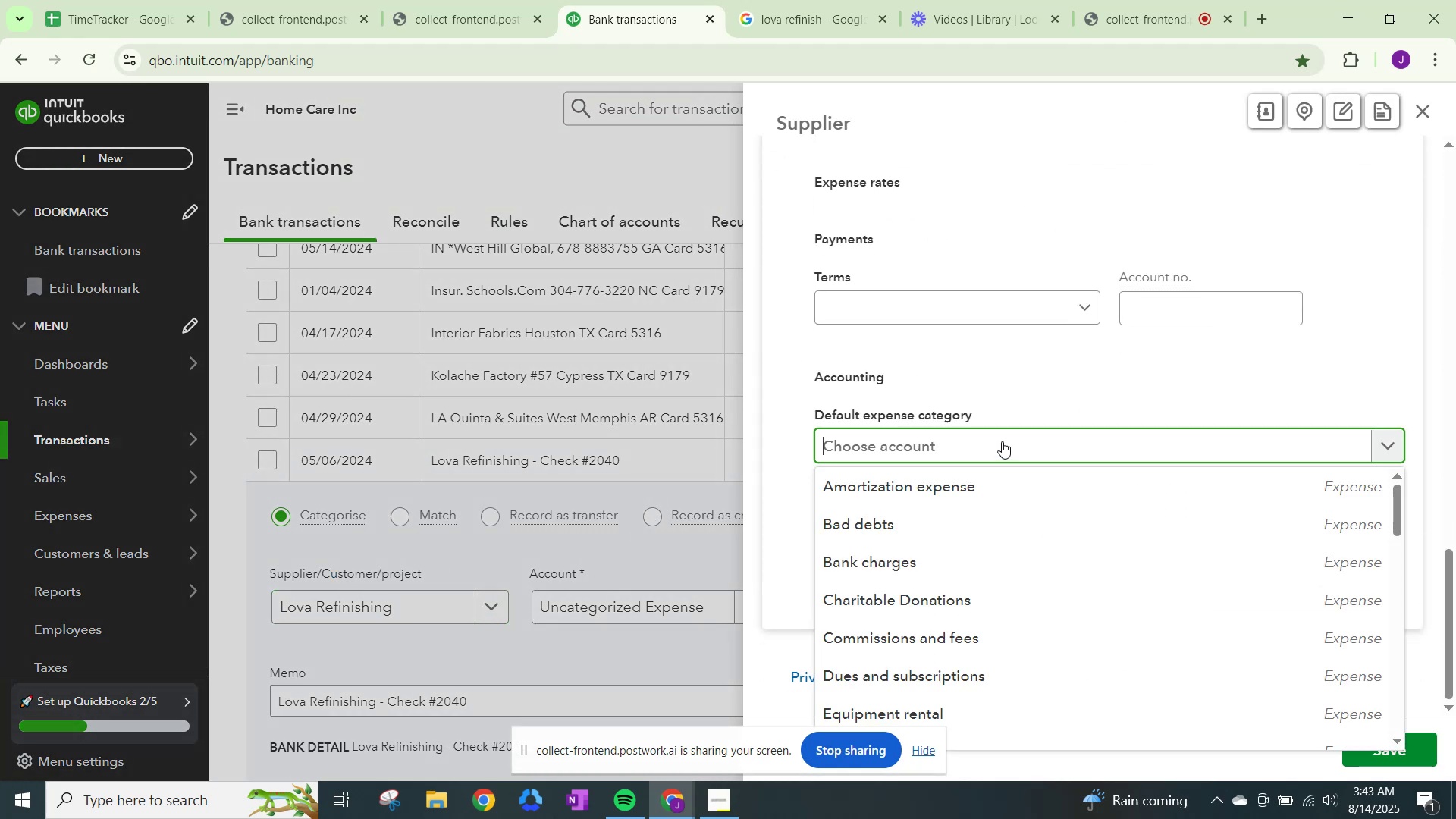 
type(other)
 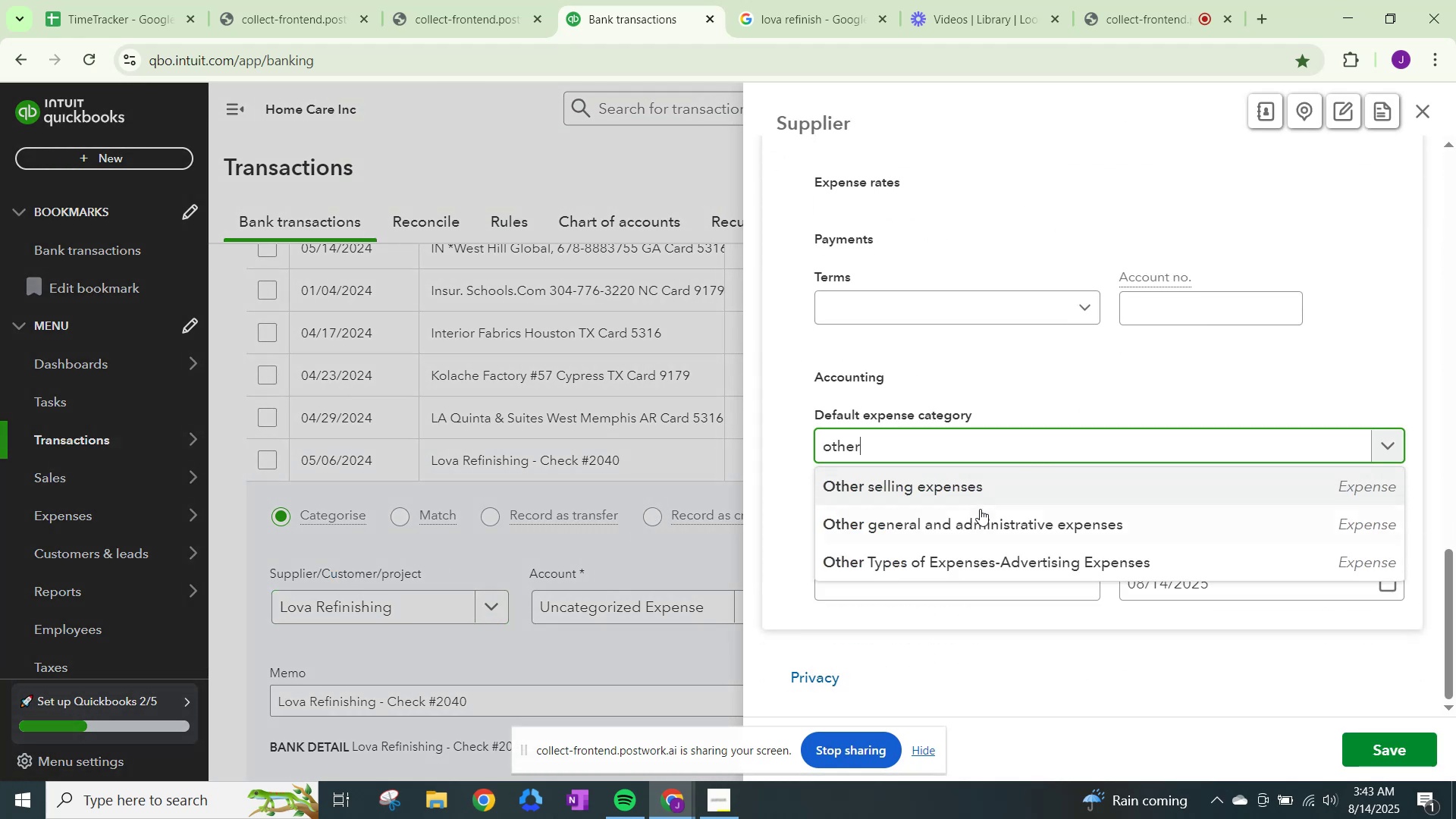 
left_click([981, 529])
 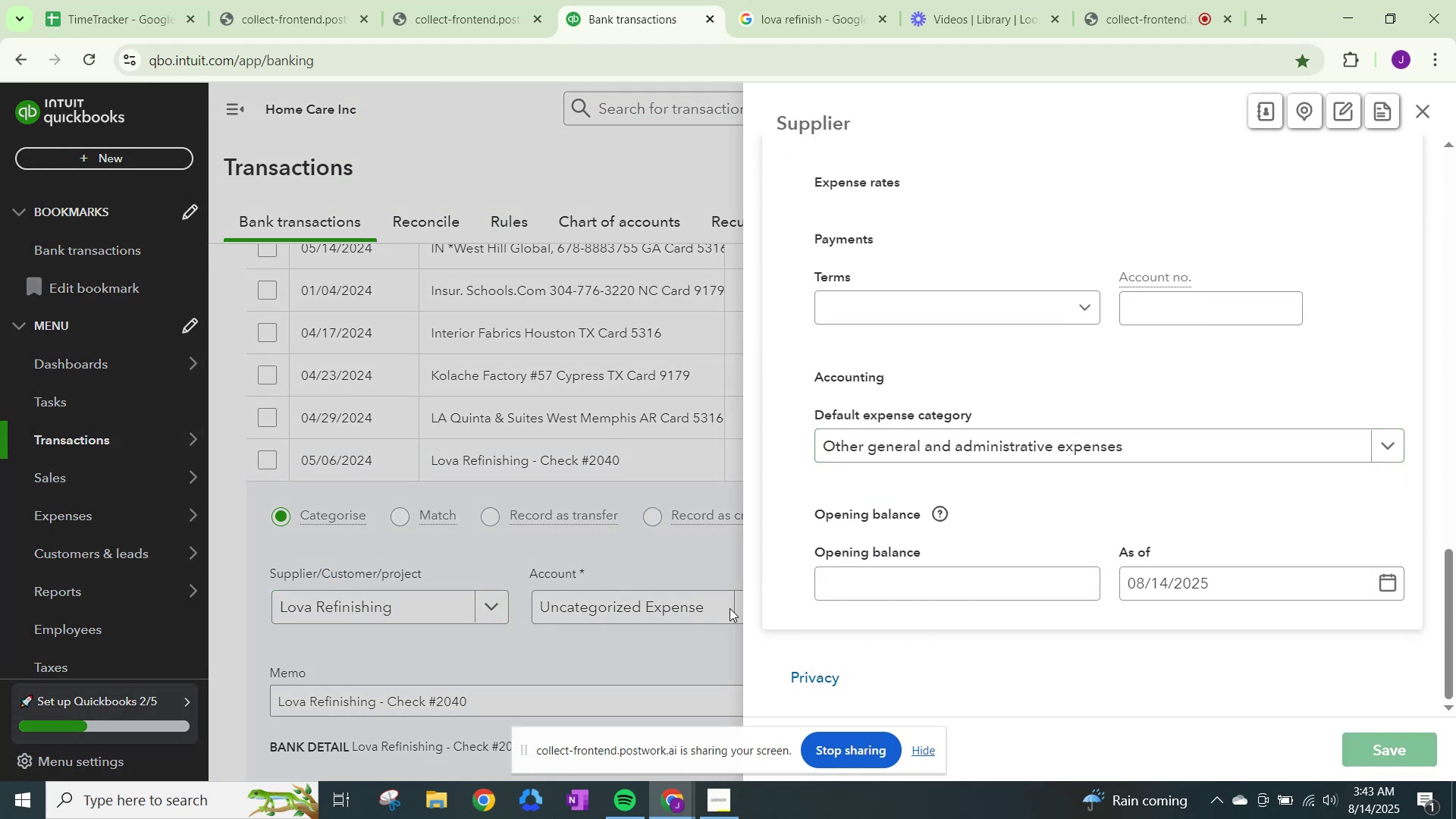 
left_click([639, 601])
 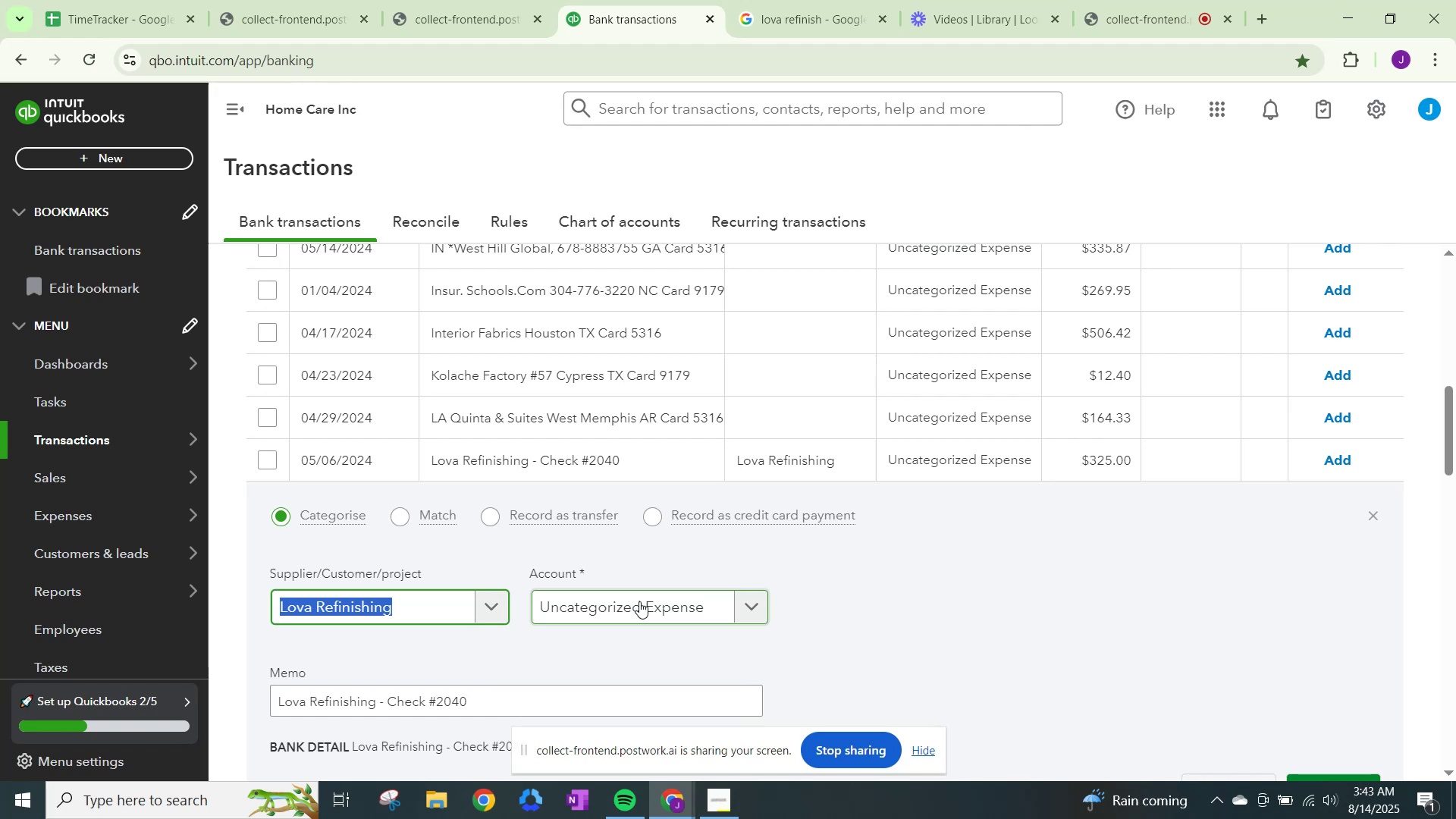 
type(t)
key(Backspace)
type(loo)
key(Backspace)
type(va)
 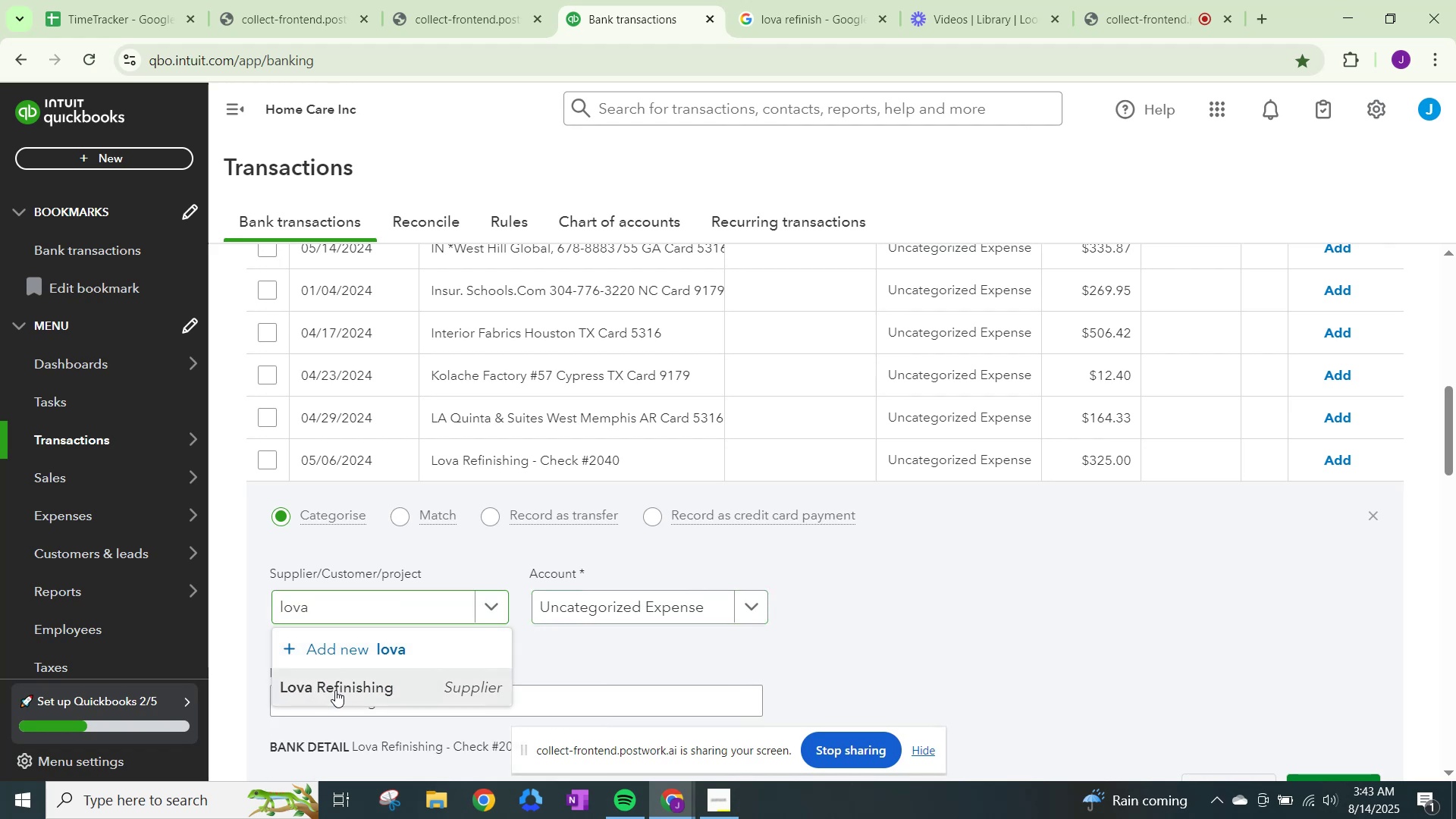 
left_click([567, 597])
 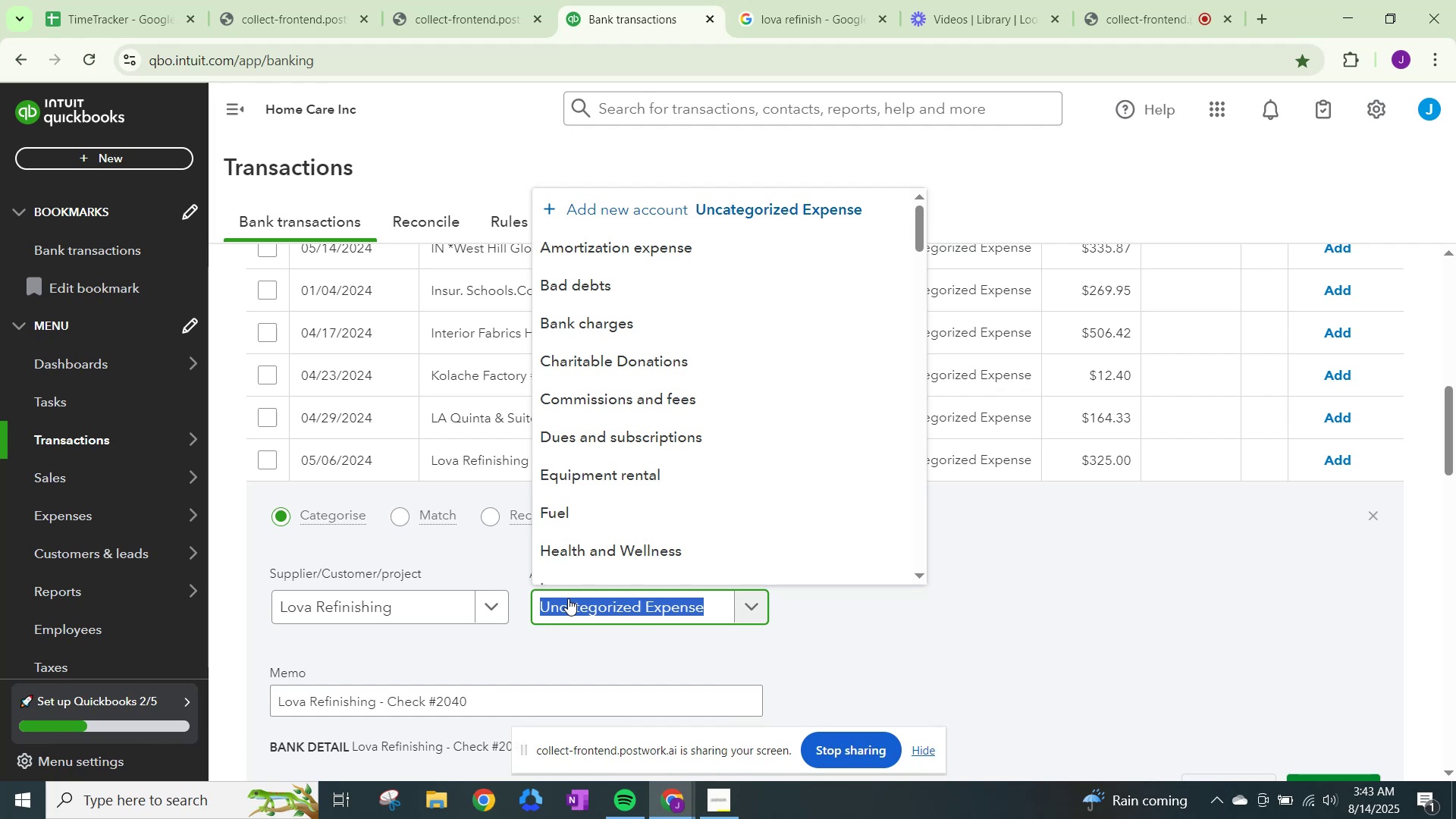 
wait(9.57)
 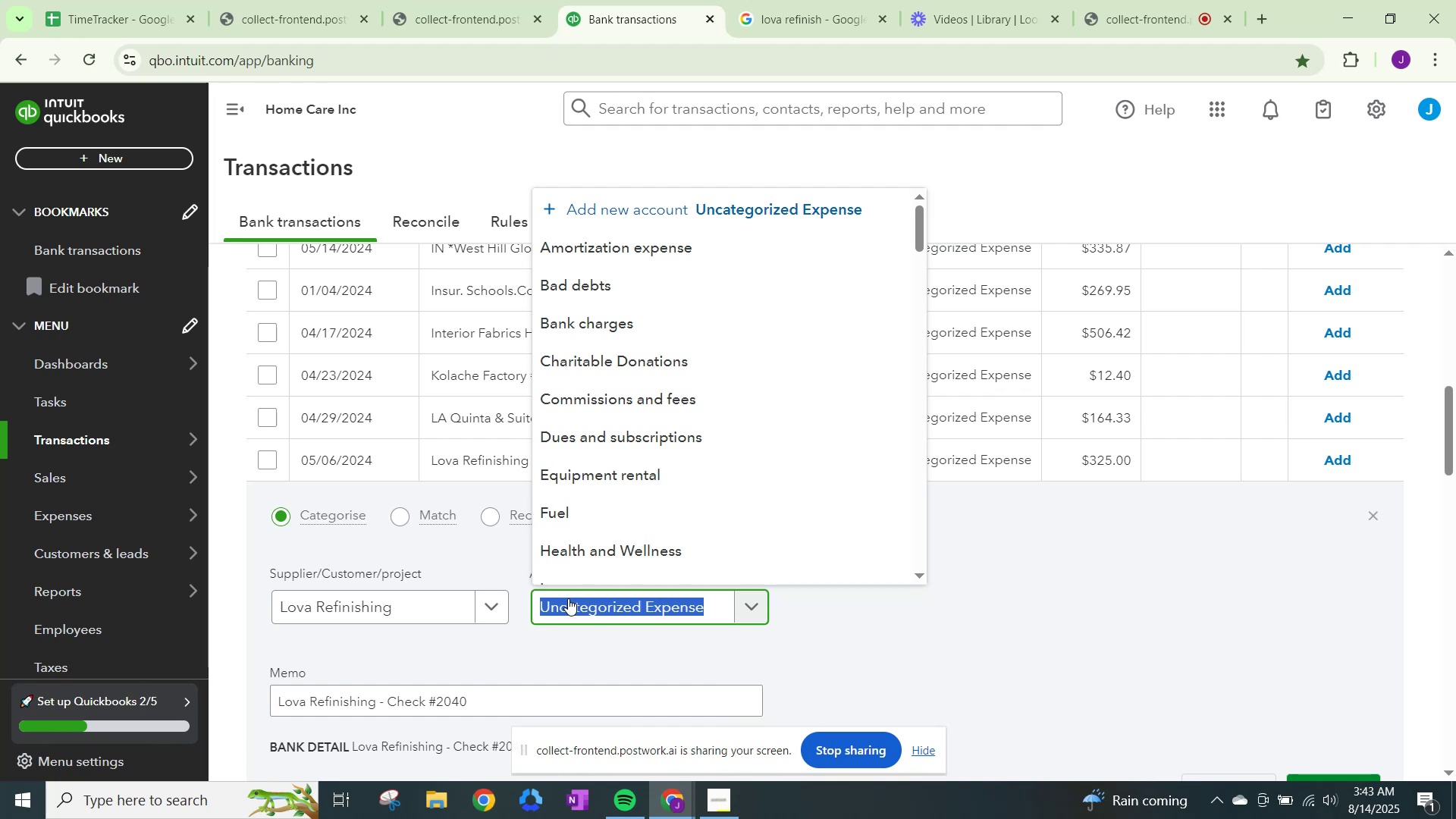 
type(othe)
 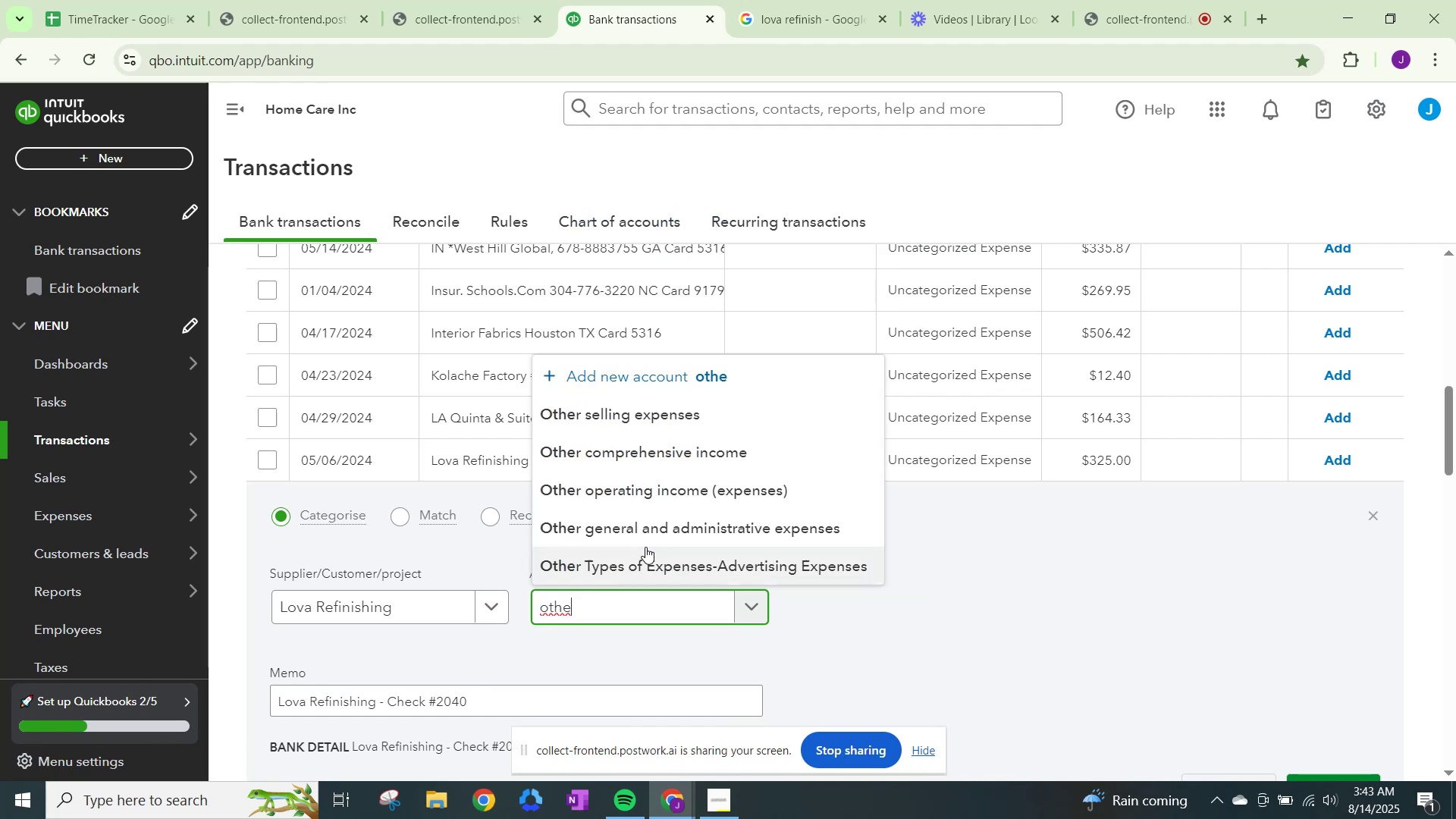 
left_click([668, 534])
 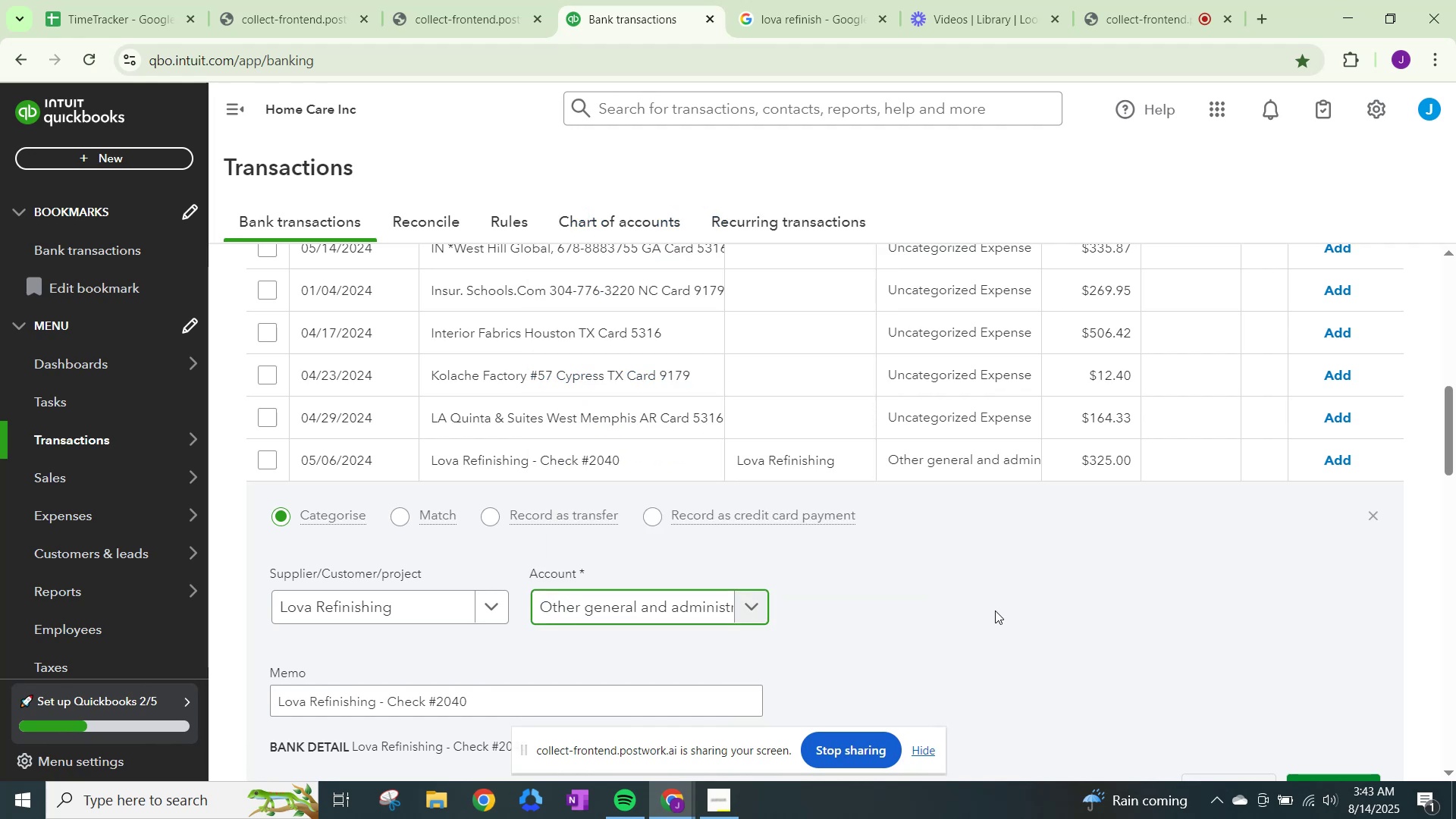 
scroll: coordinate [1013, 648], scroll_direction: down, amount: 2.0
 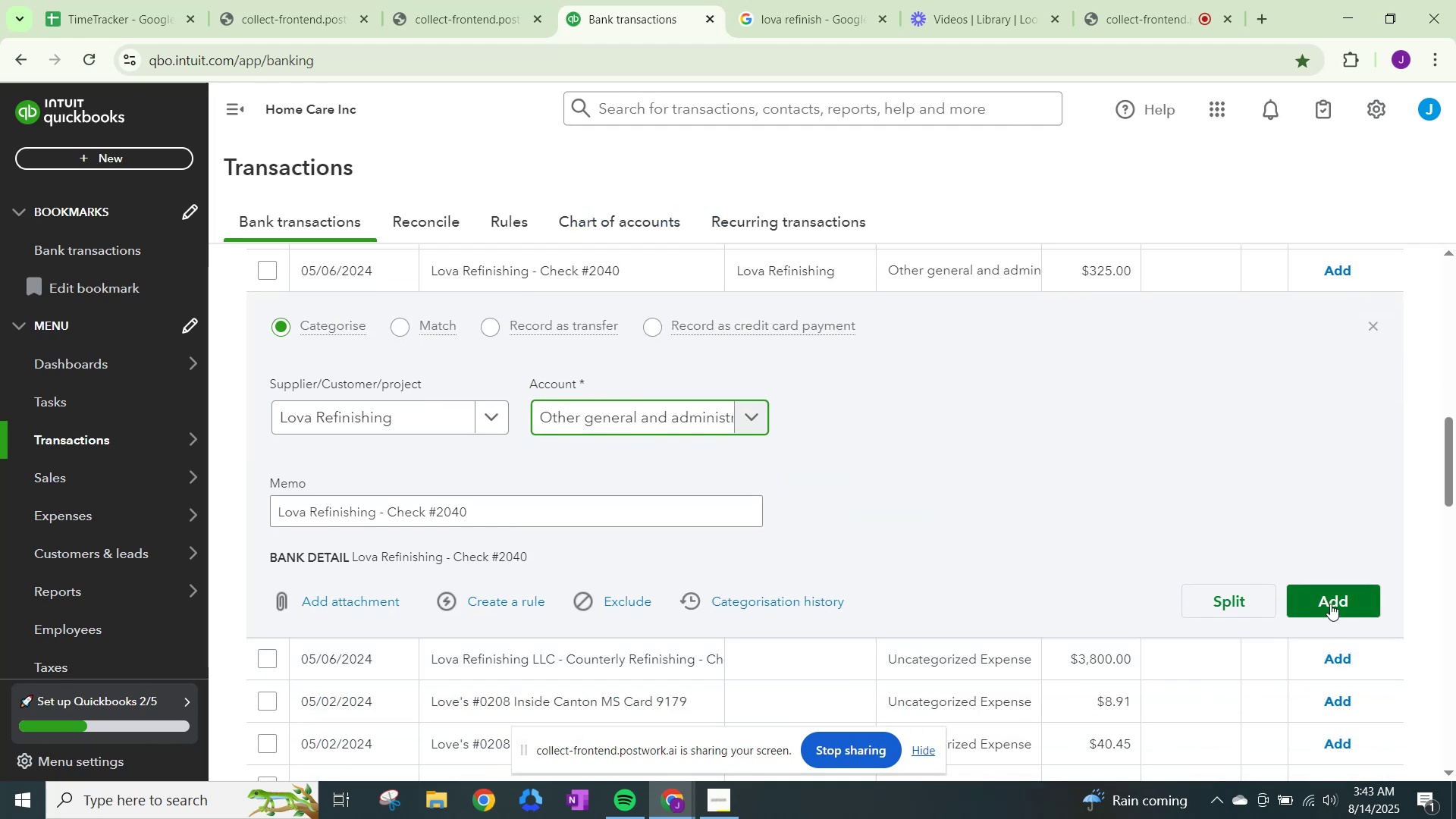 
left_click([1335, 601])
 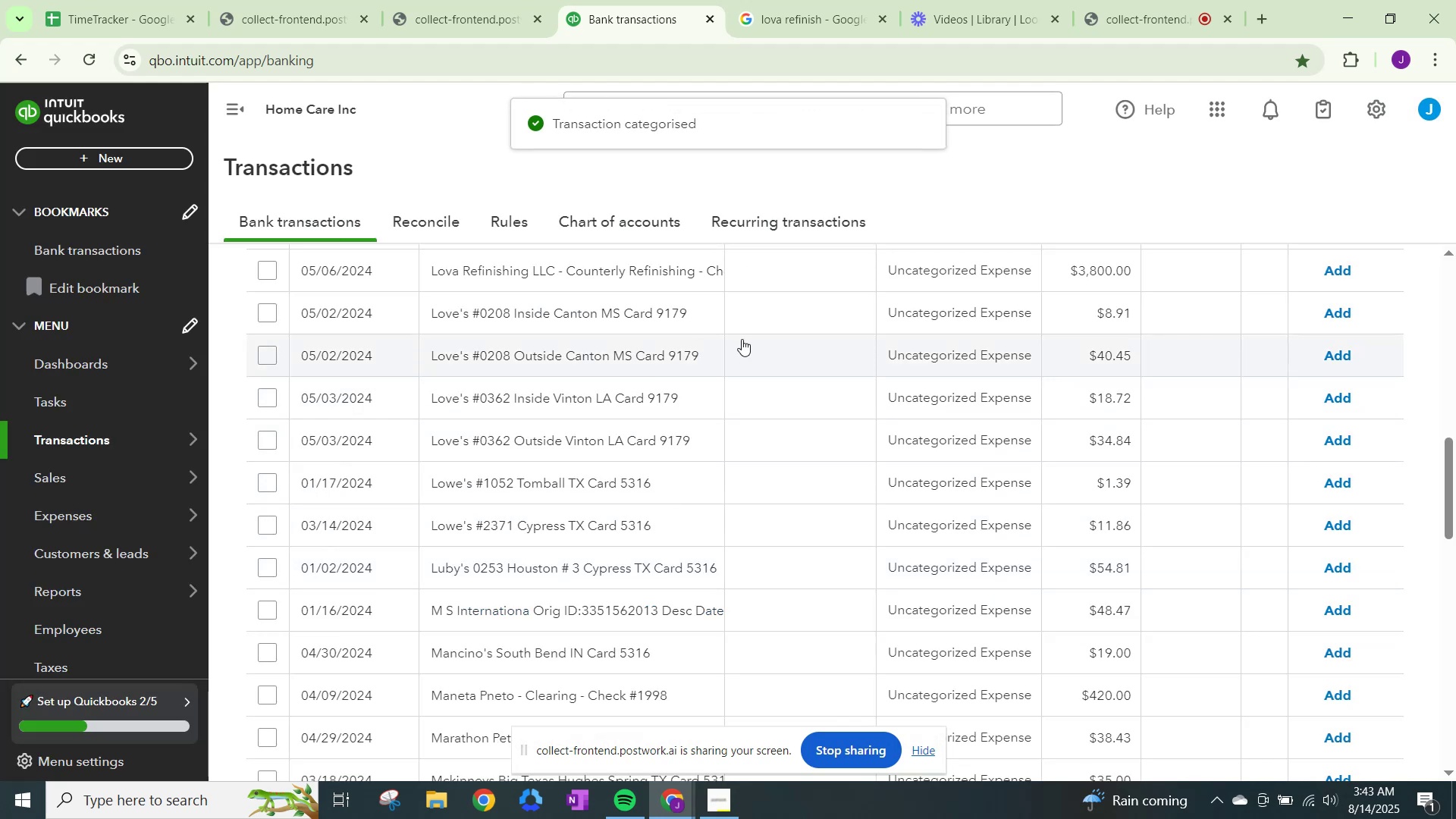 
left_click([910, 273])
 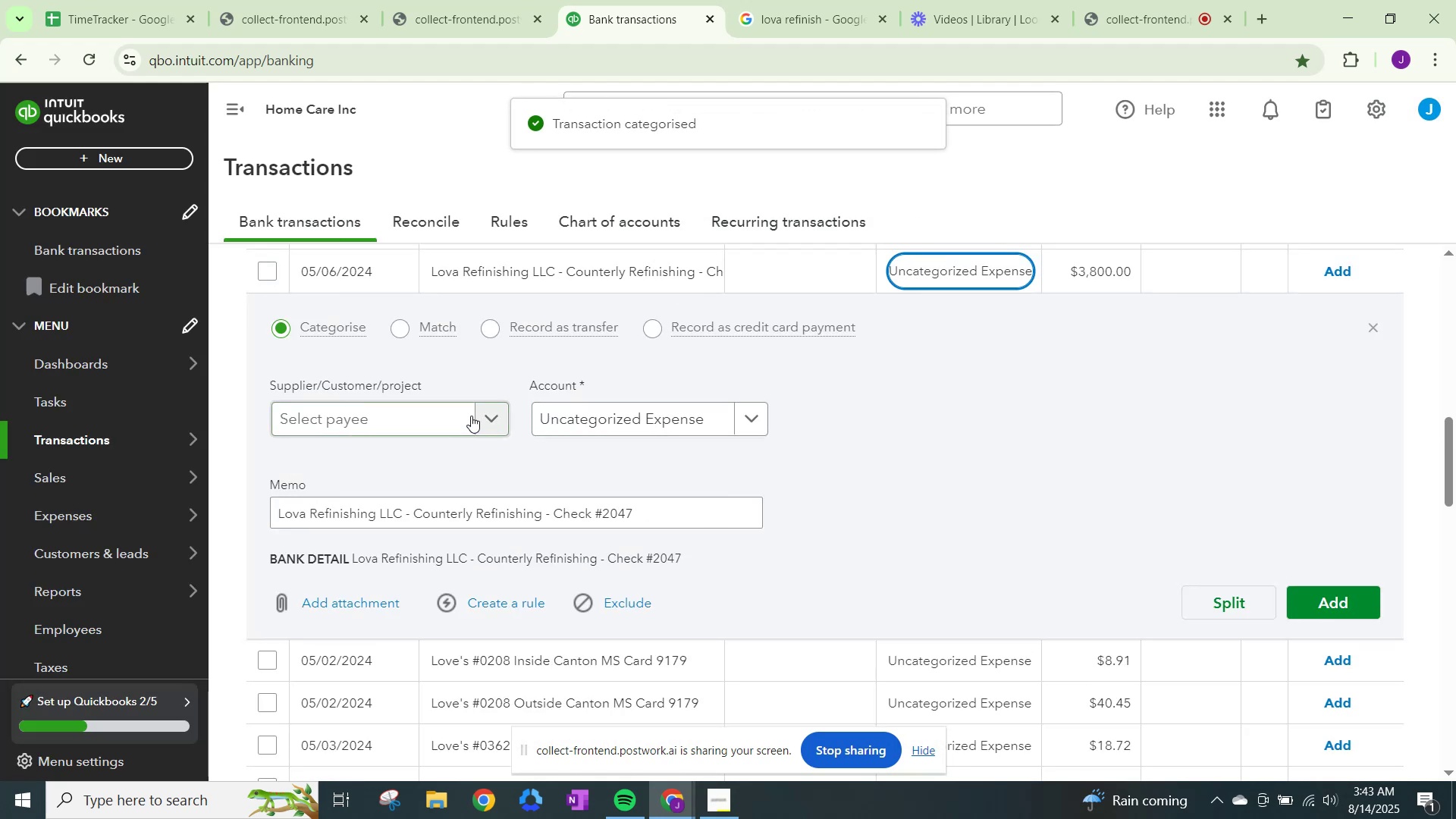 
left_click([479, 413])
 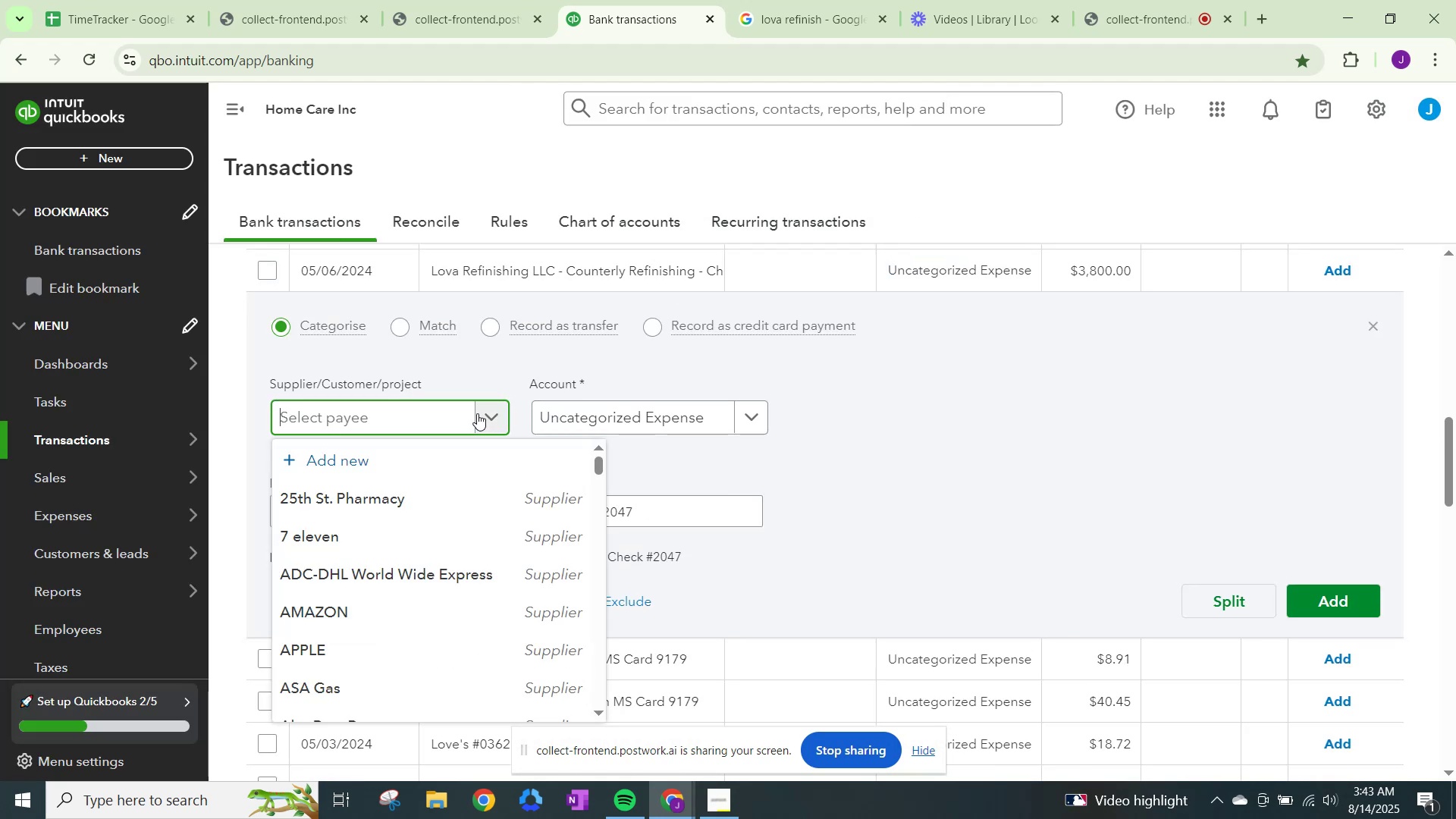 
type(lvoa)
key(Backspace)
key(Backspace)
key(Backspace)
type(ova)
 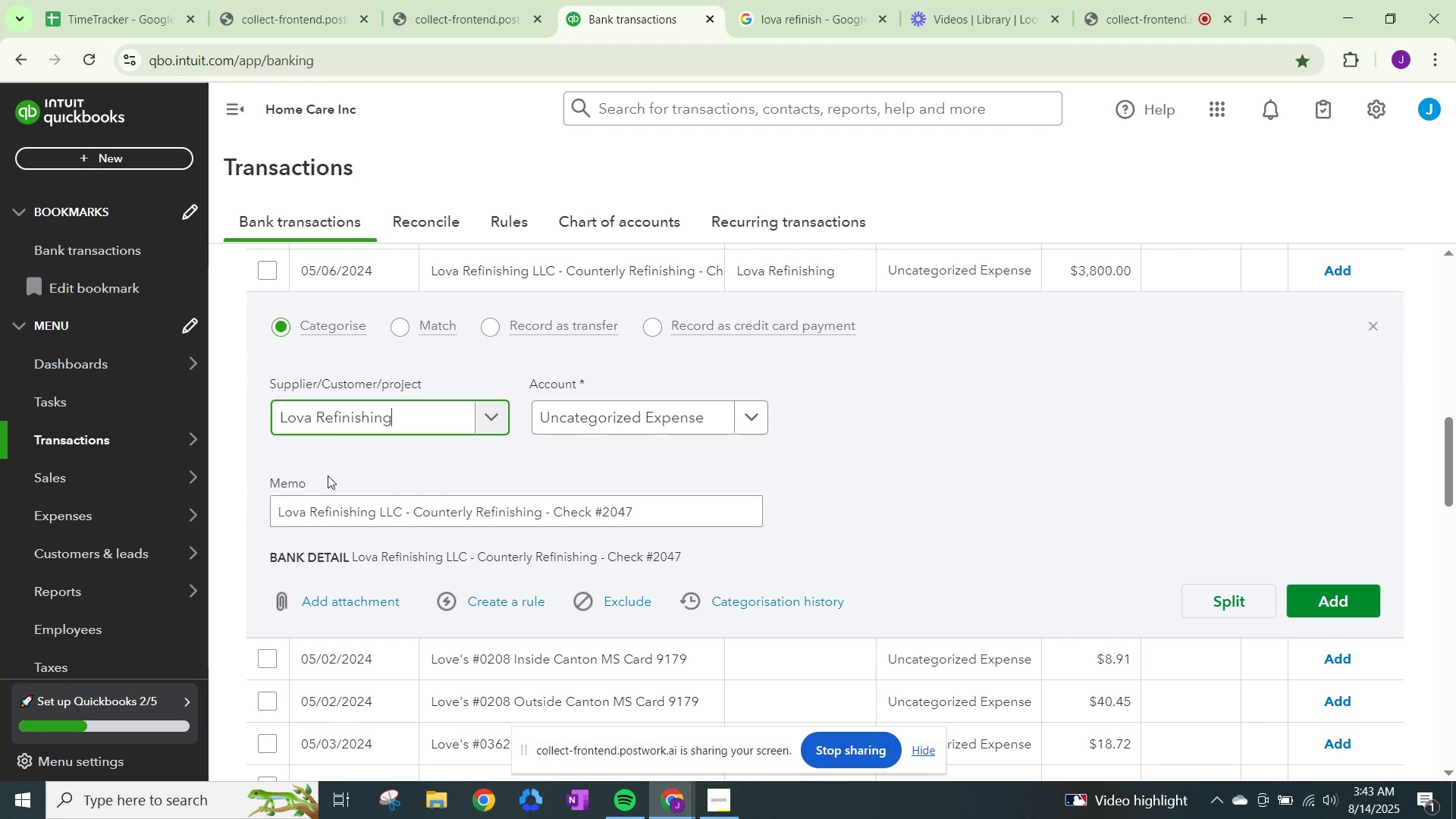 
left_click([635, 415])
 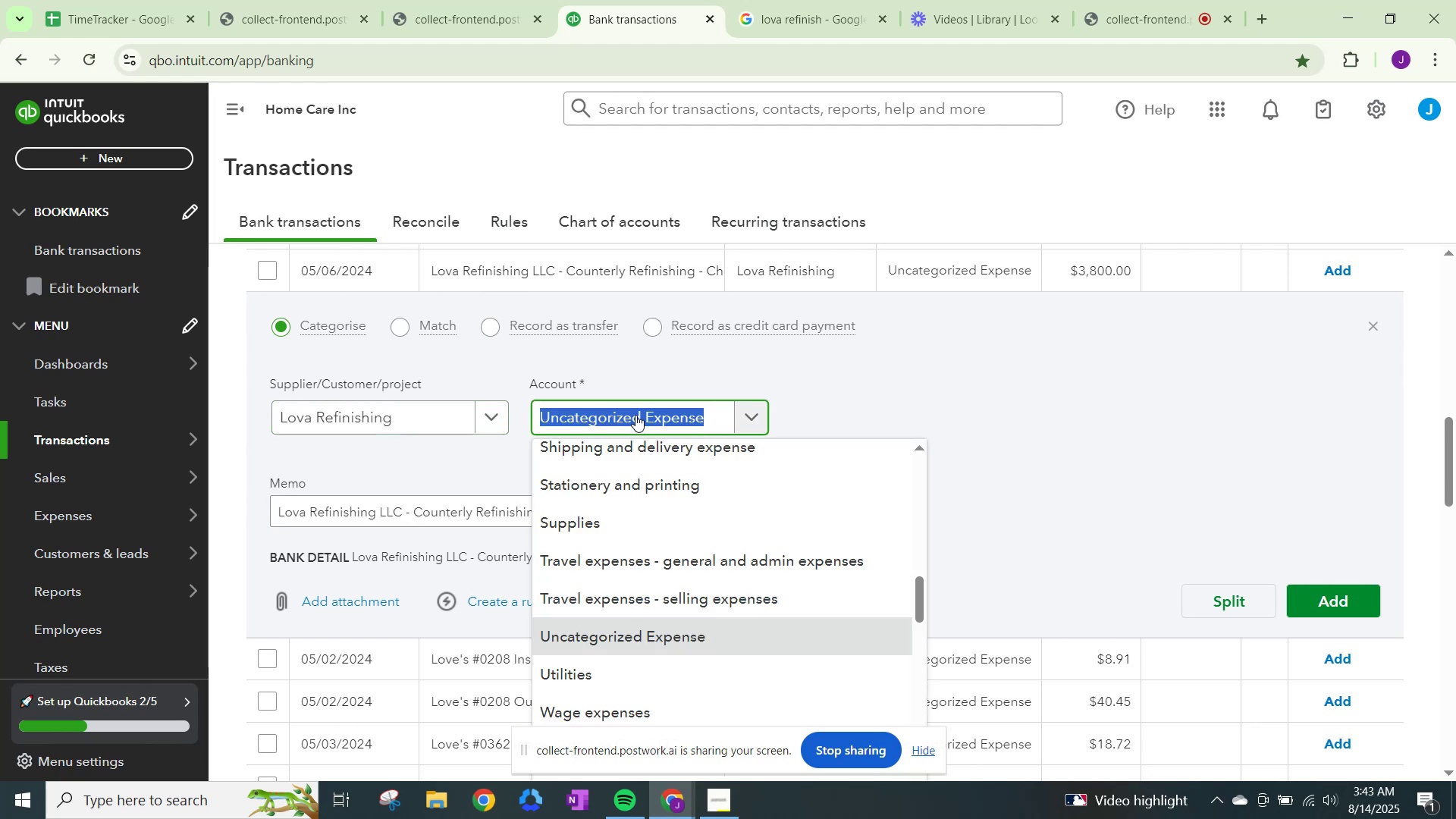 
type(other)
 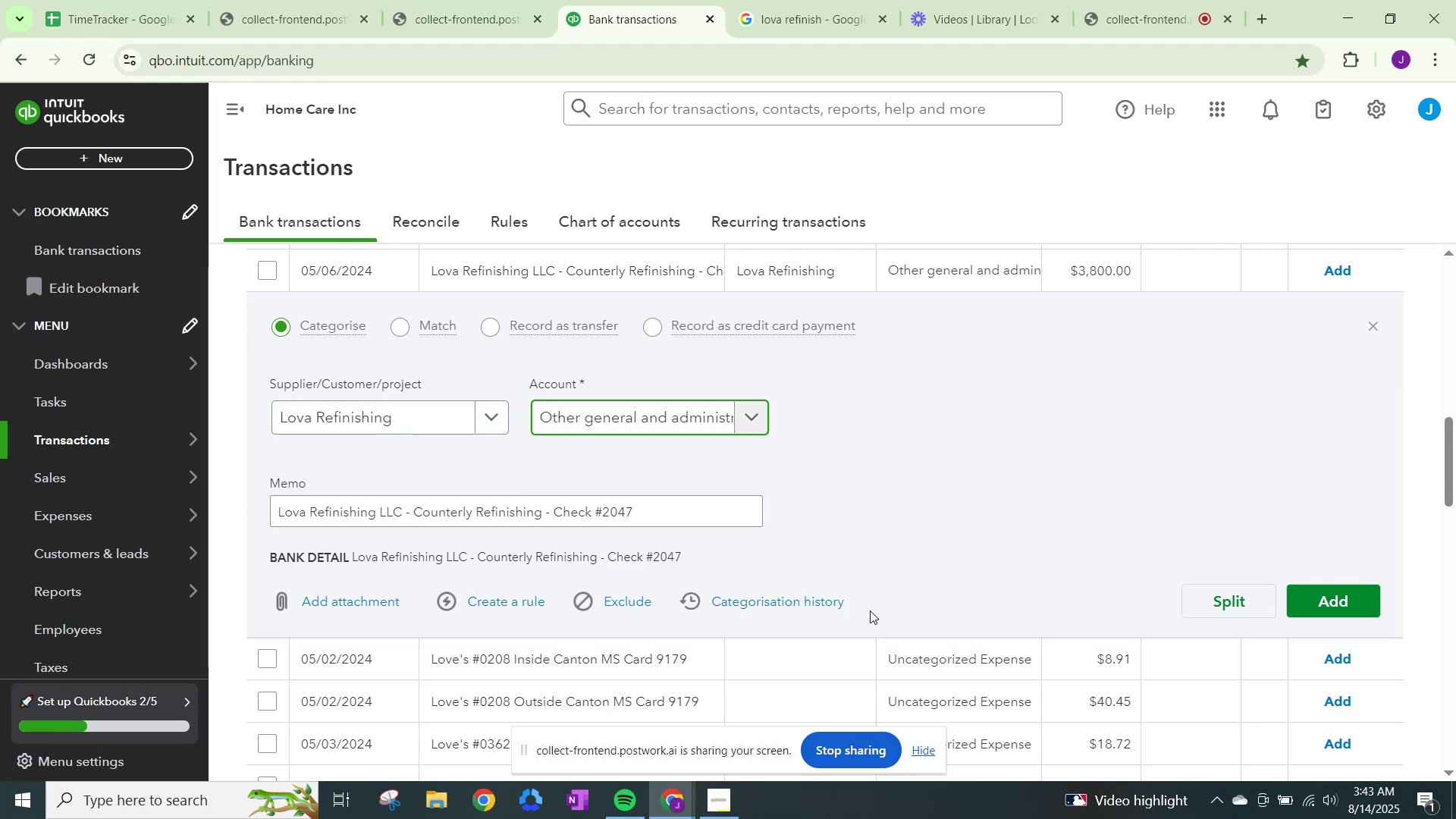 
left_click([1348, 589])
 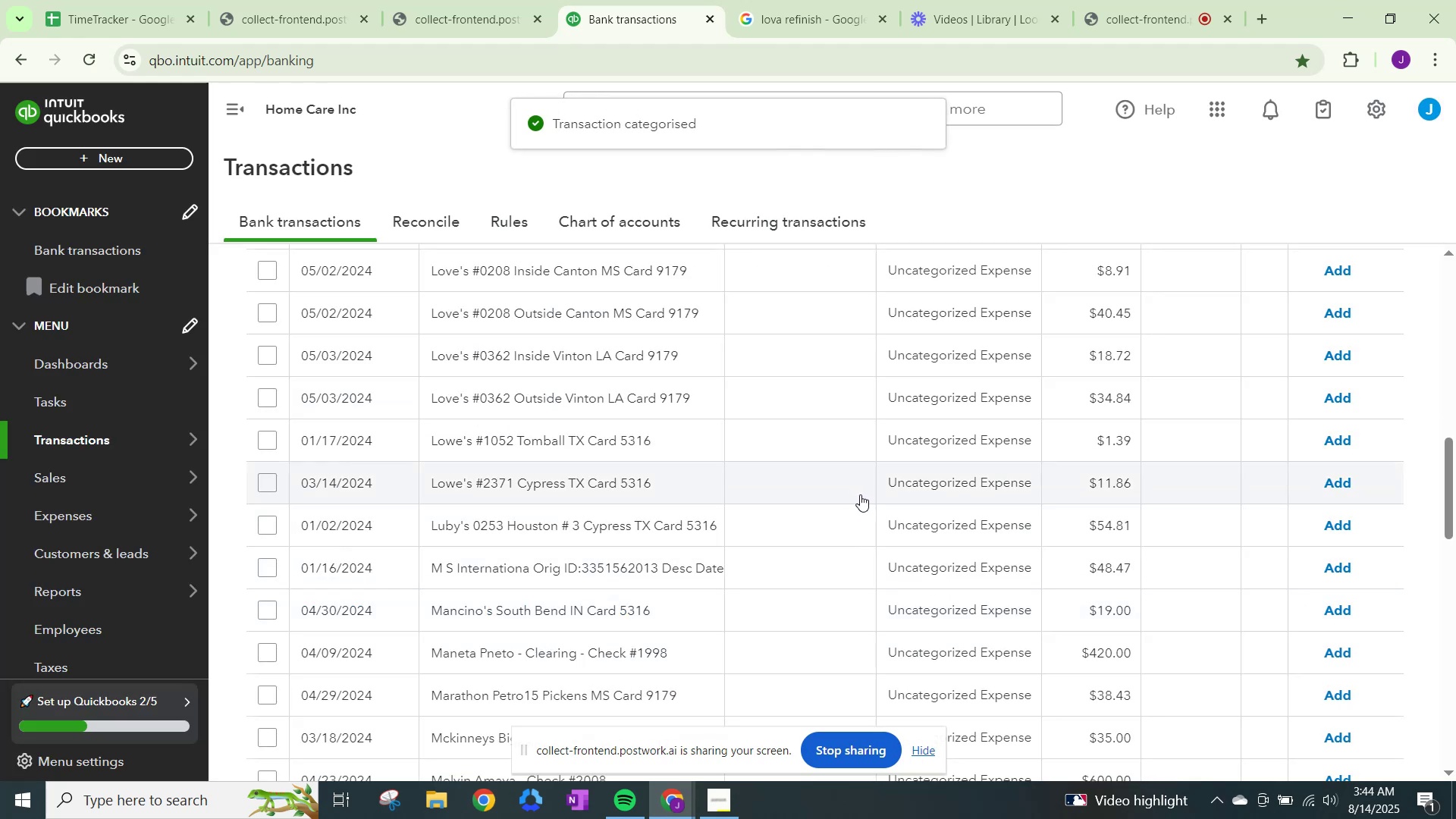 
scroll: coordinate [860, 494], scroll_direction: up, amount: 1.0
 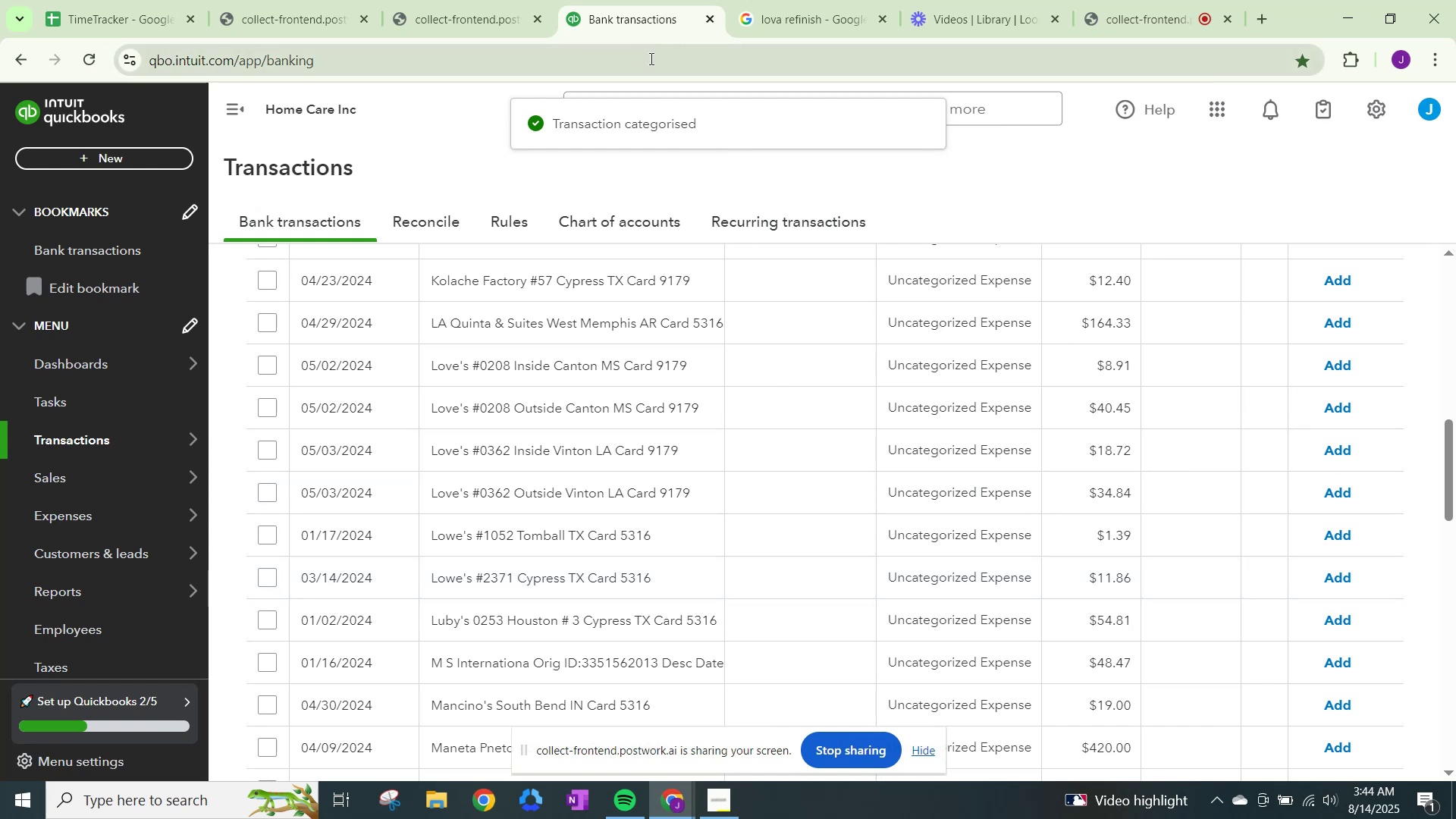 
left_click([824, 8])
 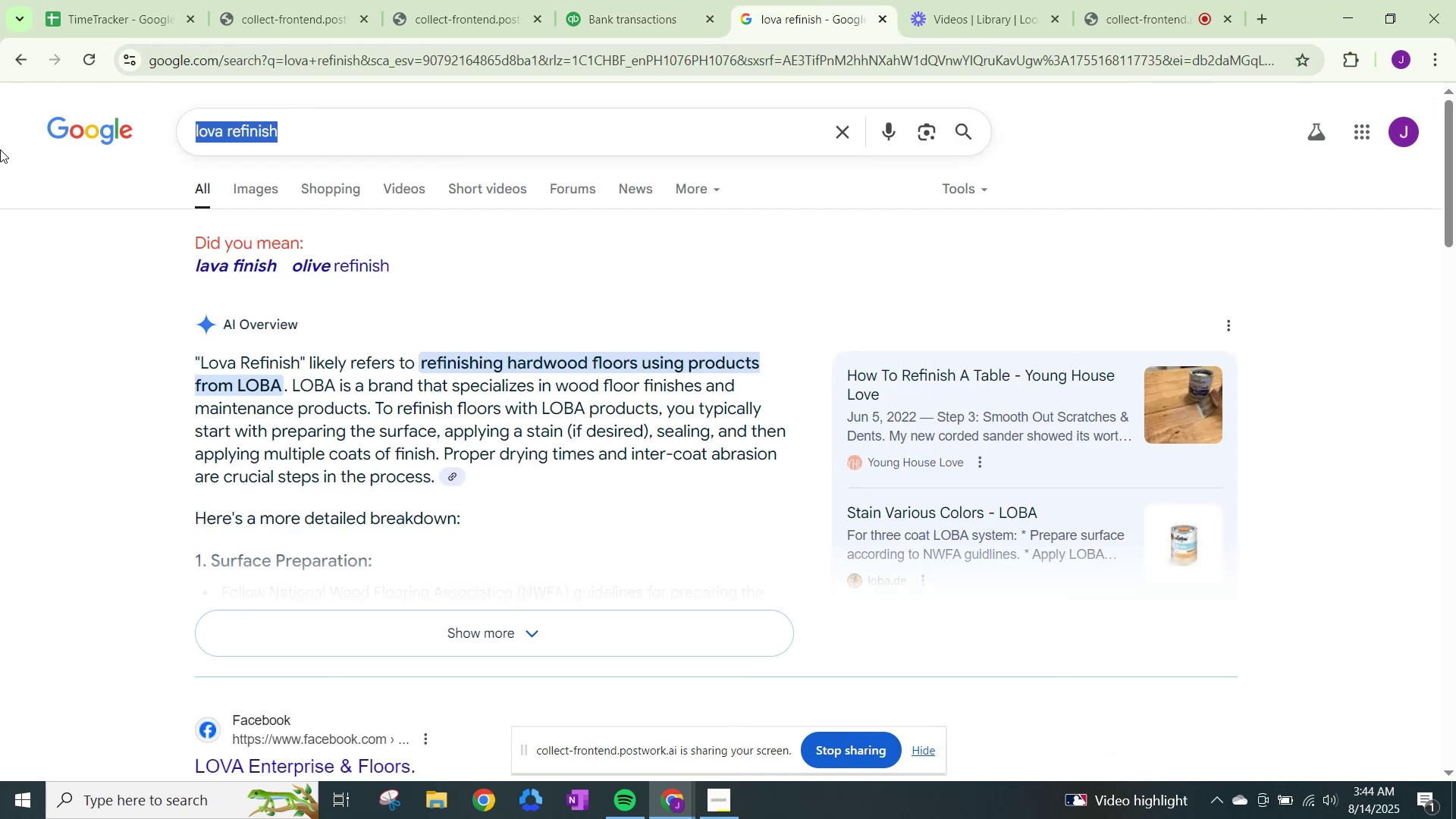 
type(love's )
 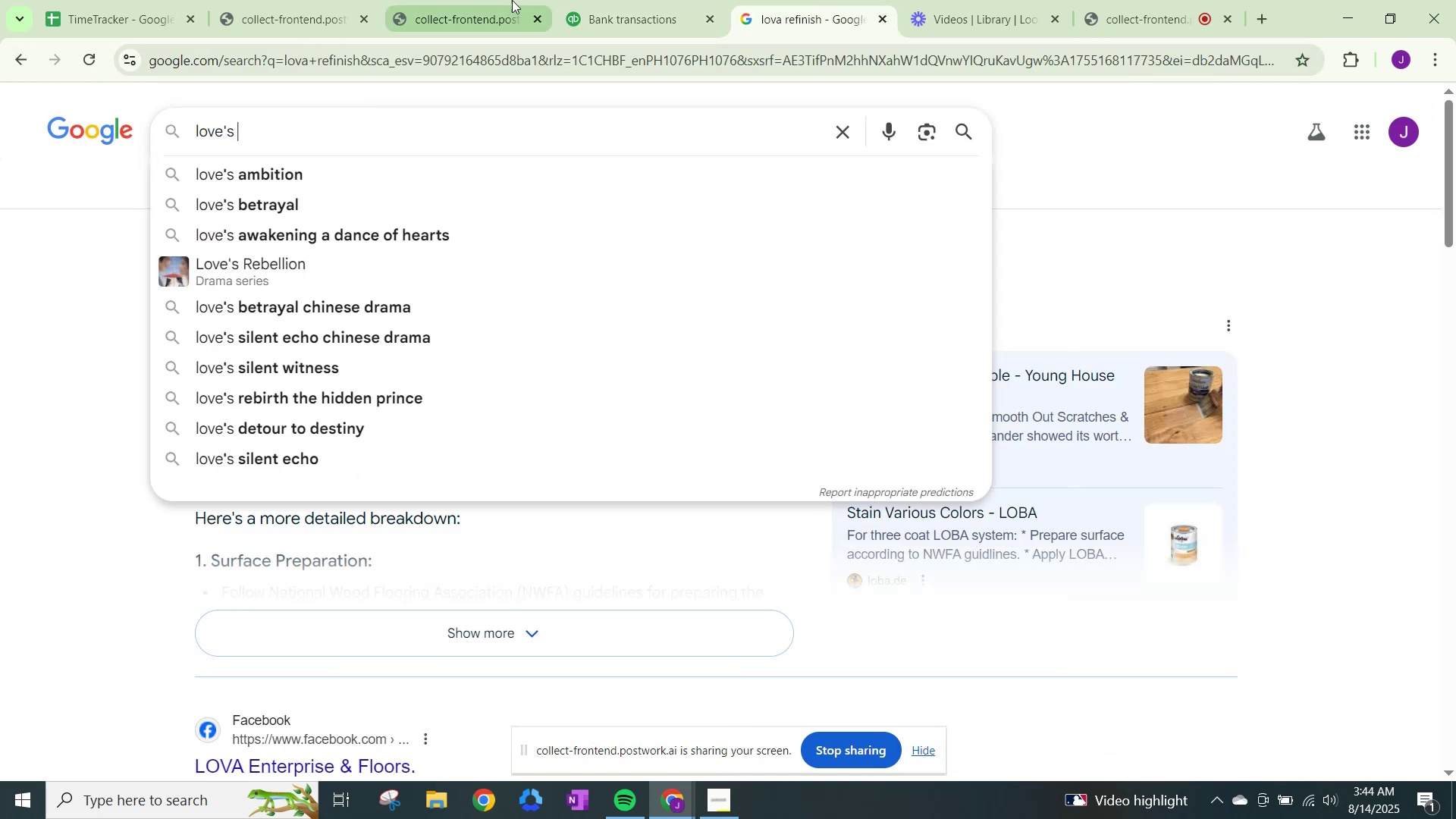 
left_click([618, 0])
 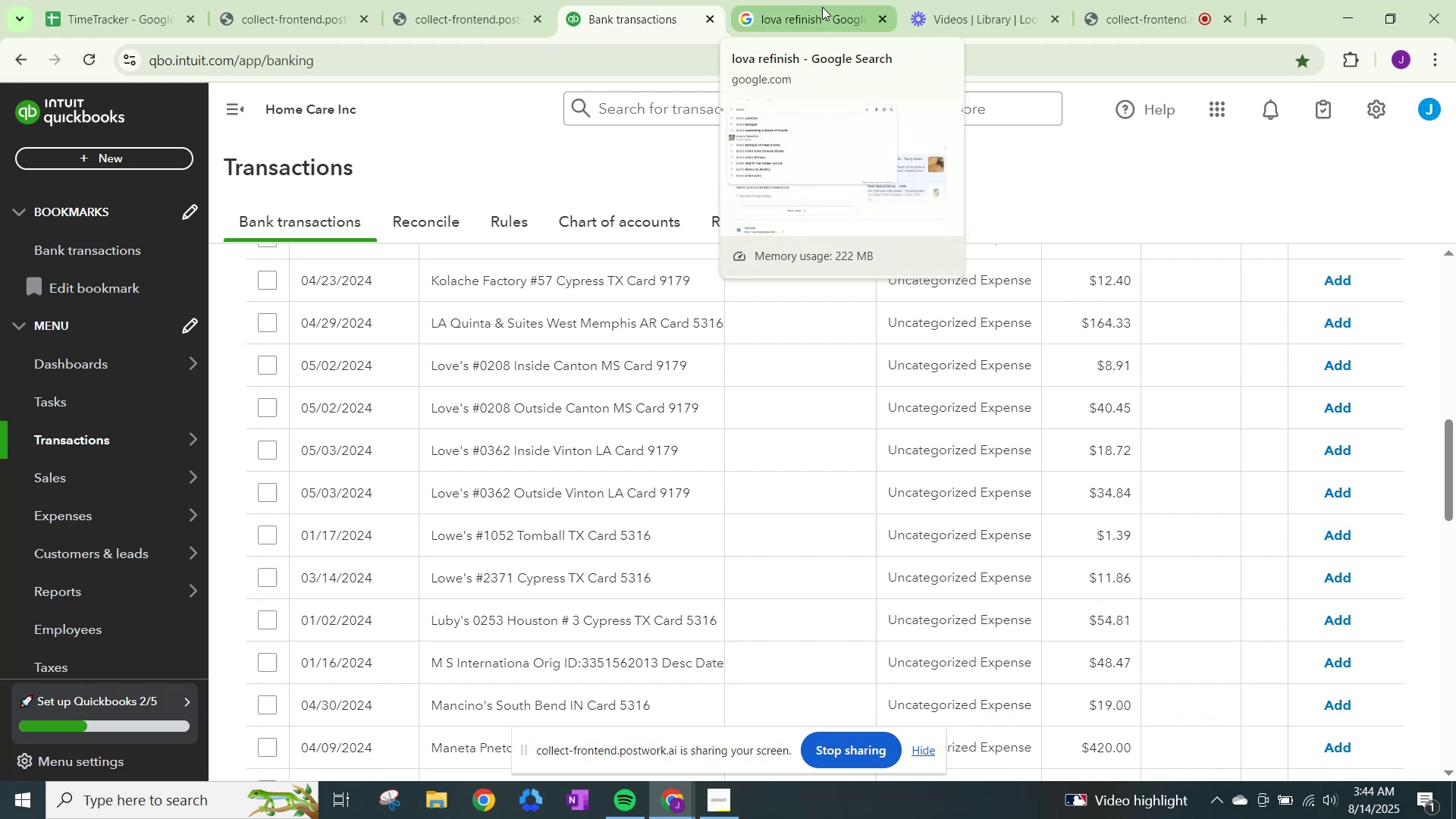 
wait(6.44)
 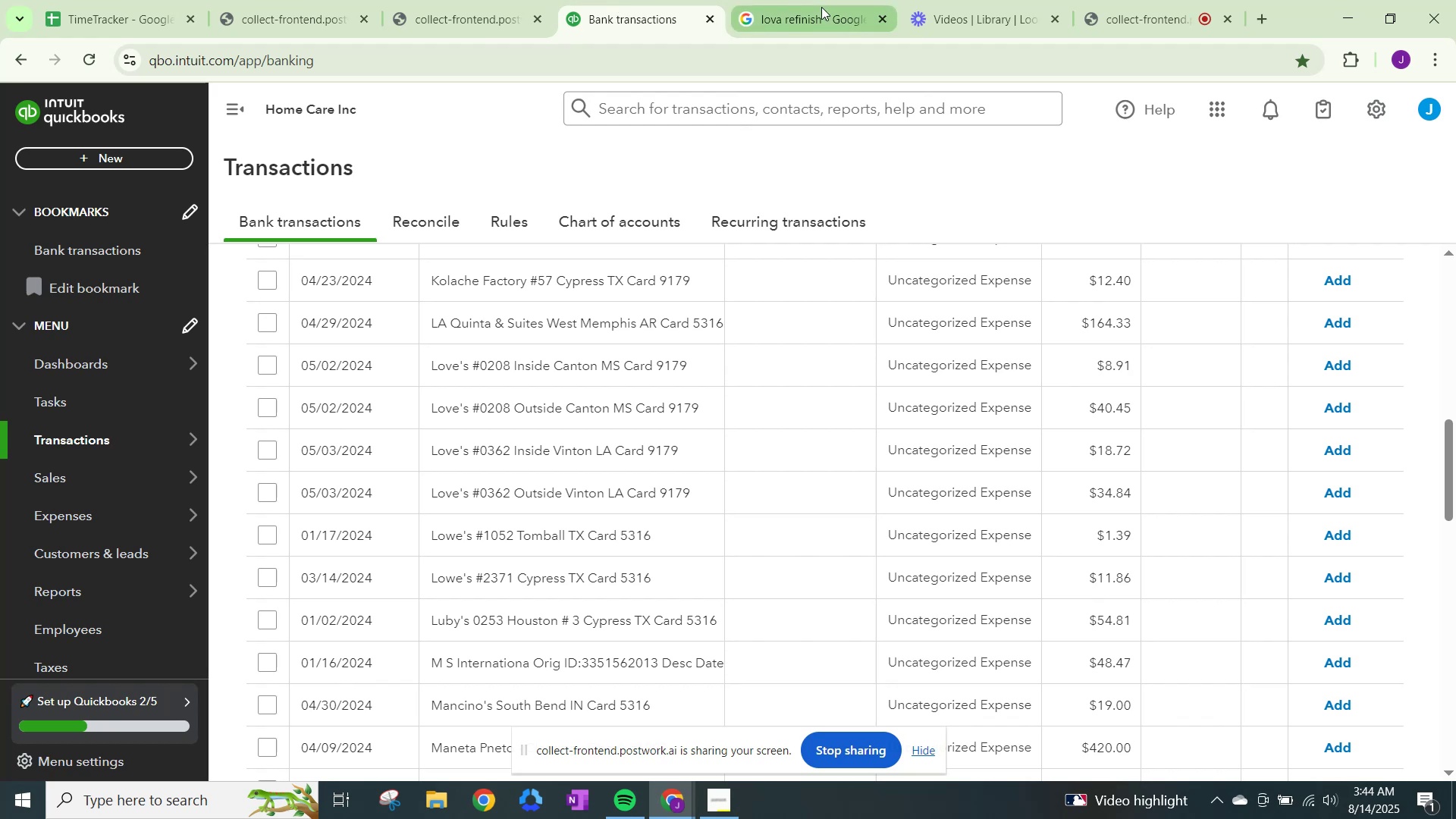 
left_click([822, 7])
 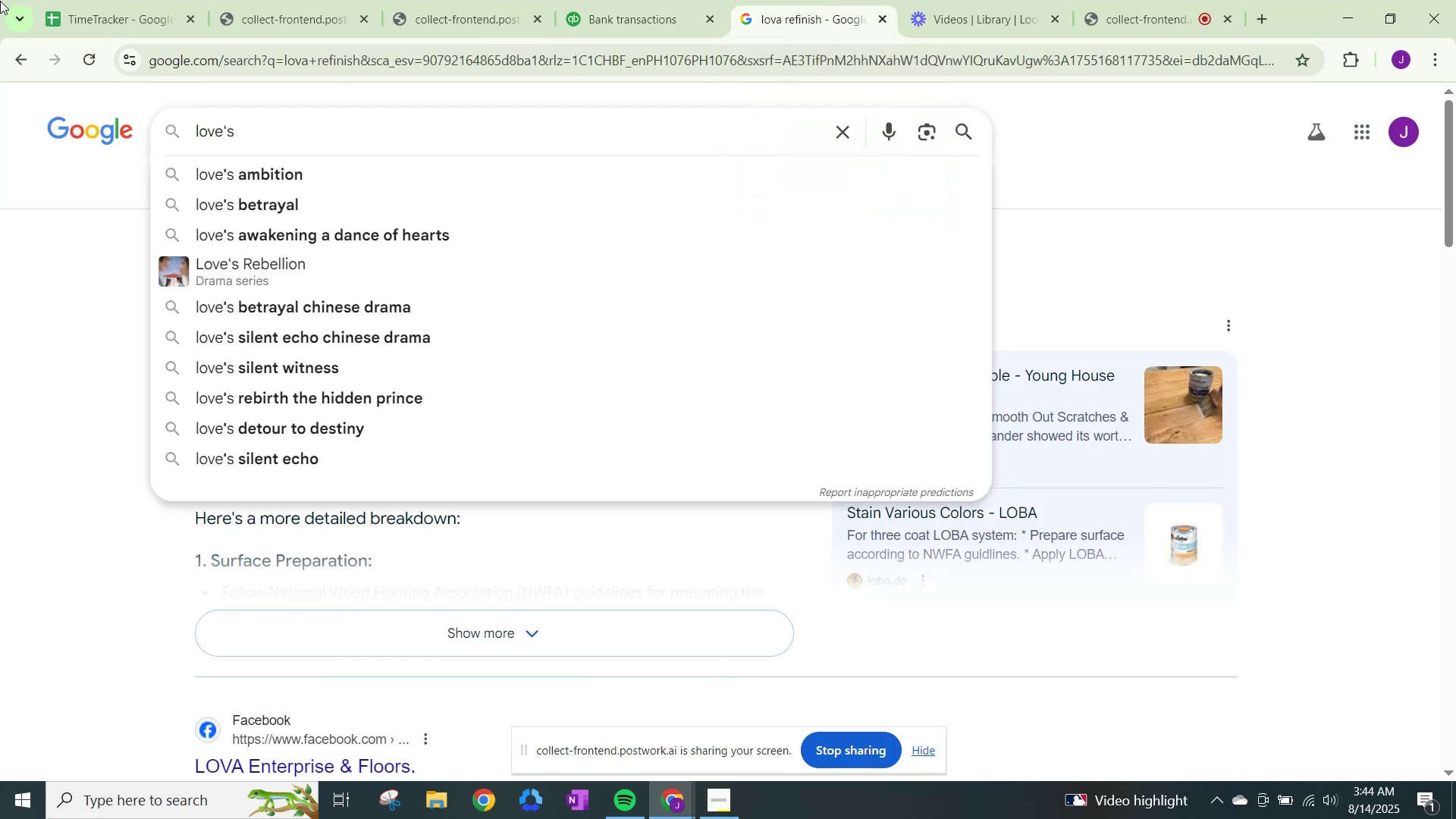 
type(inside canton)
 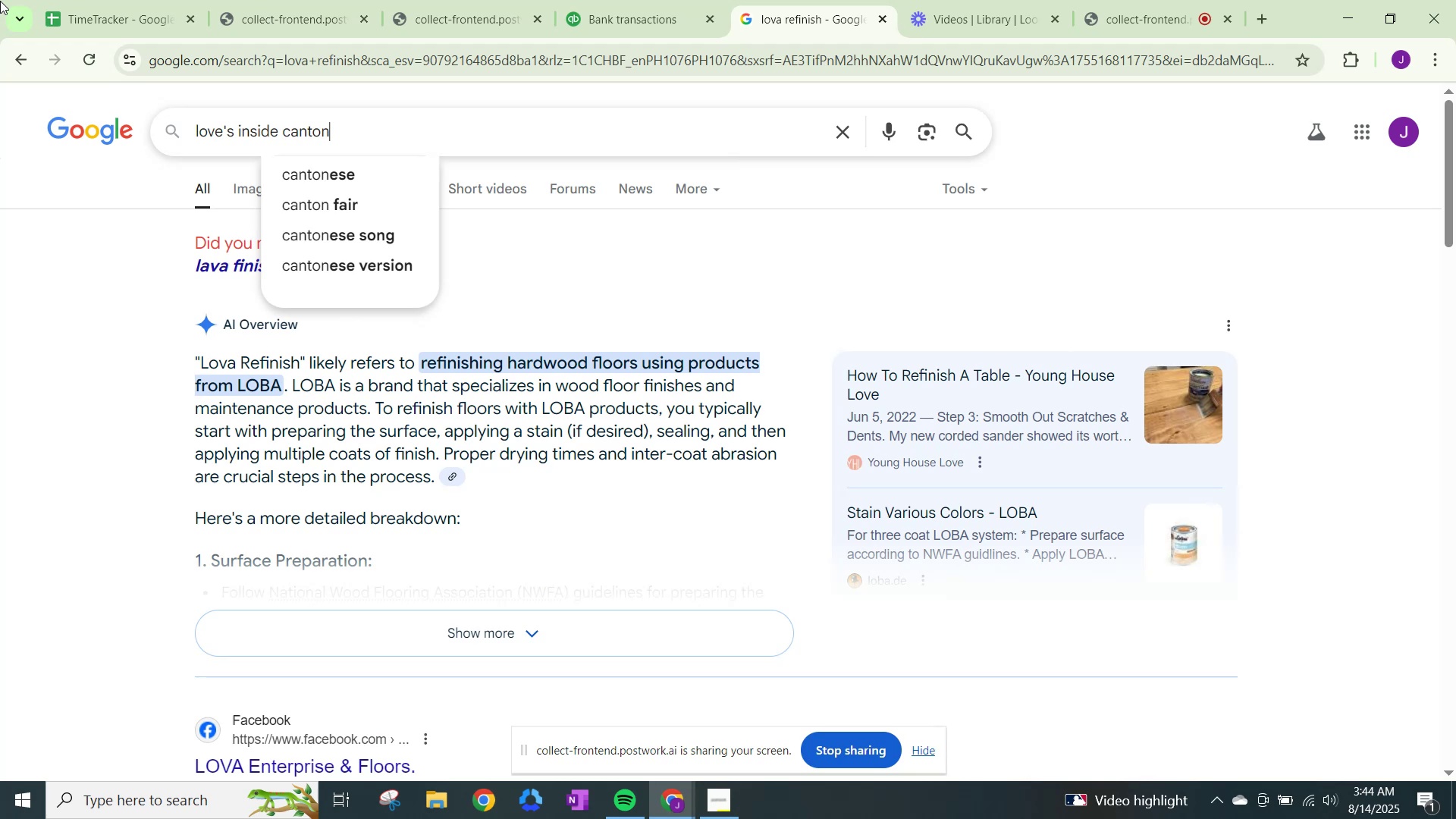 
key(Enter)
 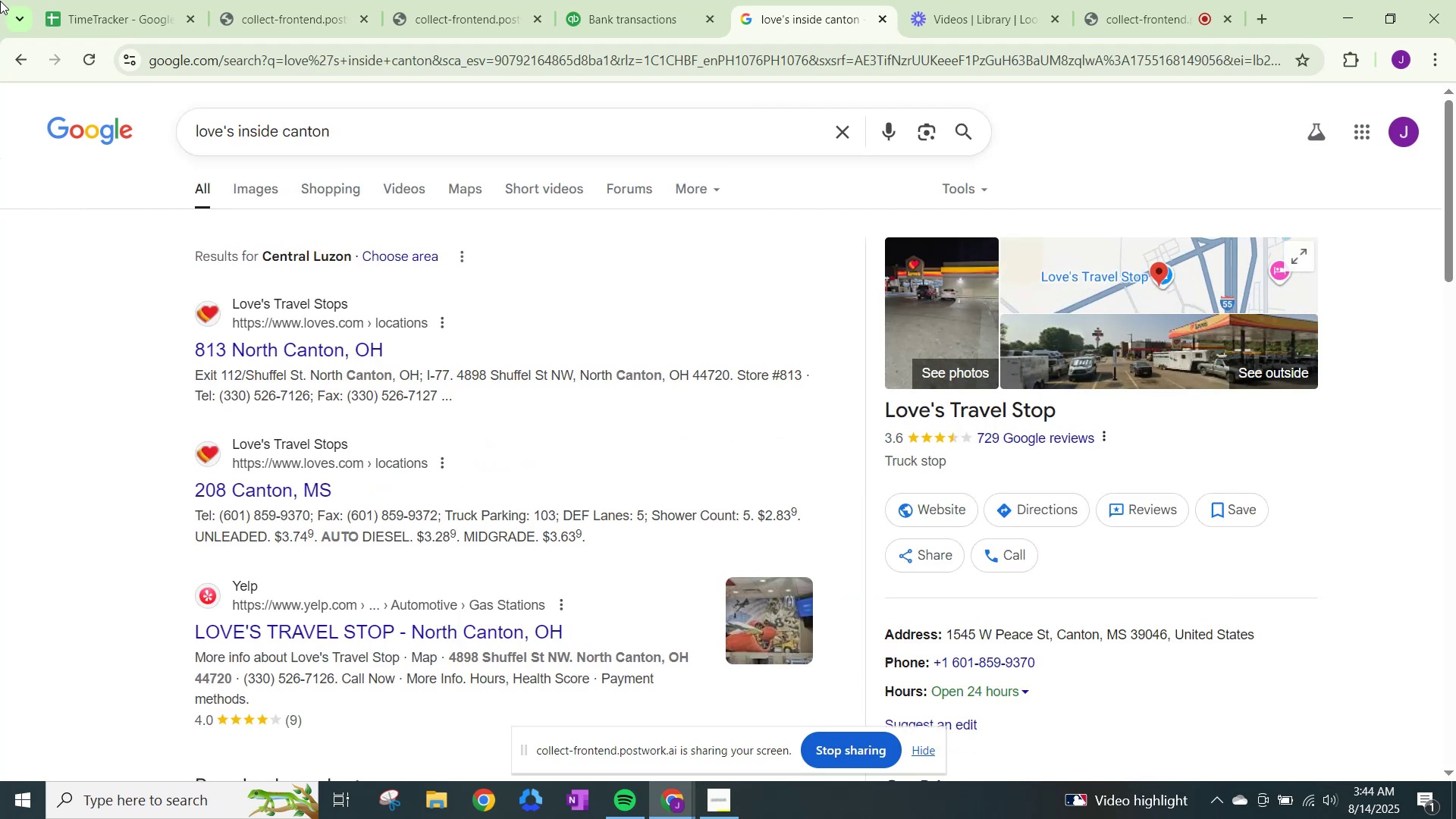 
wait(10.22)
 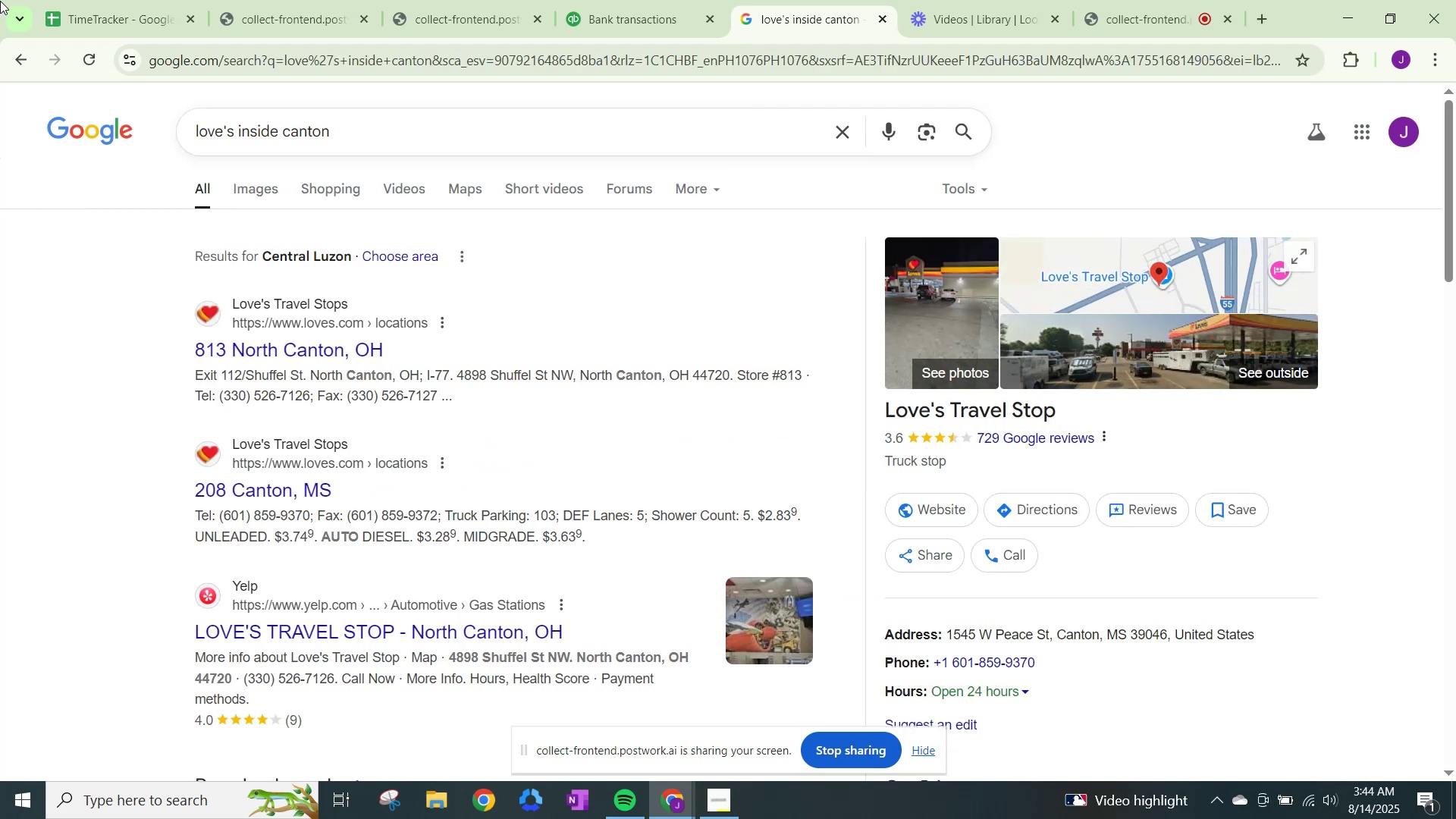 
scroll: coordinate [294, 352], scroll_direction: down, amount: 10.0
 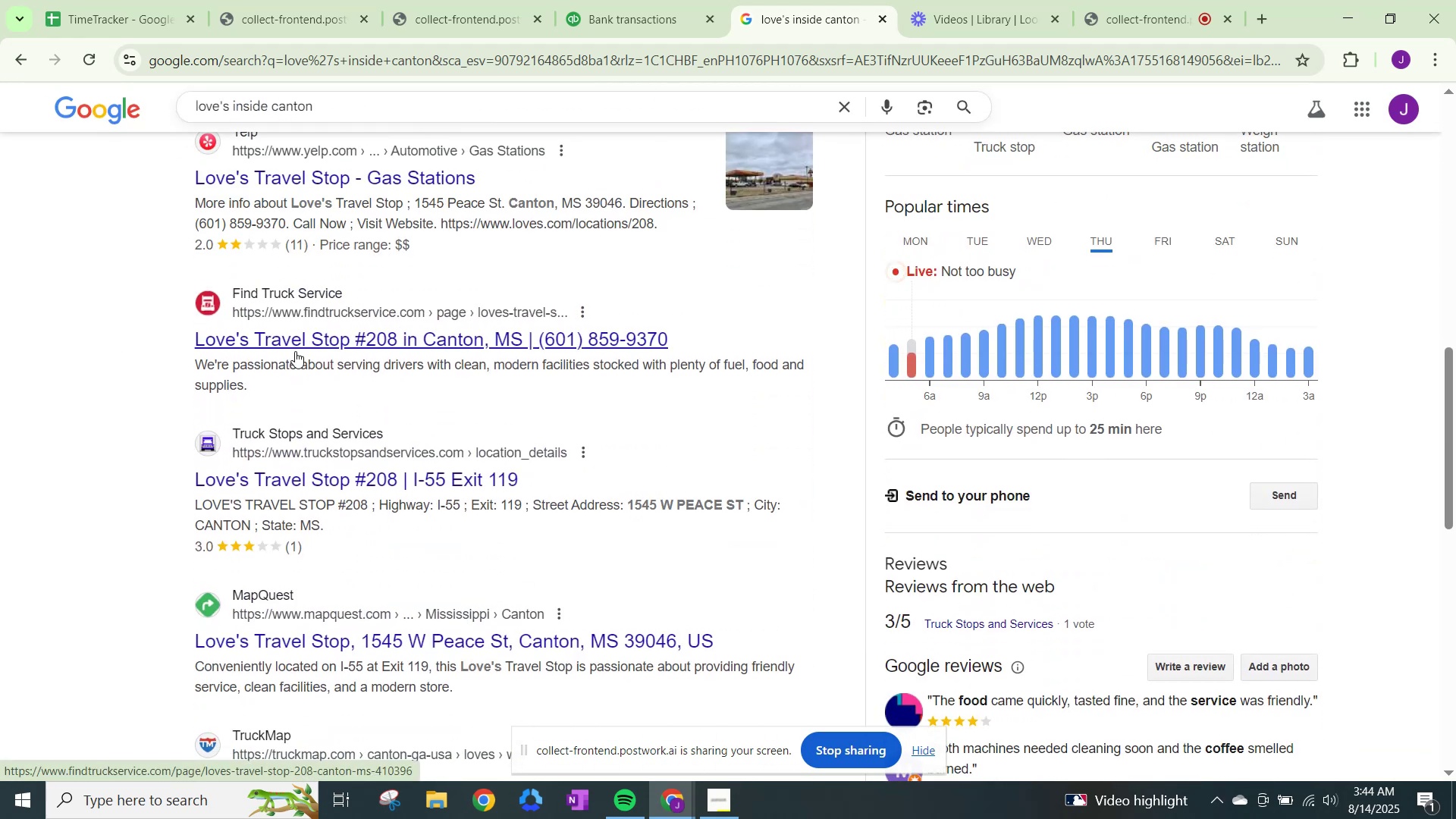 
wait(5.27)
 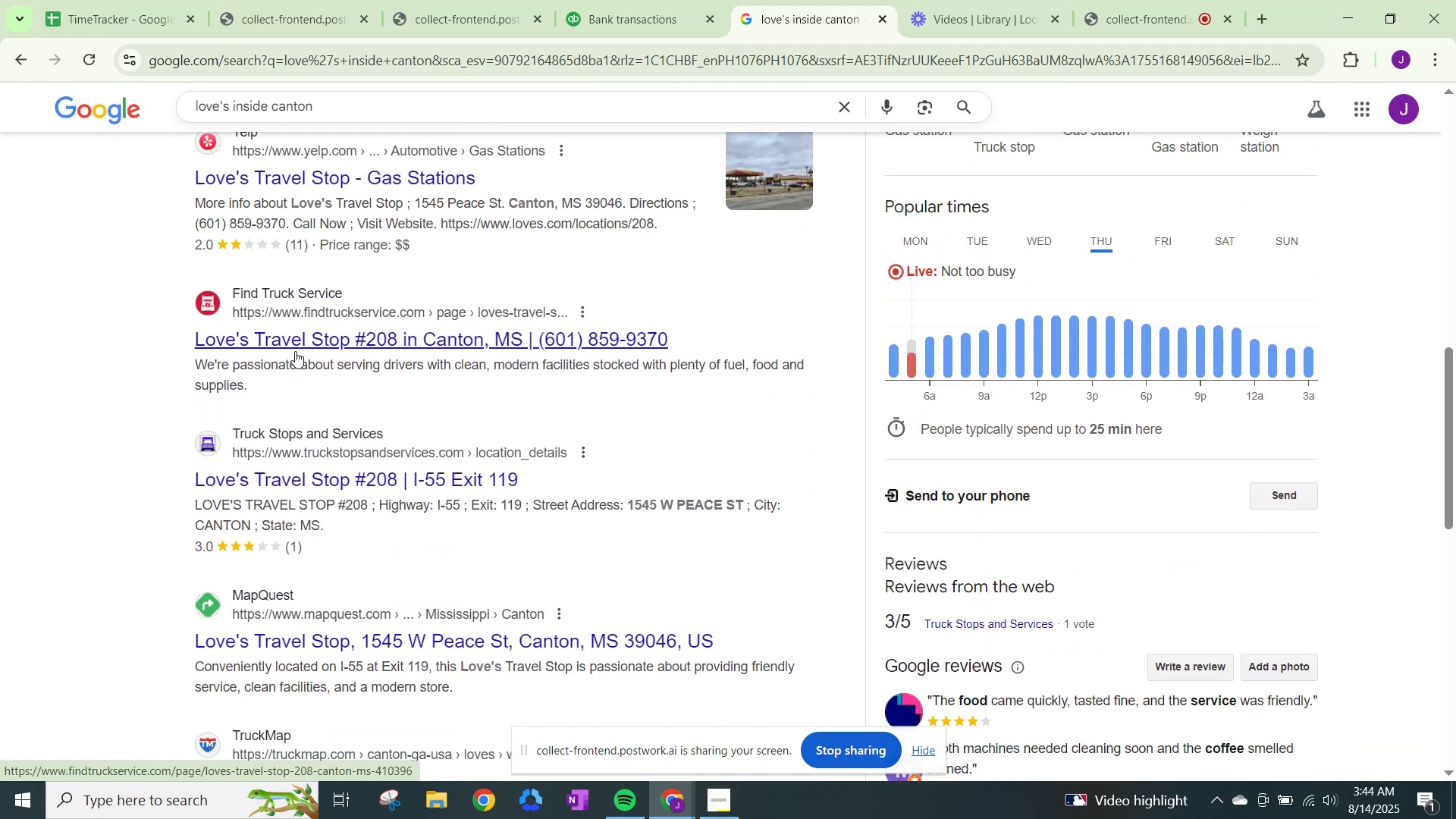 
scroll: coordinate [287, 581], scroll_direction: down, amount: 2.0
 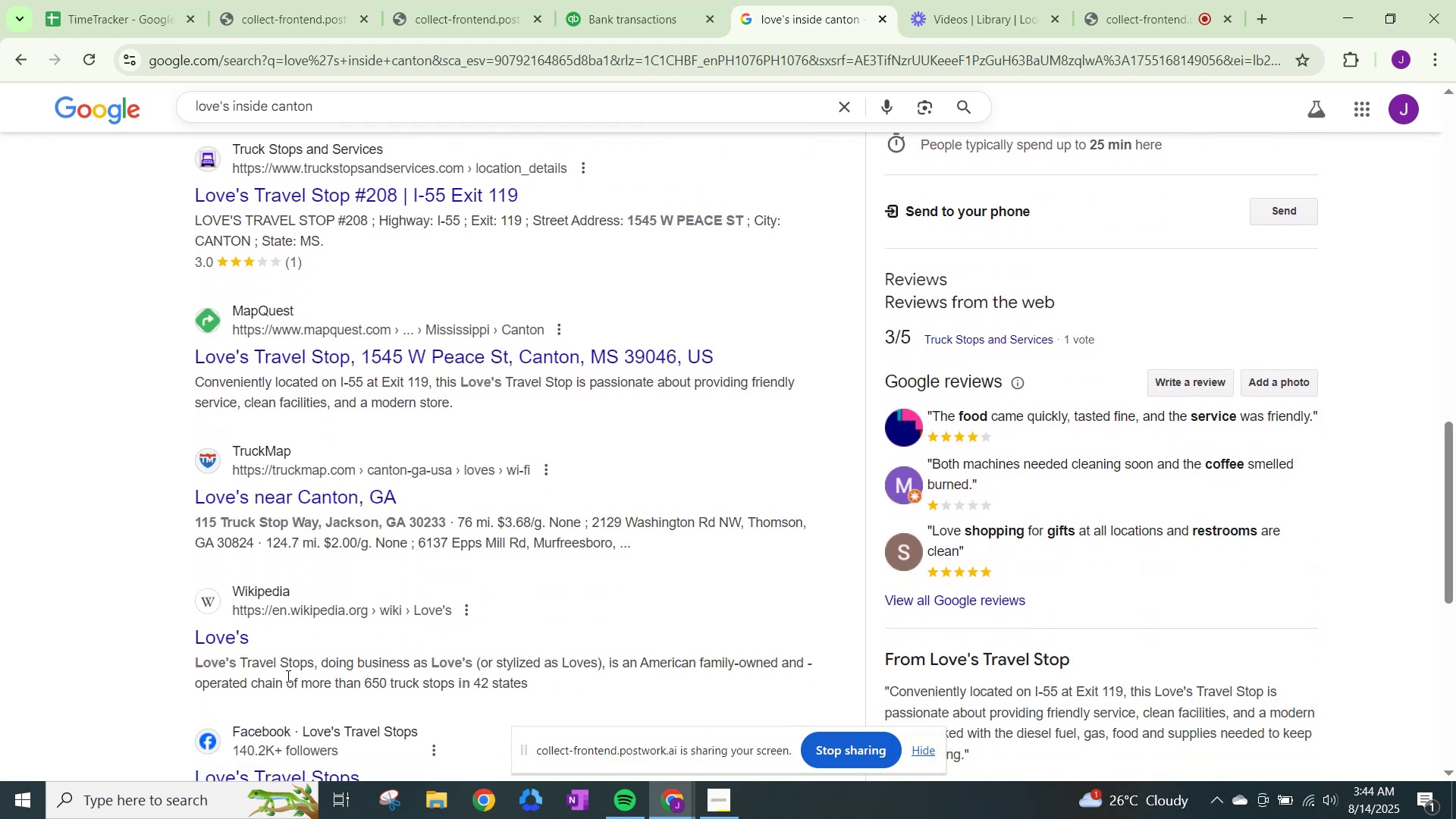 
wait(8.78)
 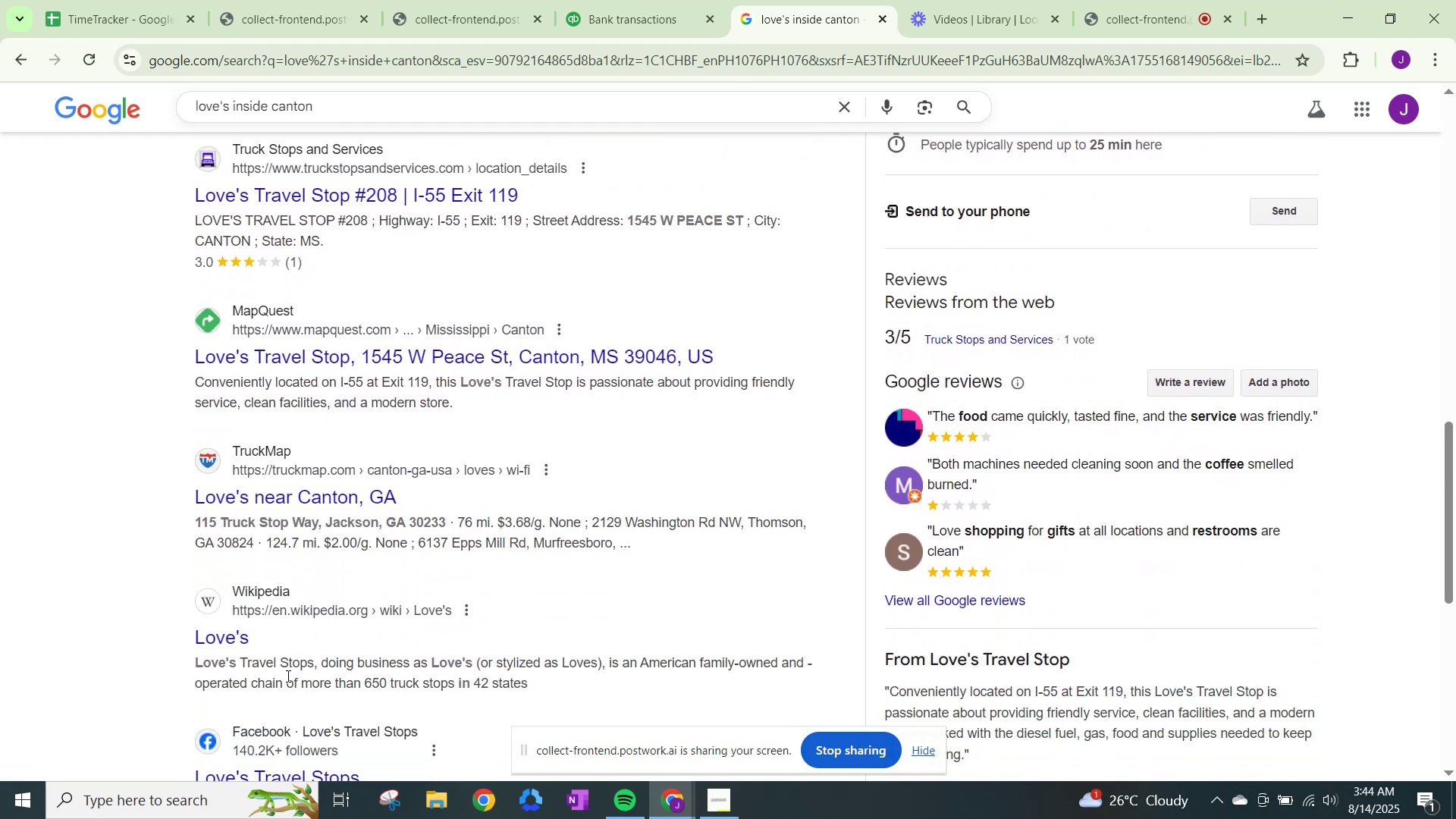 
scroll: coordinate [686, 663], scroll_direction: down, amount: 2.0
 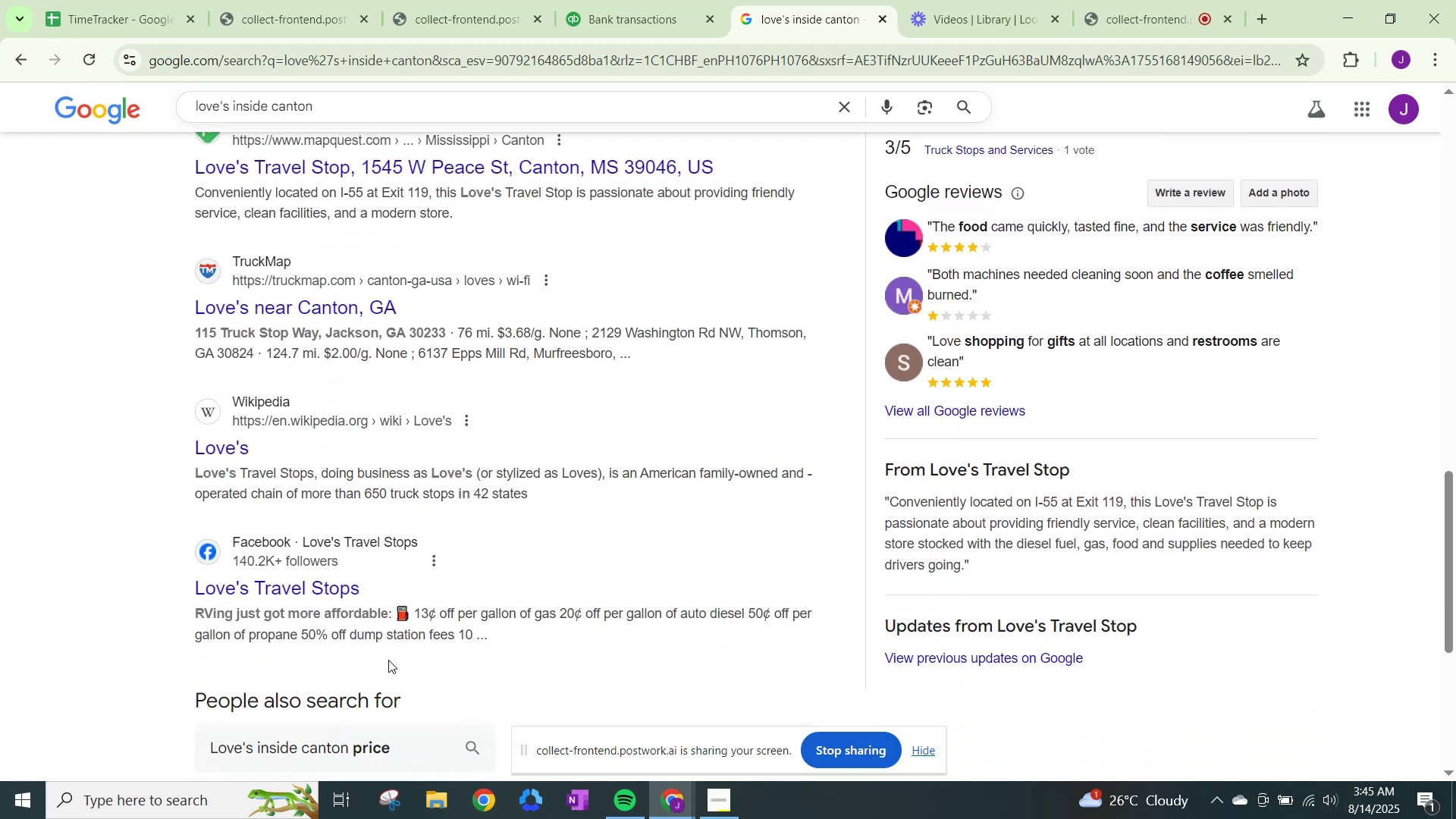 
left_click([330, 582])
 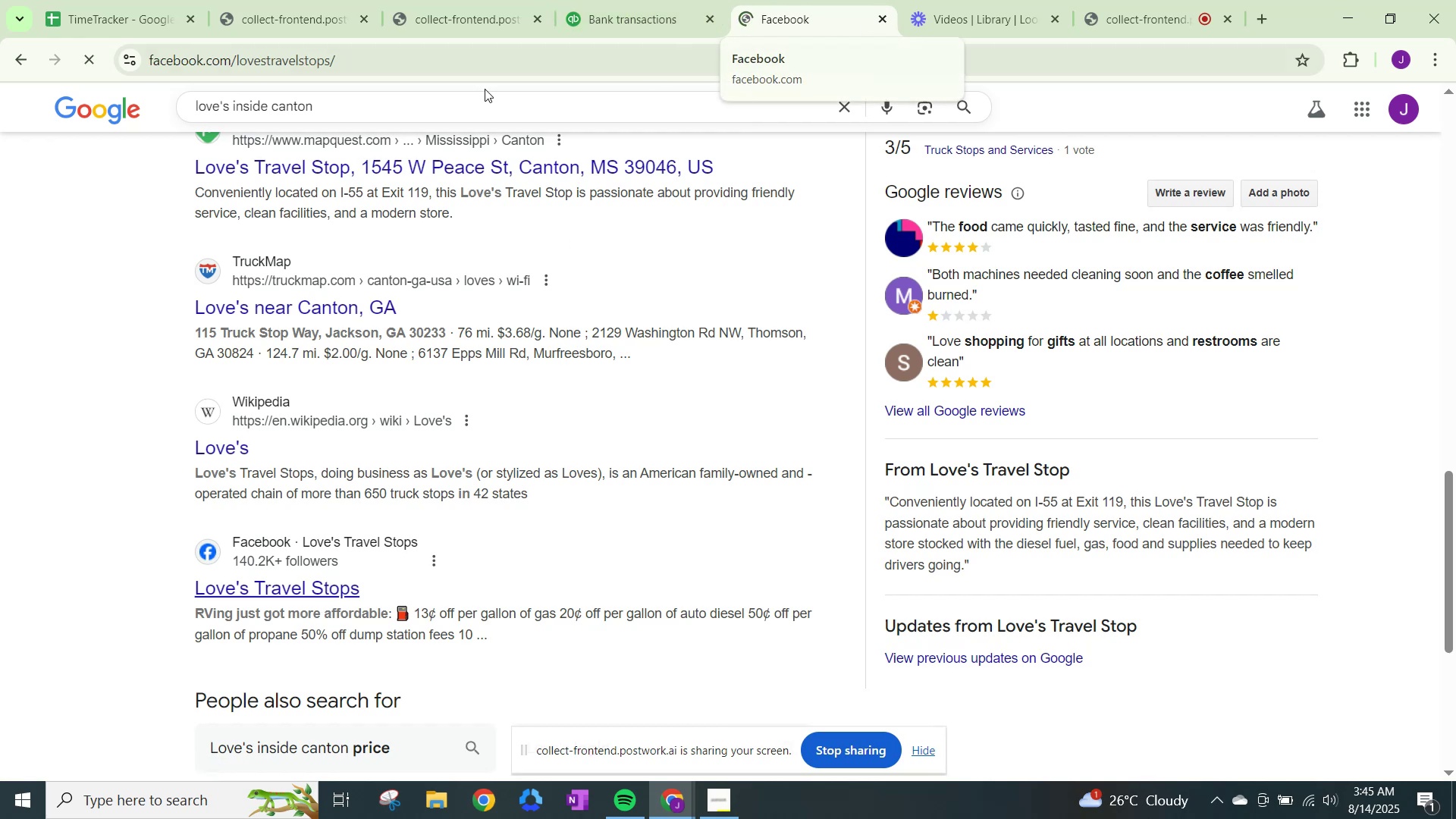 
left_click([5, 64])
 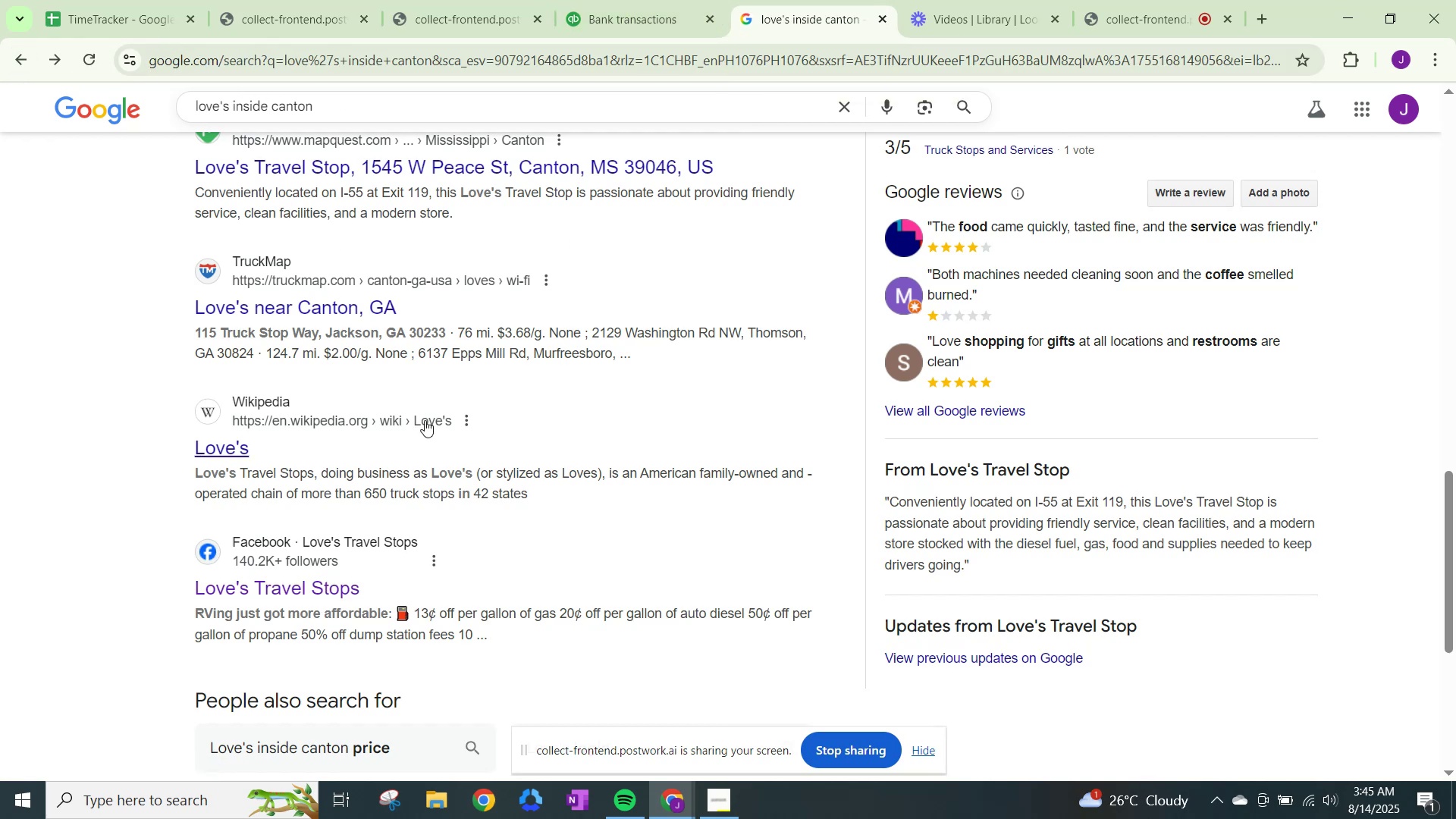 
scroll: coordinate [425, 421], scroll_direction: down, amount: 3.0
 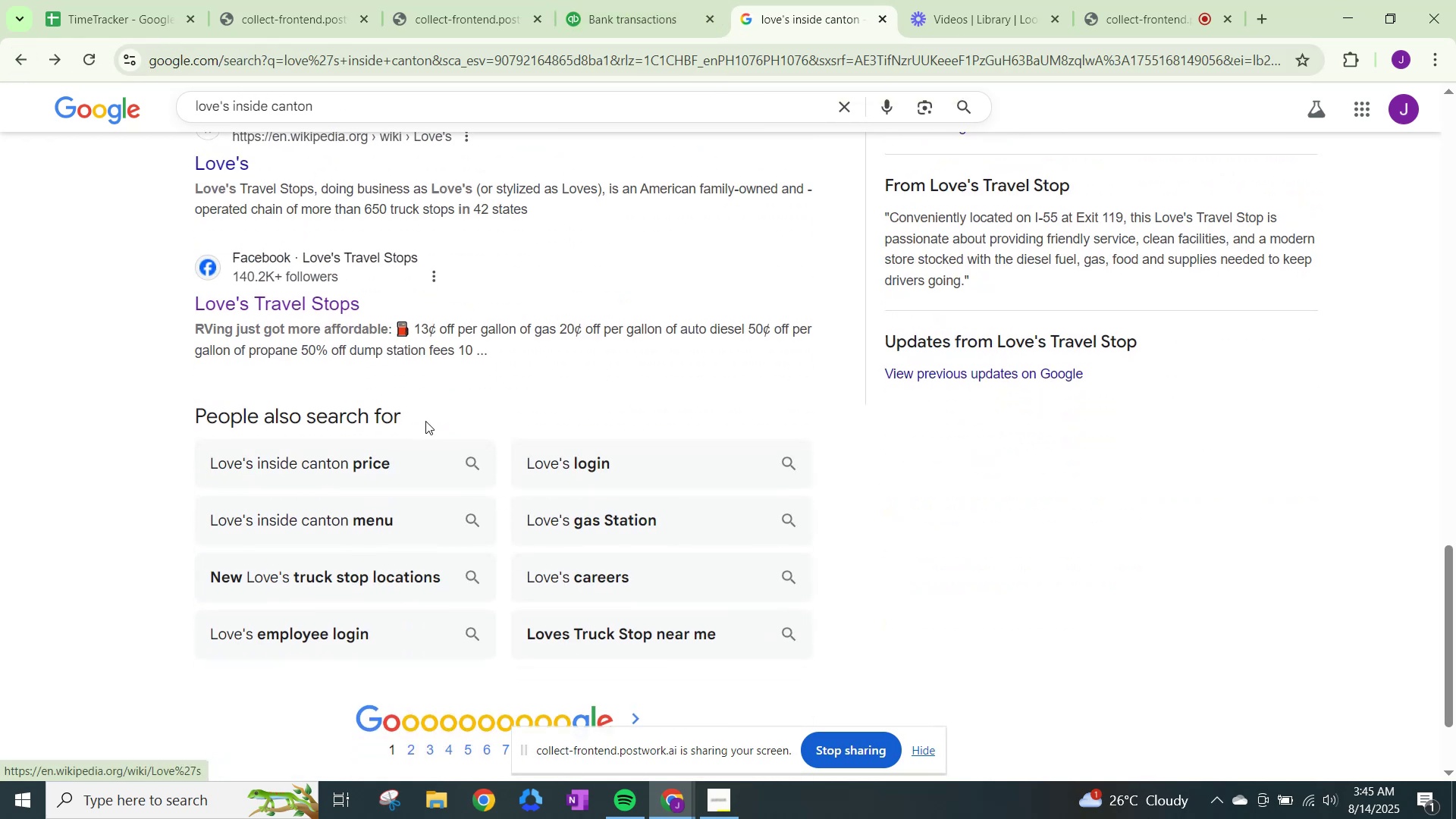 
scroll: coordinate [425, 421], scroll_direction: up, amount: 5.0
 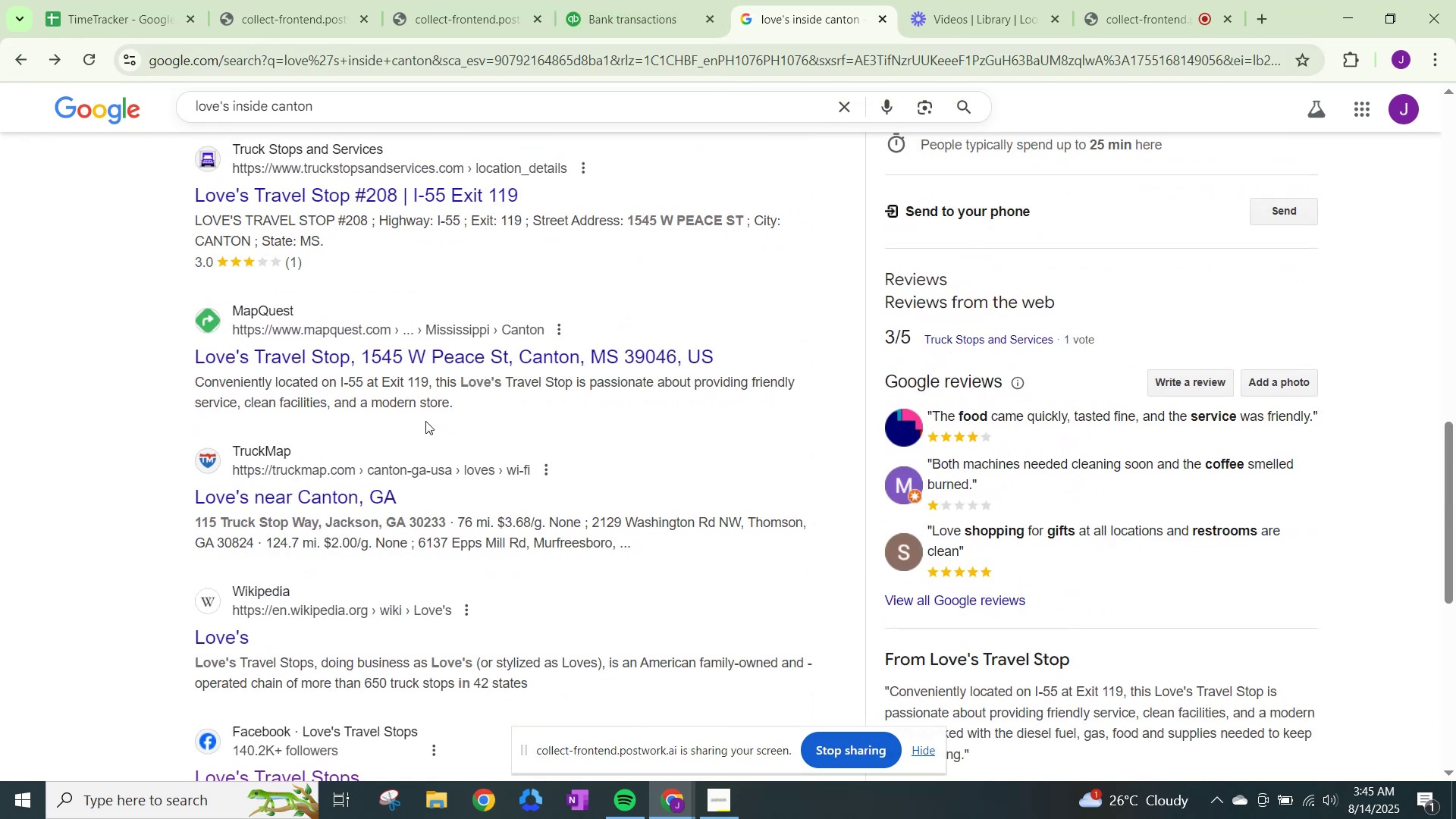 
scroll: coordinate [425, 421], scroll_direction: down, amount: 2.0
 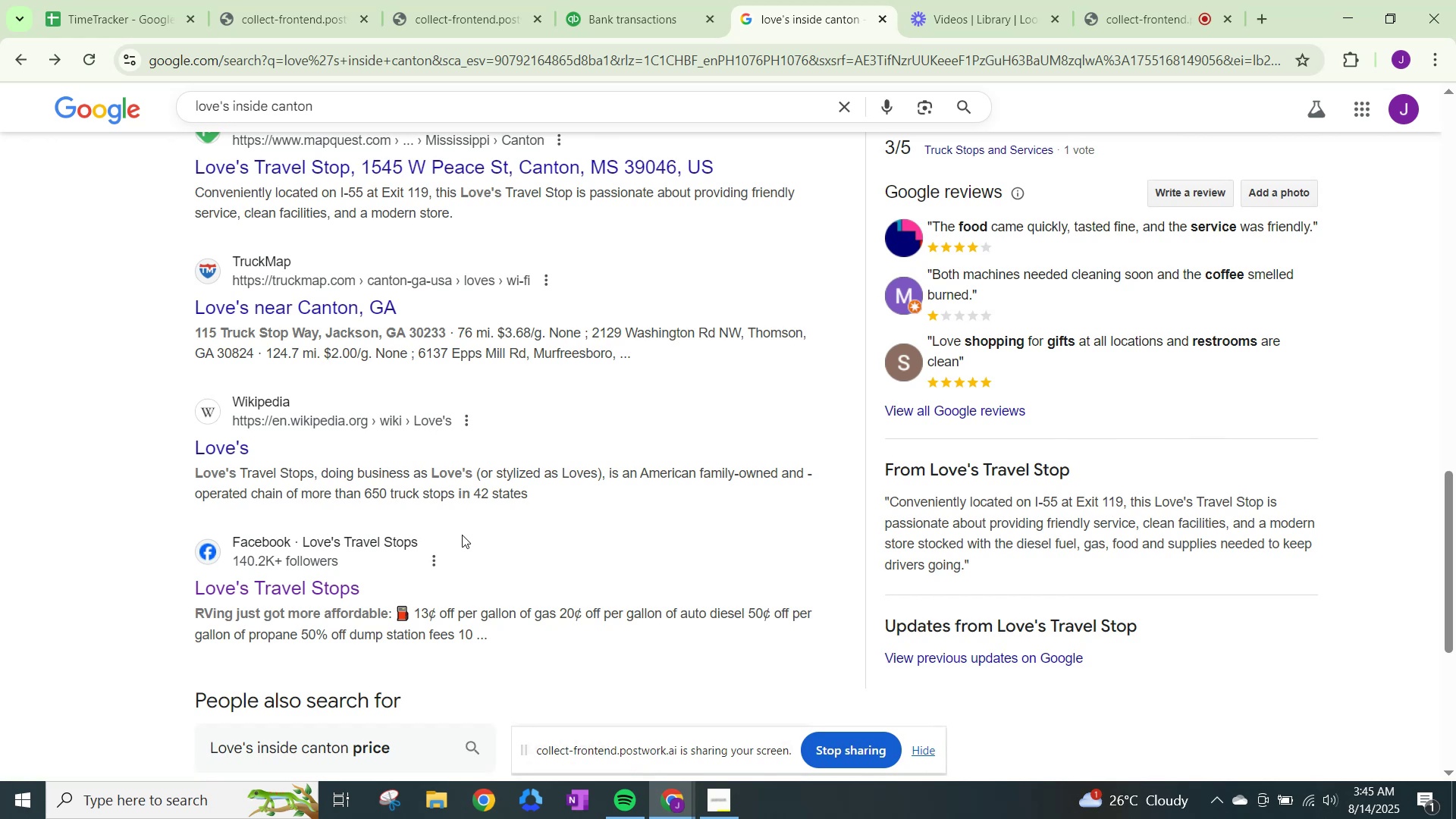 
wait(14.69)
 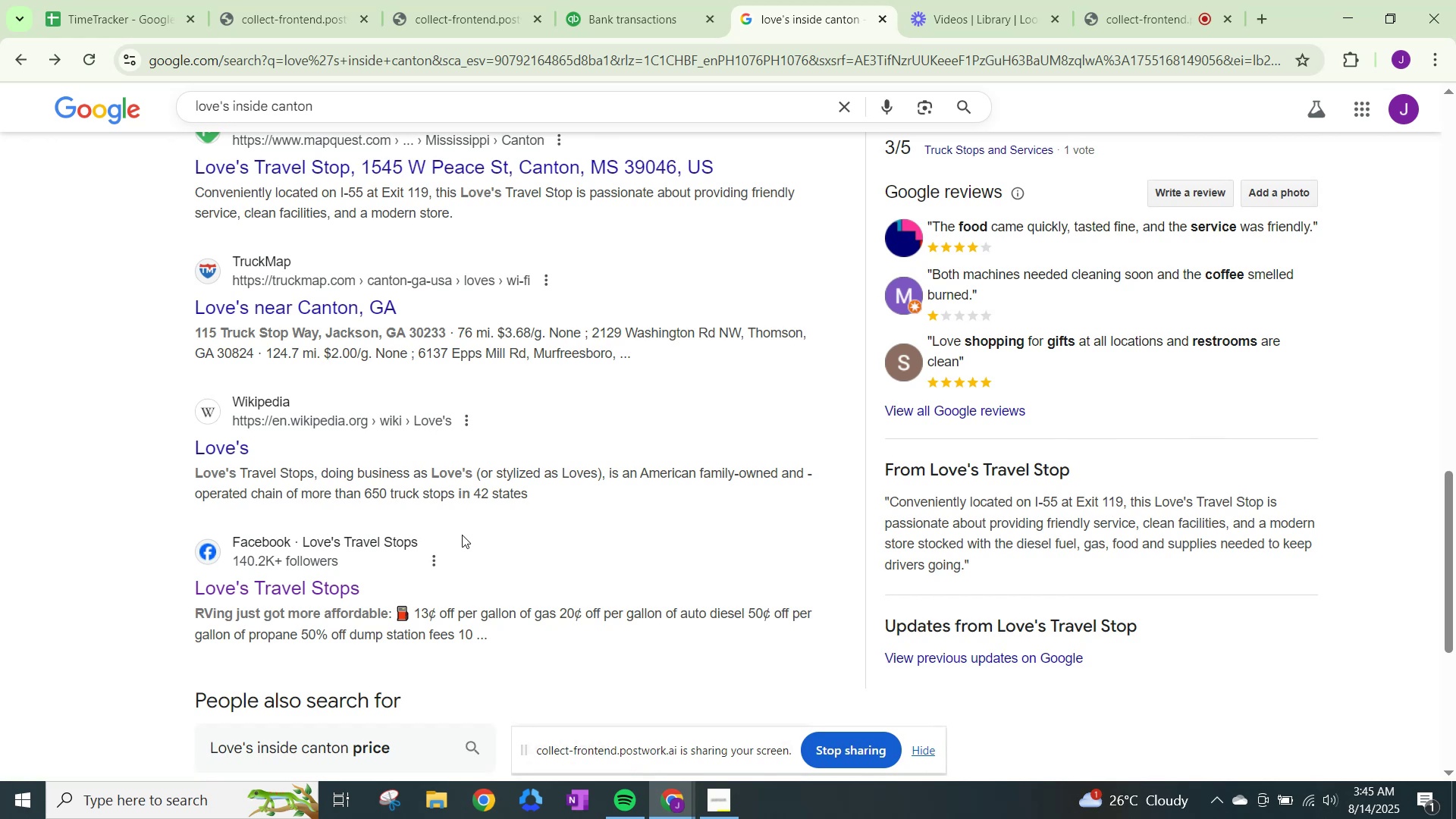 
left_click([604, 0])
 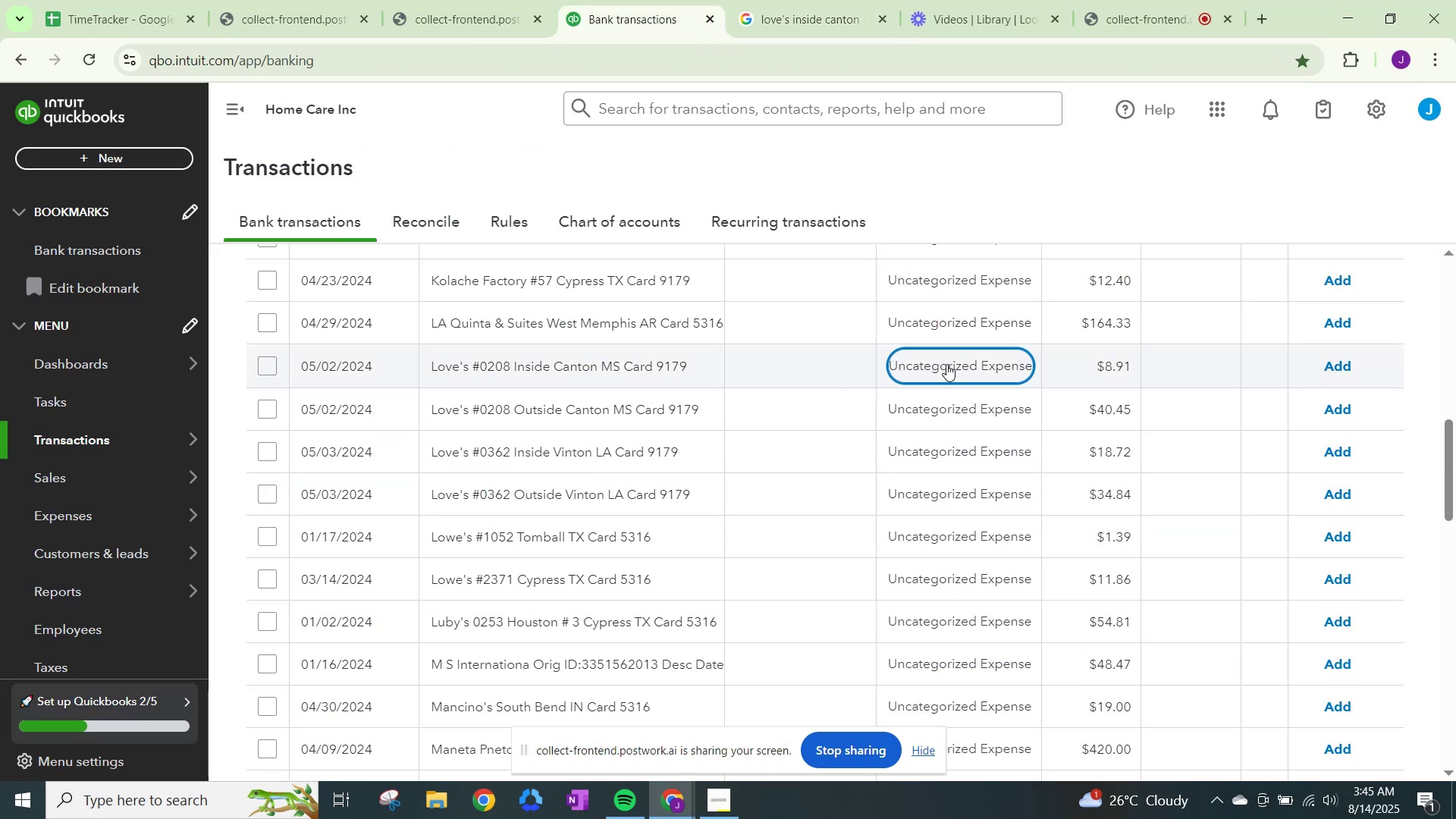 
left_click([505, 509])
 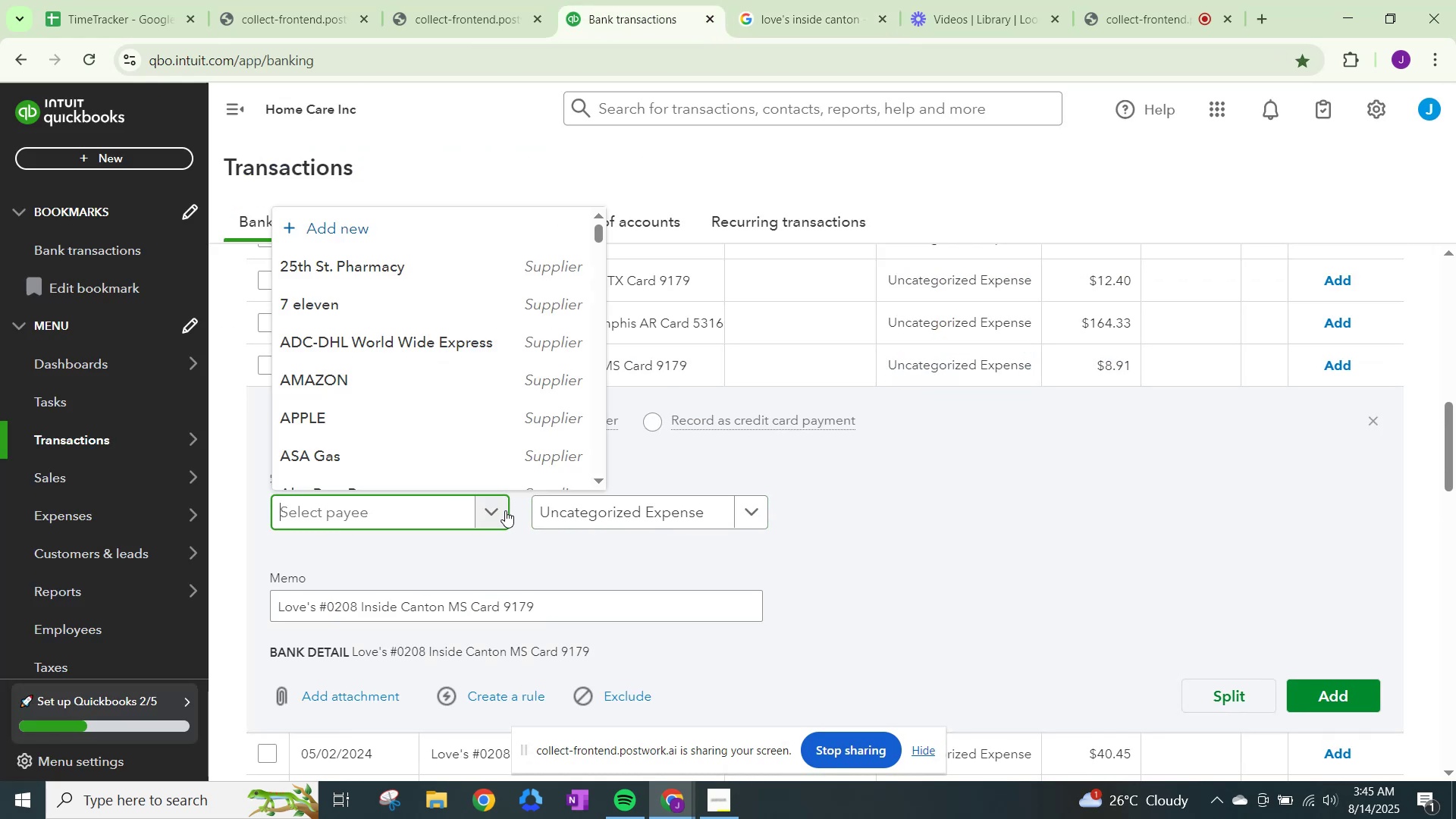 
type(Love;s )
key(Backspace)
key(Backspace)
key(Backspace)
type('s)
 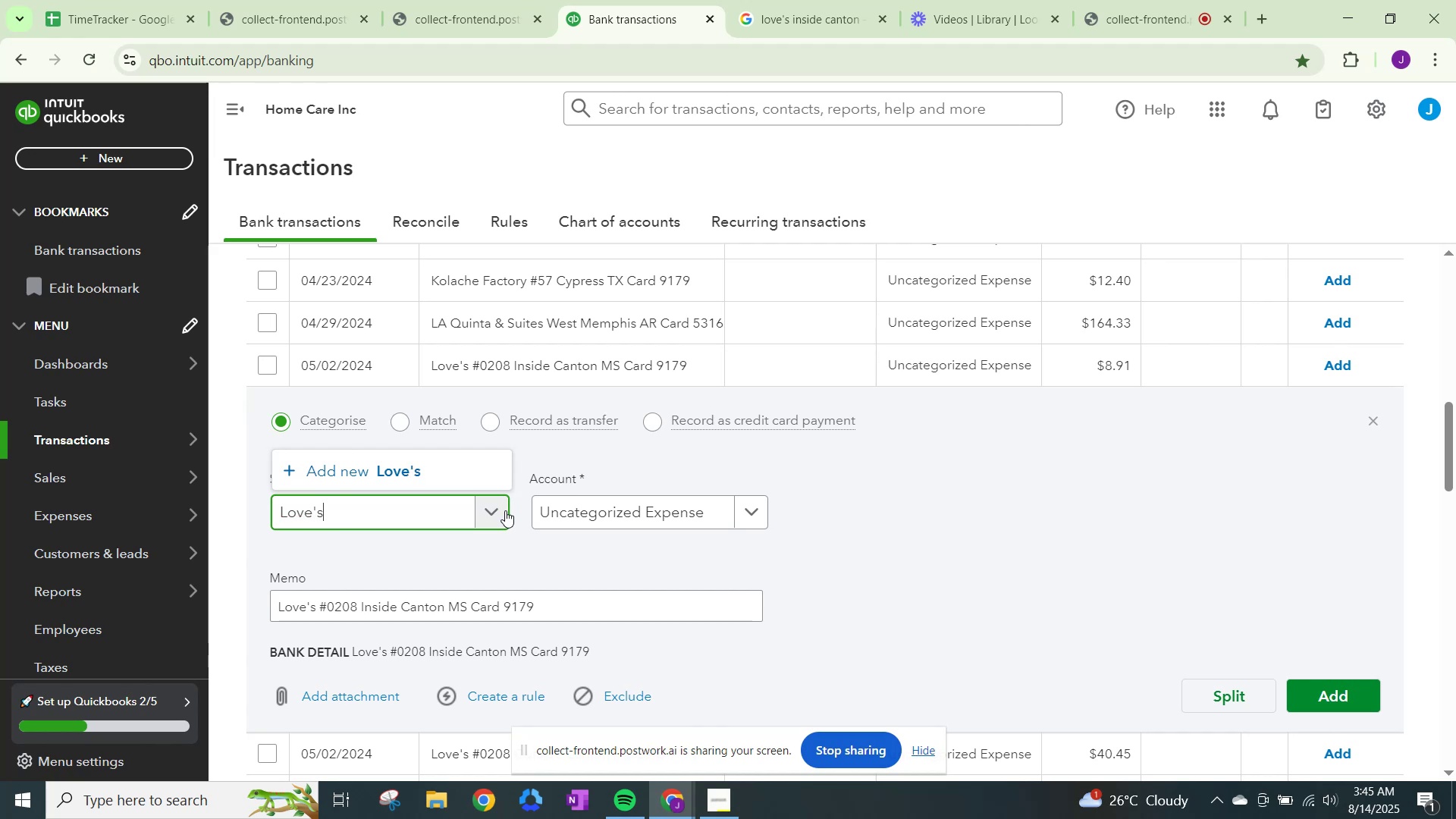 
left_click([438, 466])
 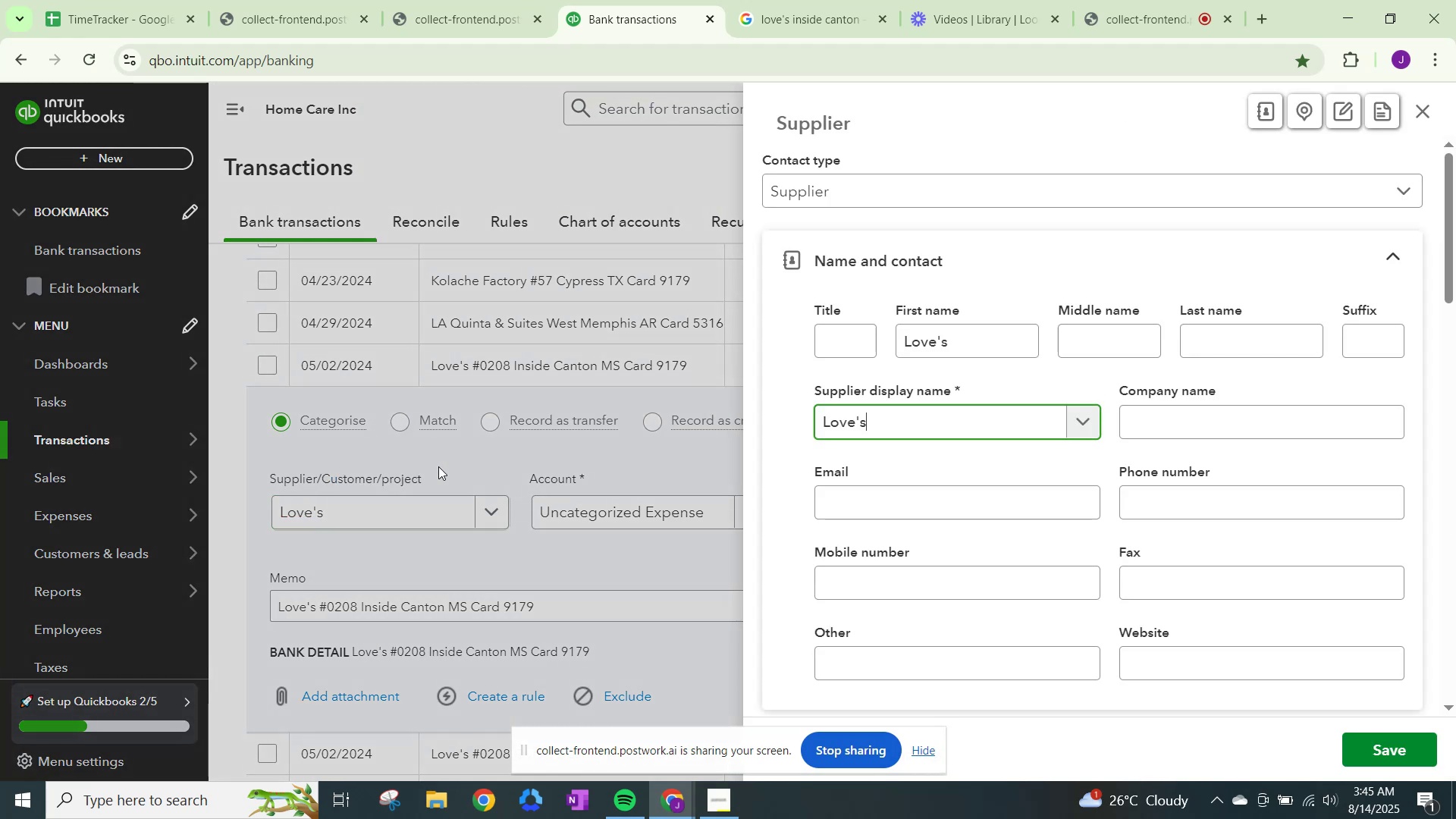 
scroll: coordinate [866, 518], scroll_direction: down, amount: 37.0
 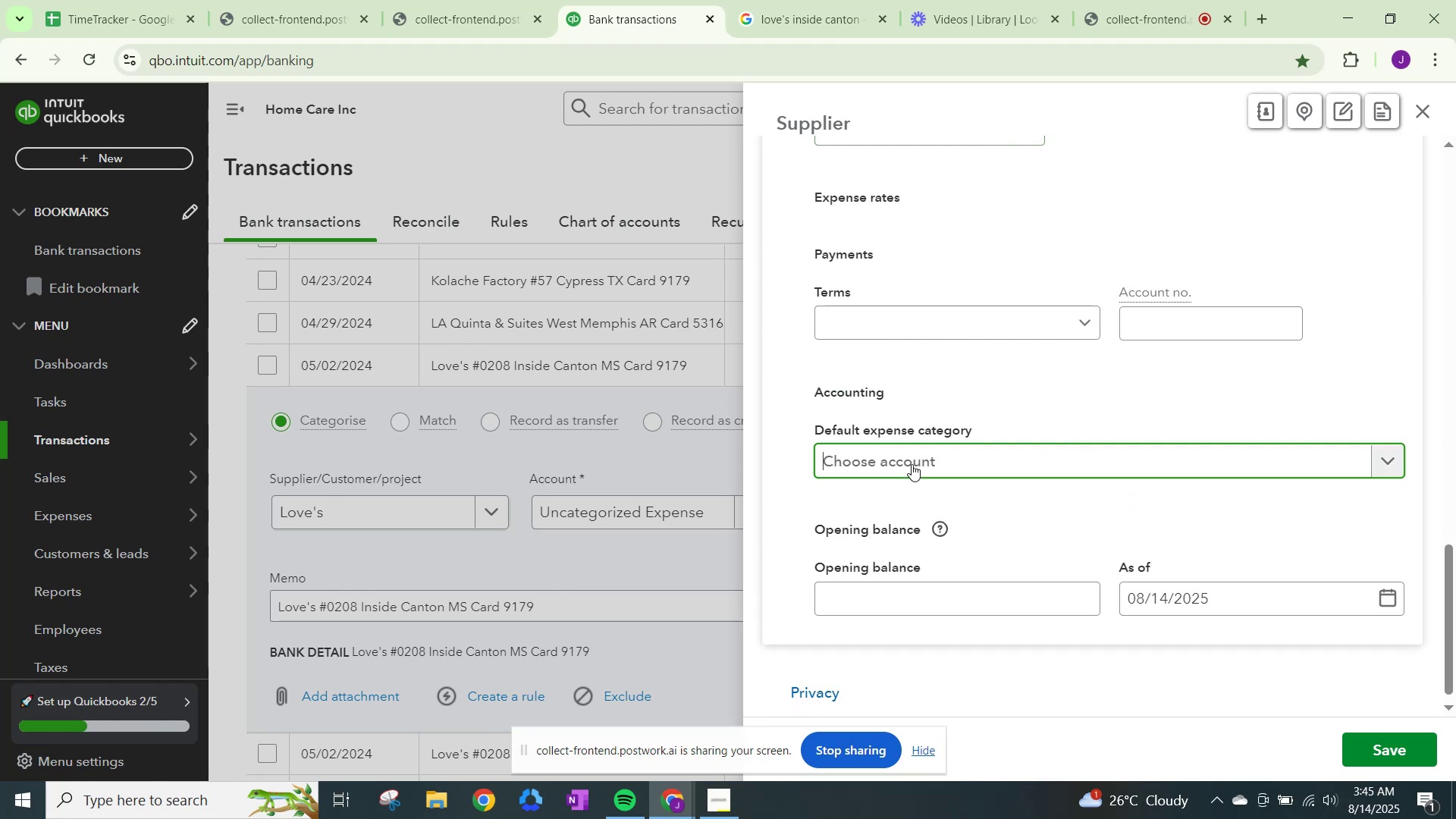 
type(travel)
 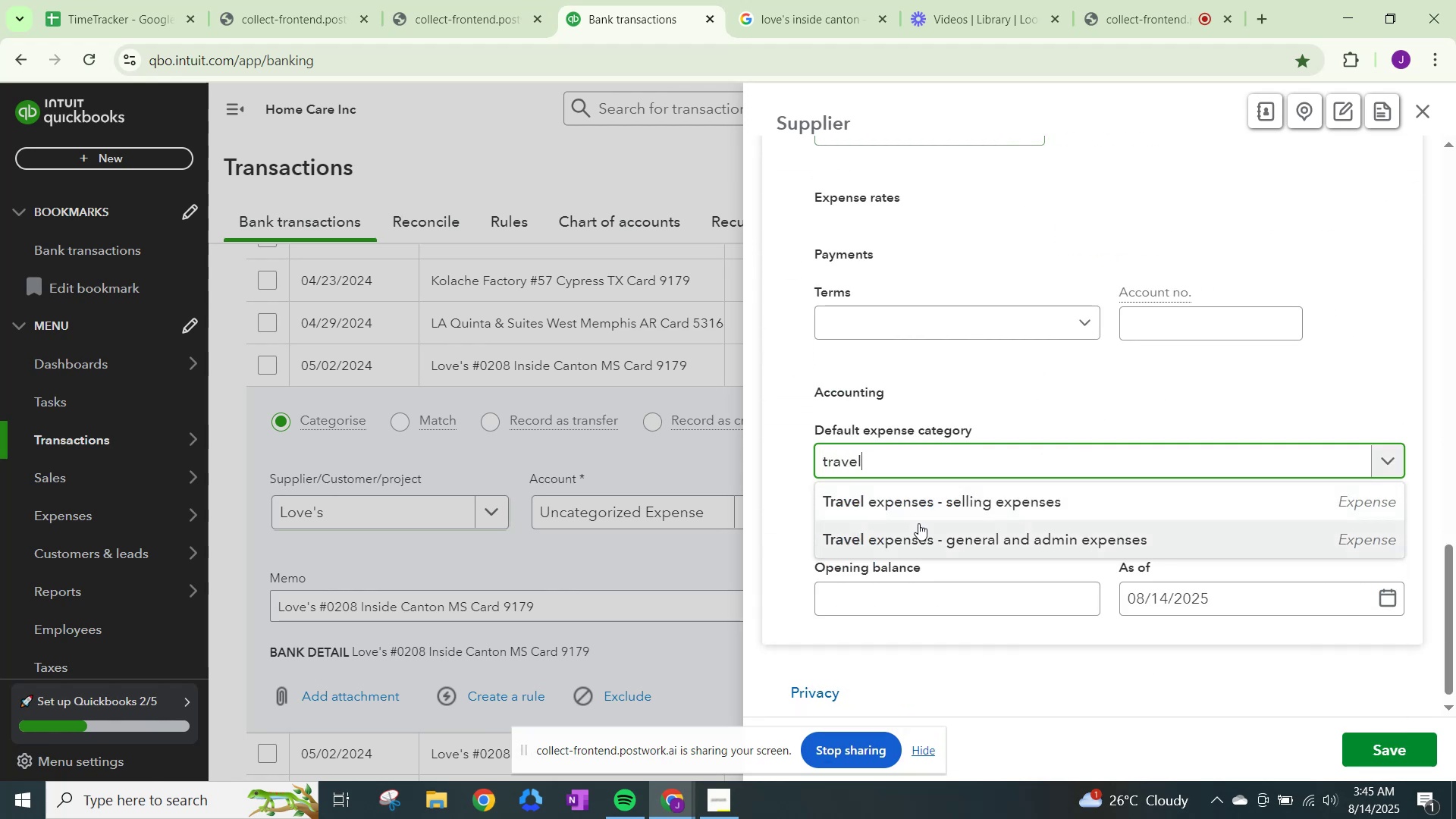 
left_click([922, 540])
 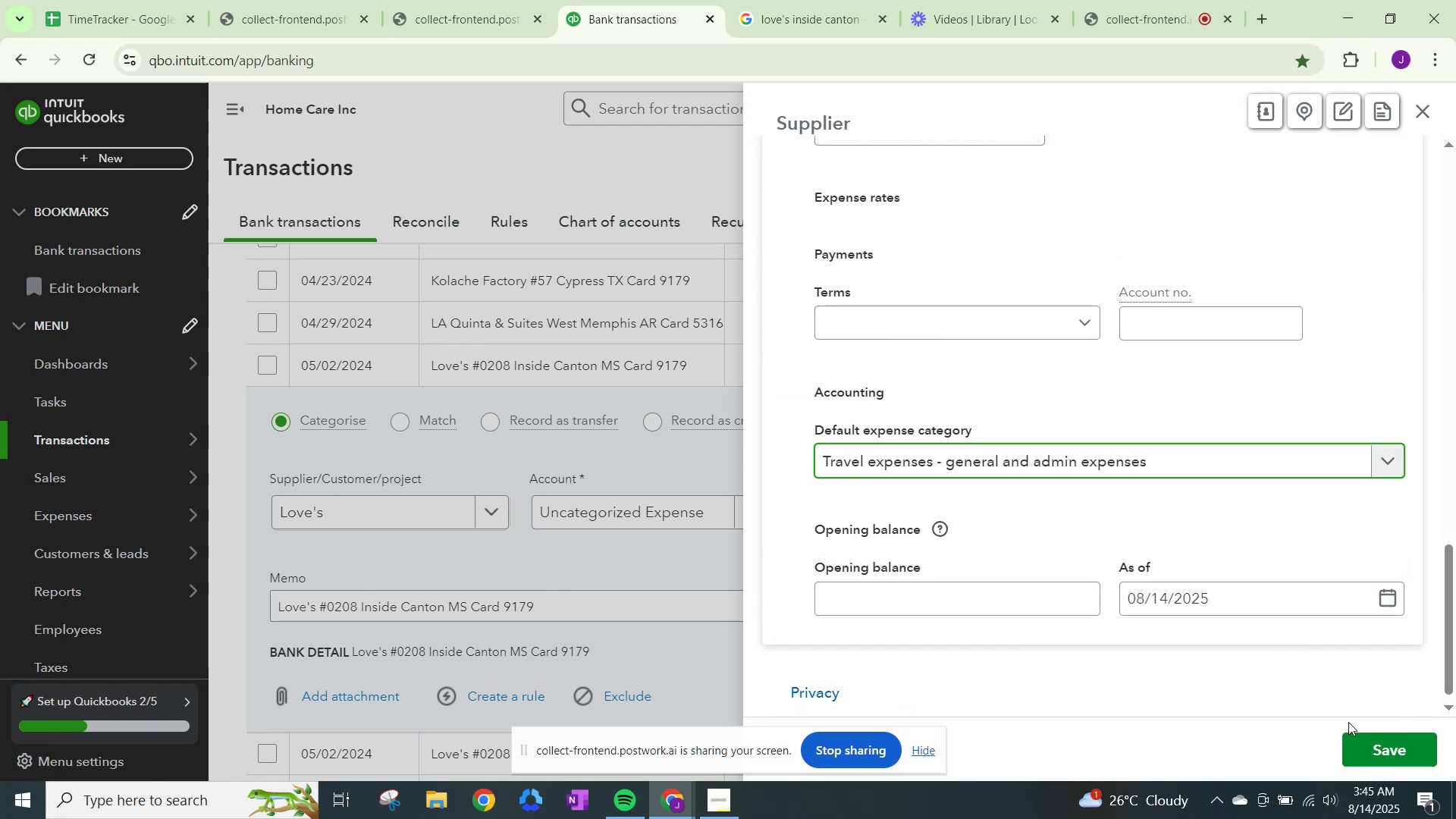 
left_click([1372, 747])
 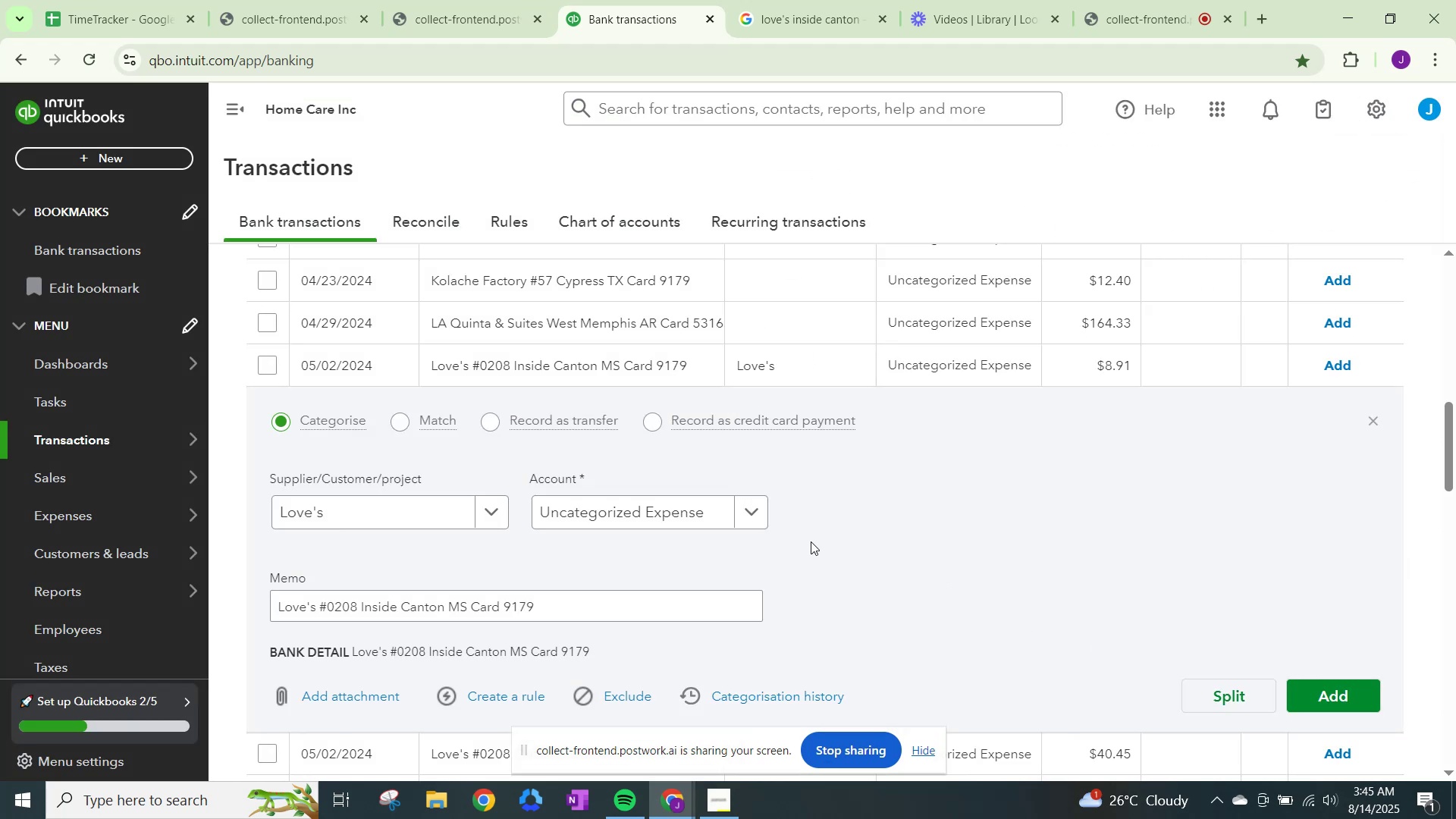 
left_click([712, 526])
 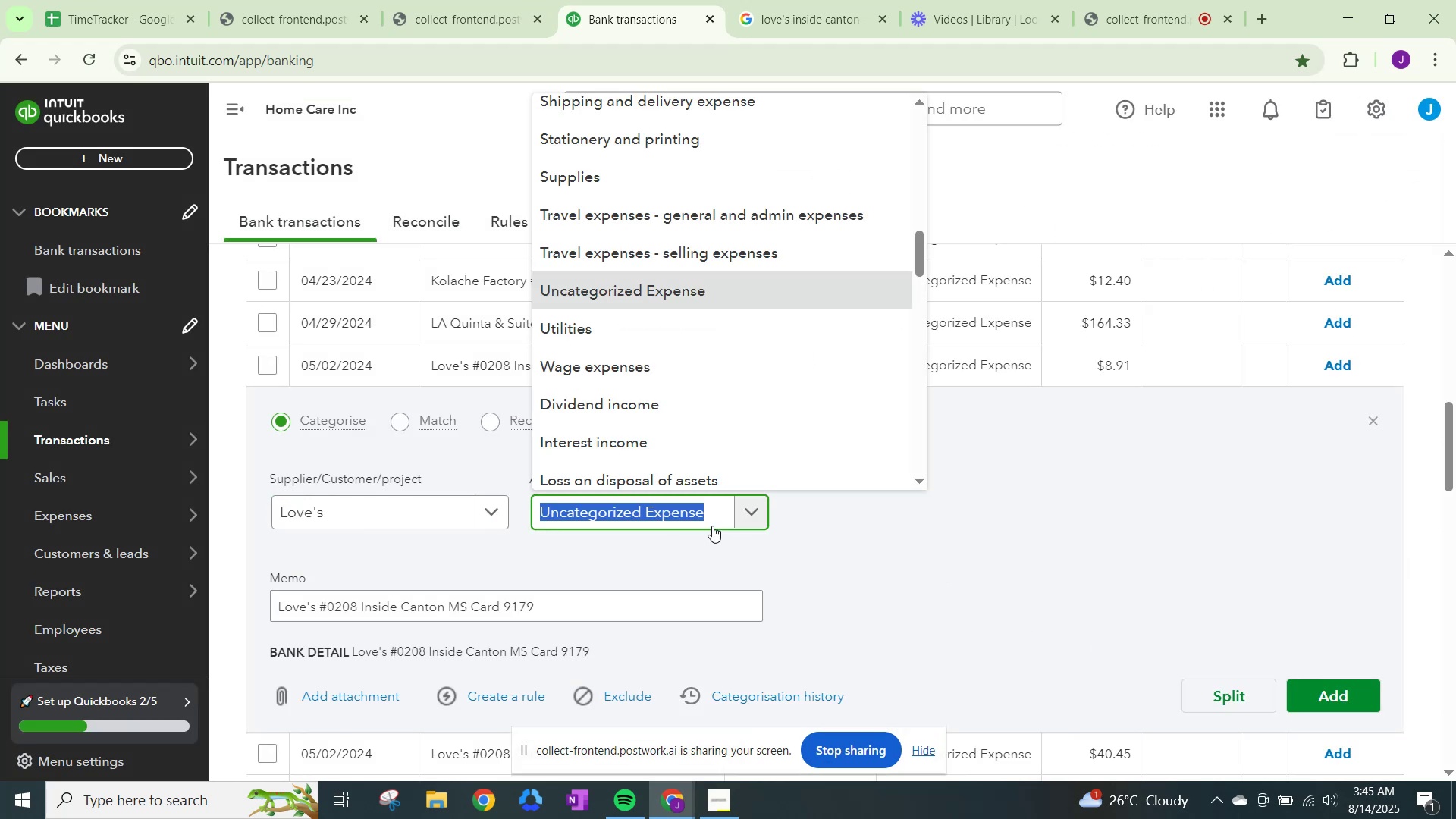 
type(travel)
 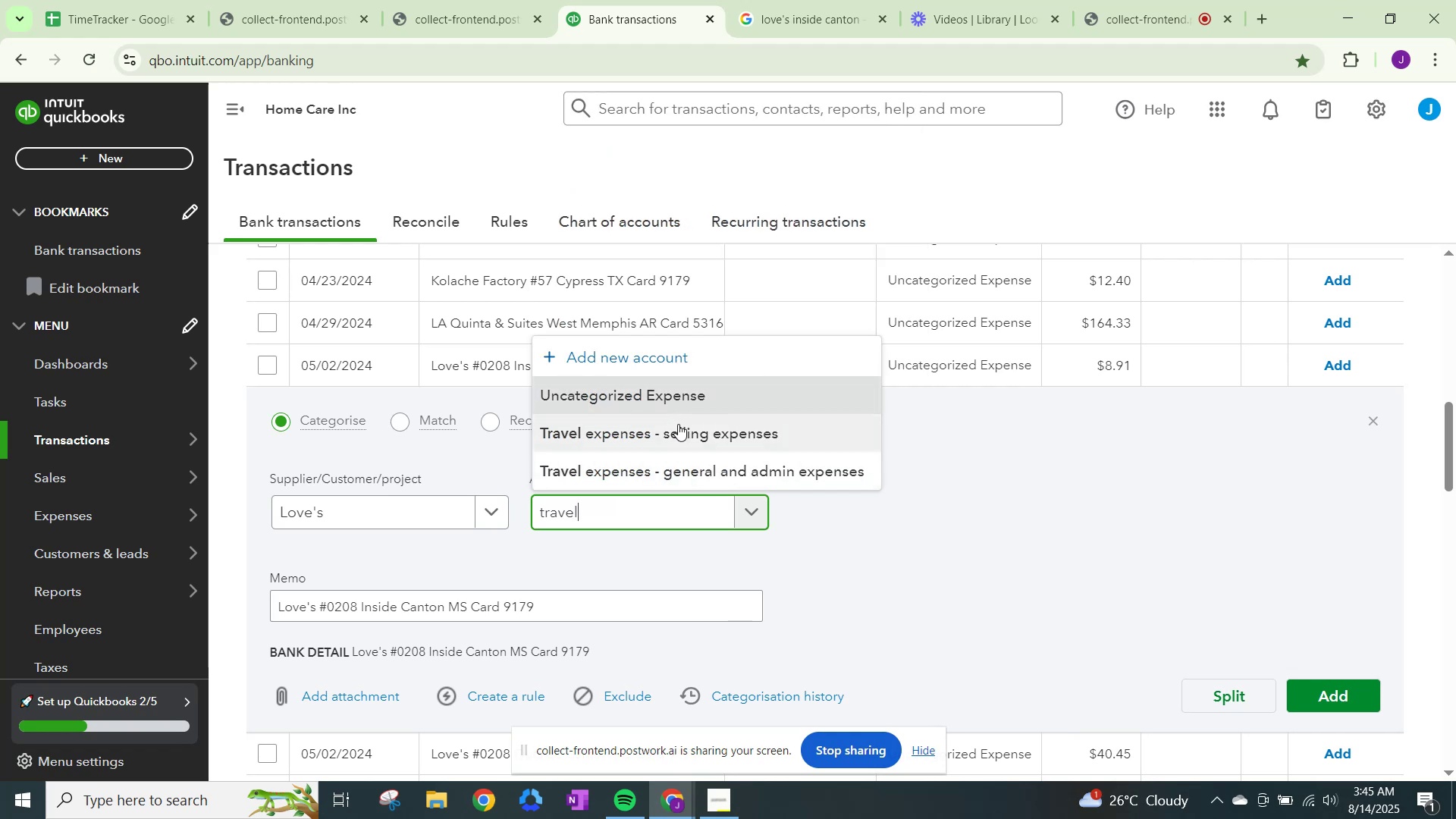 
left_click([686, 487])
 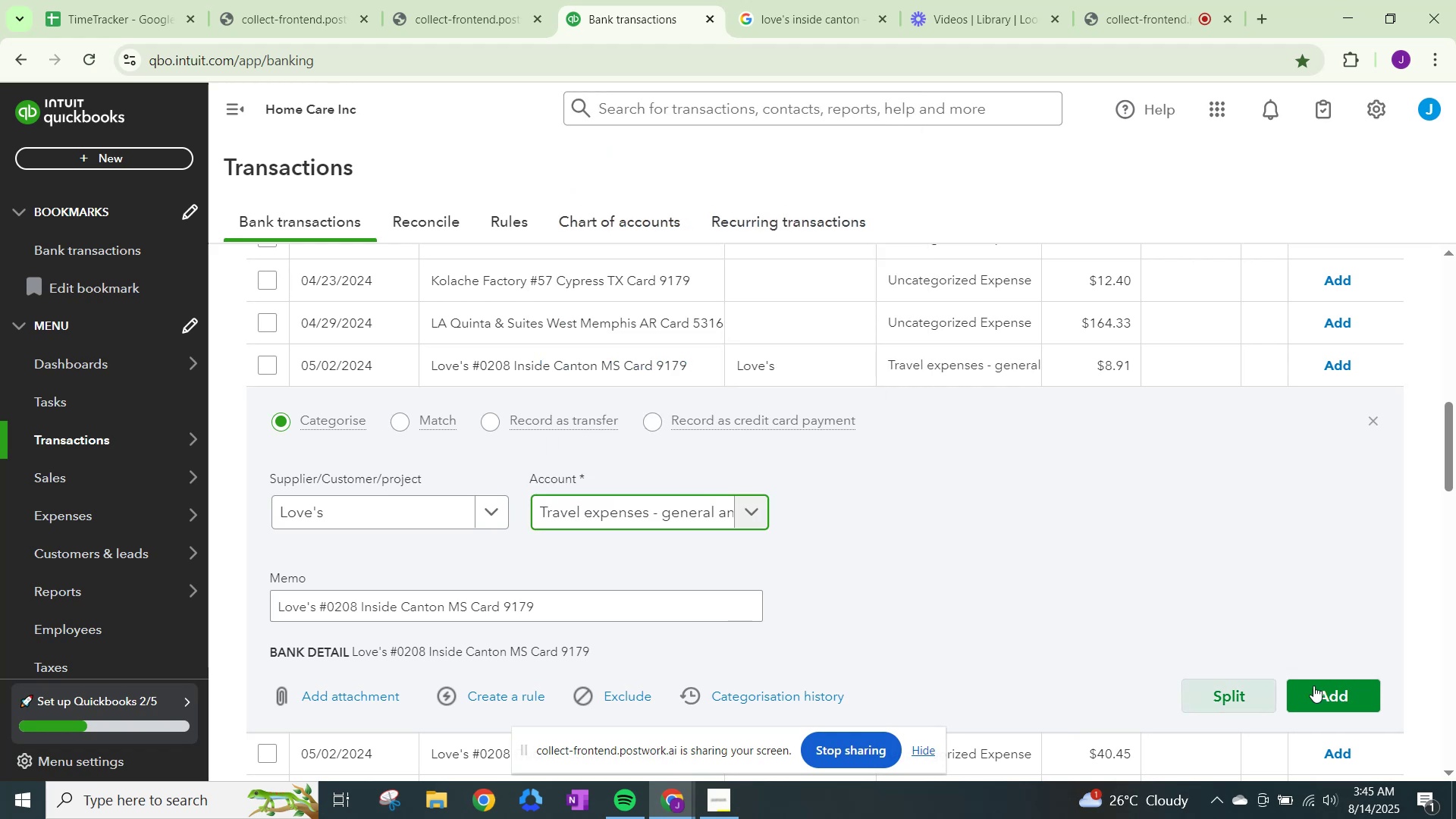 
left_click([1316, 684])
 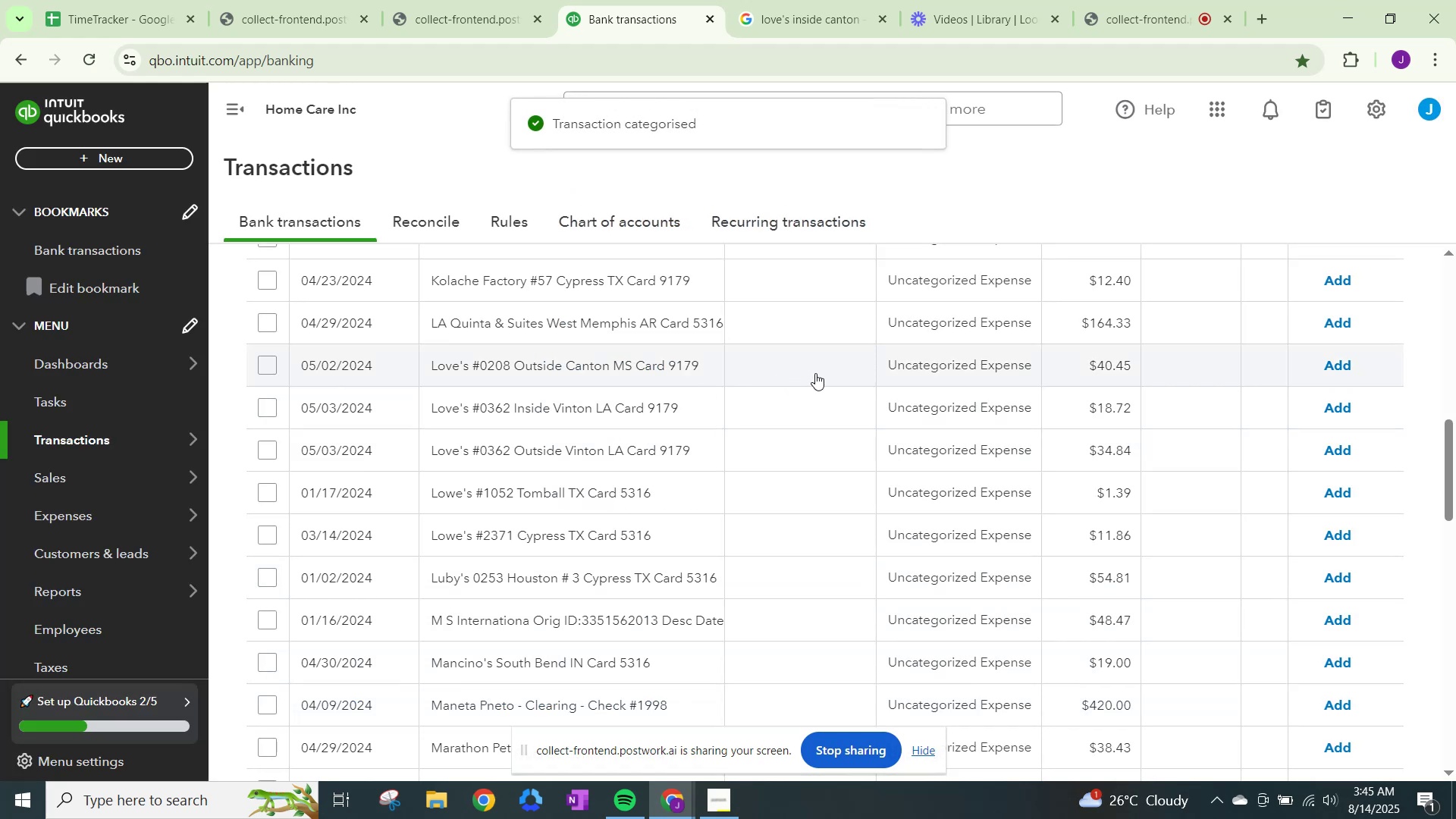 
left_click([938, 367])
 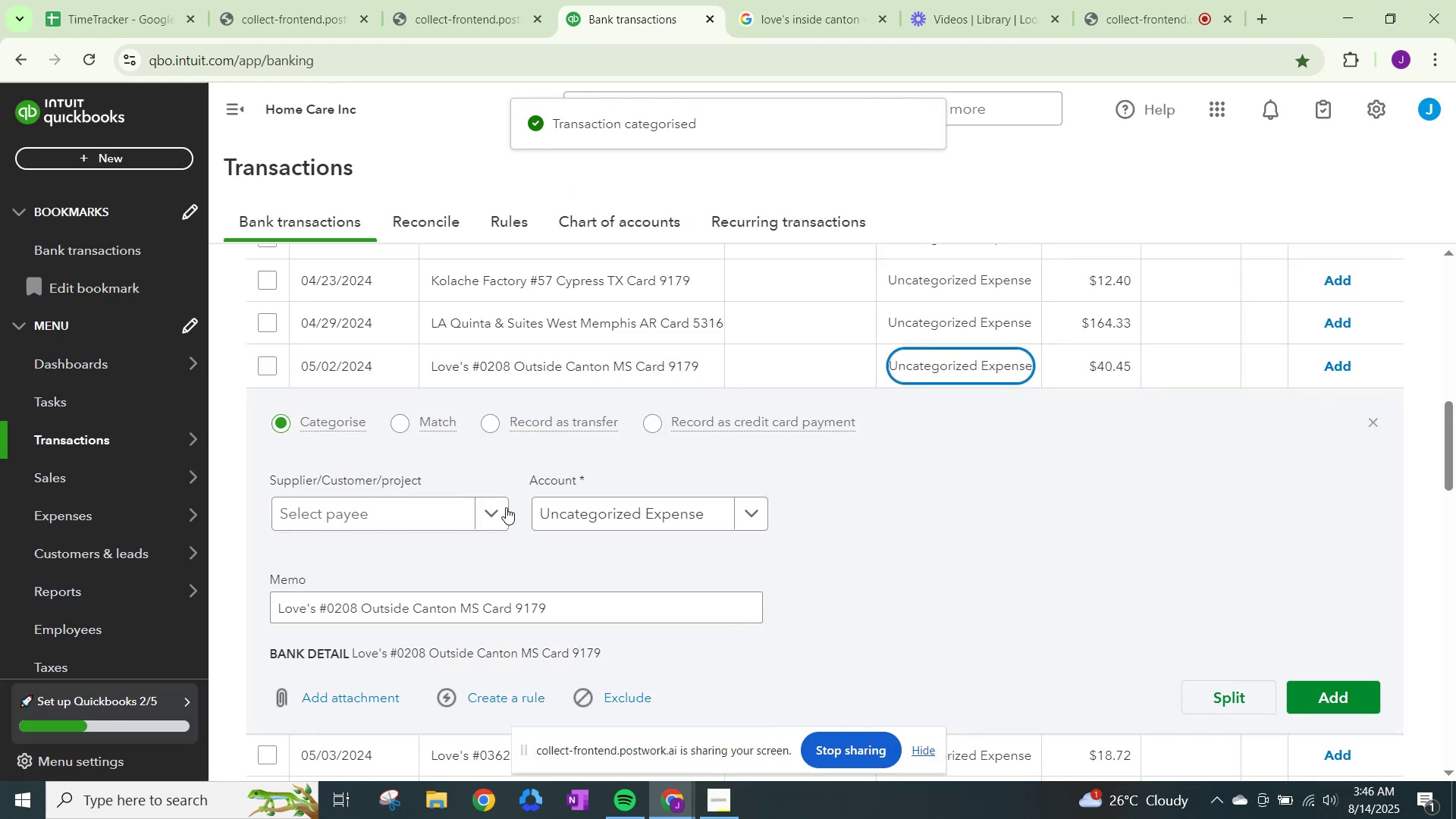 
left_click([494, 516])
 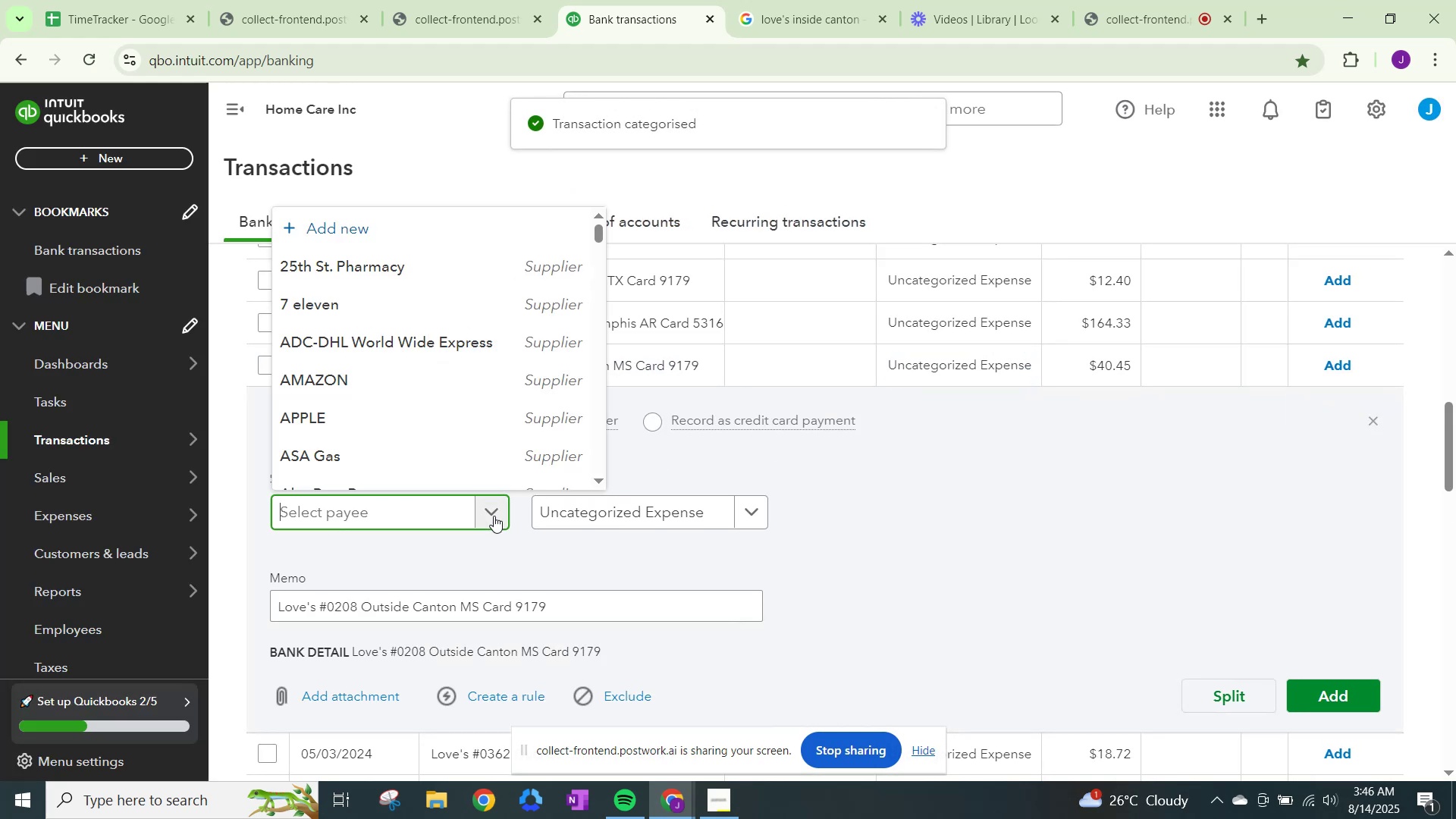 
type(love)
 